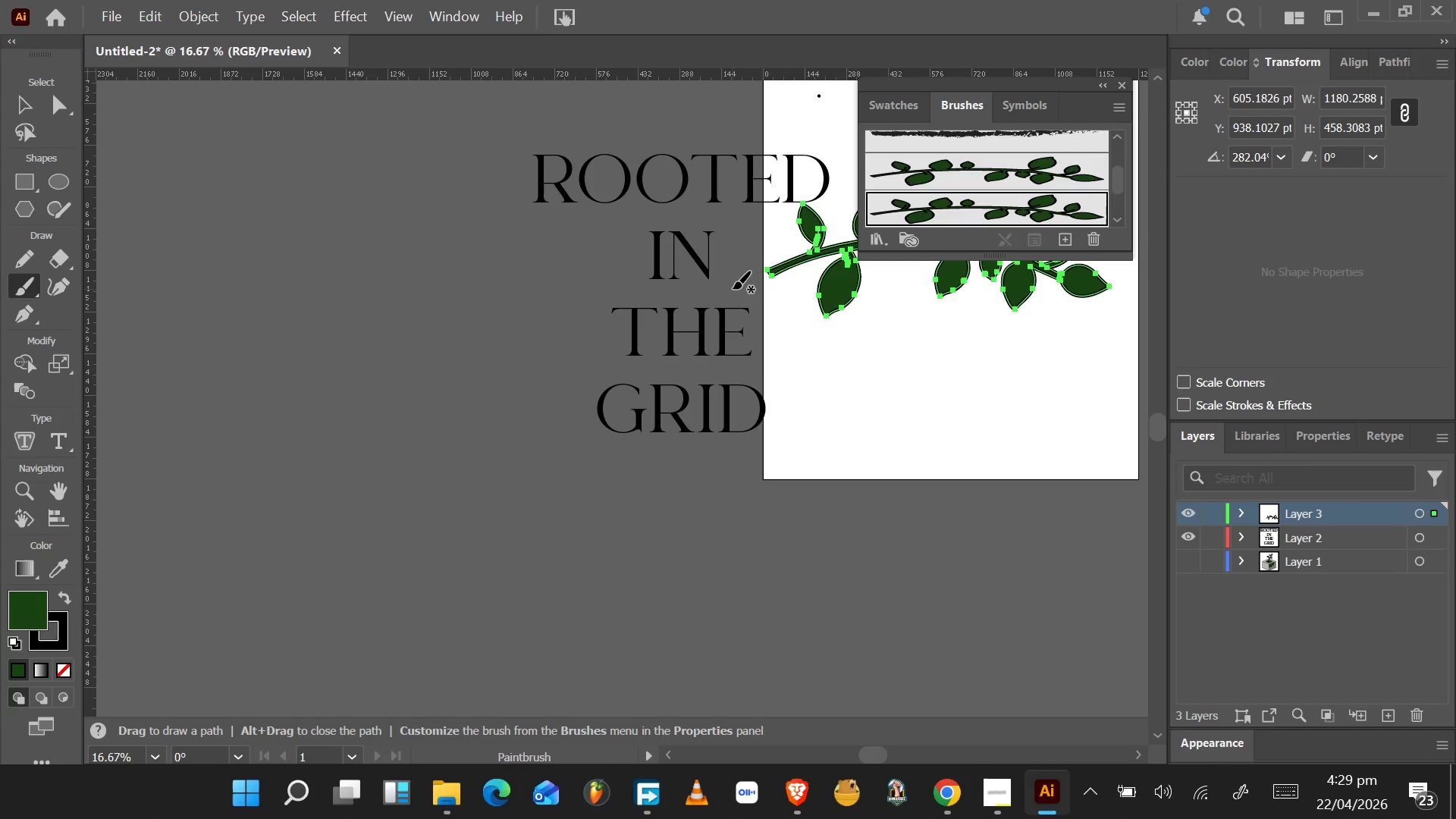 
left_click_drag(start_coordinate=[759, 420], to_coordinate=[629, 172])
 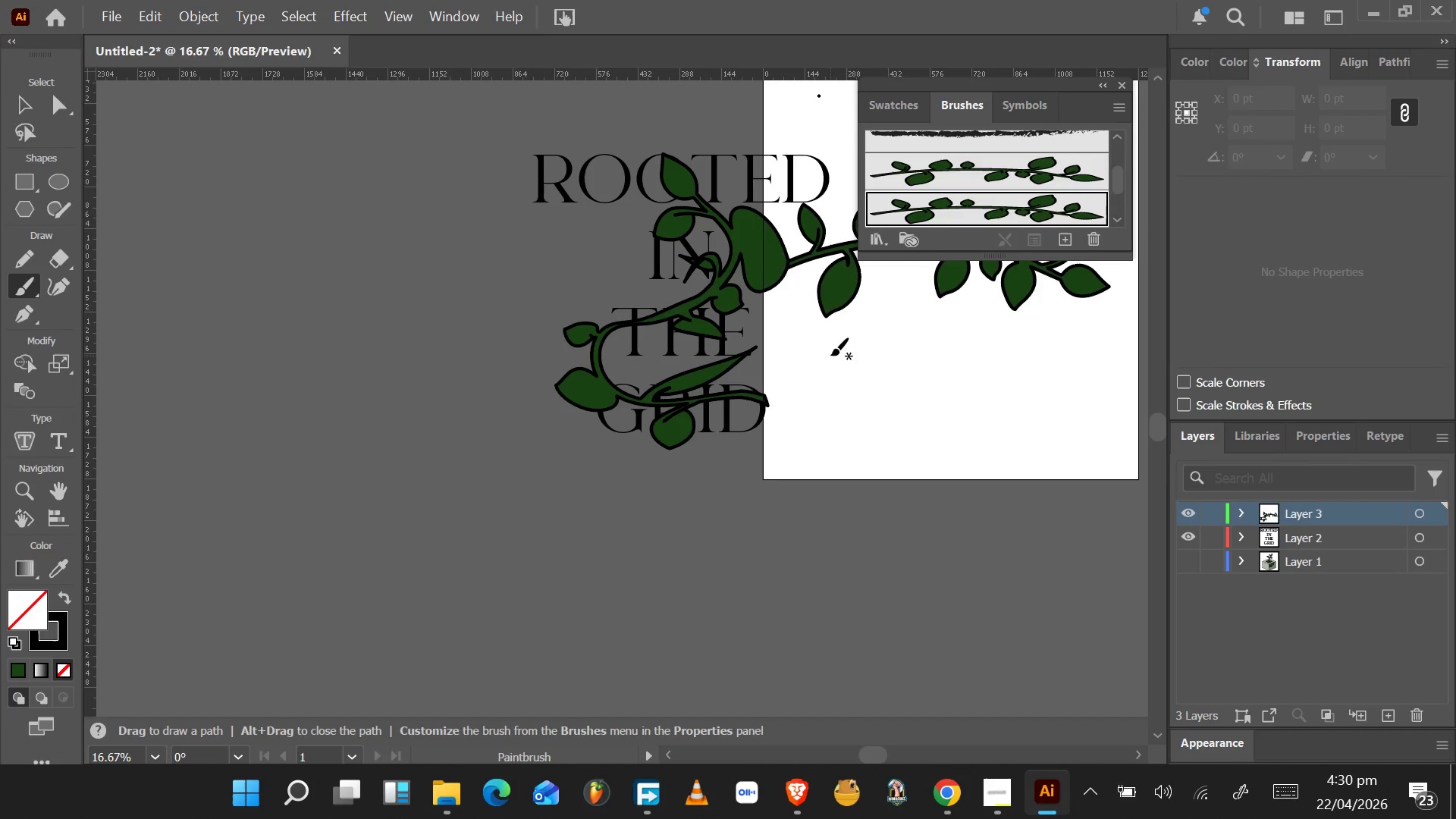 
key(Control+Z)
 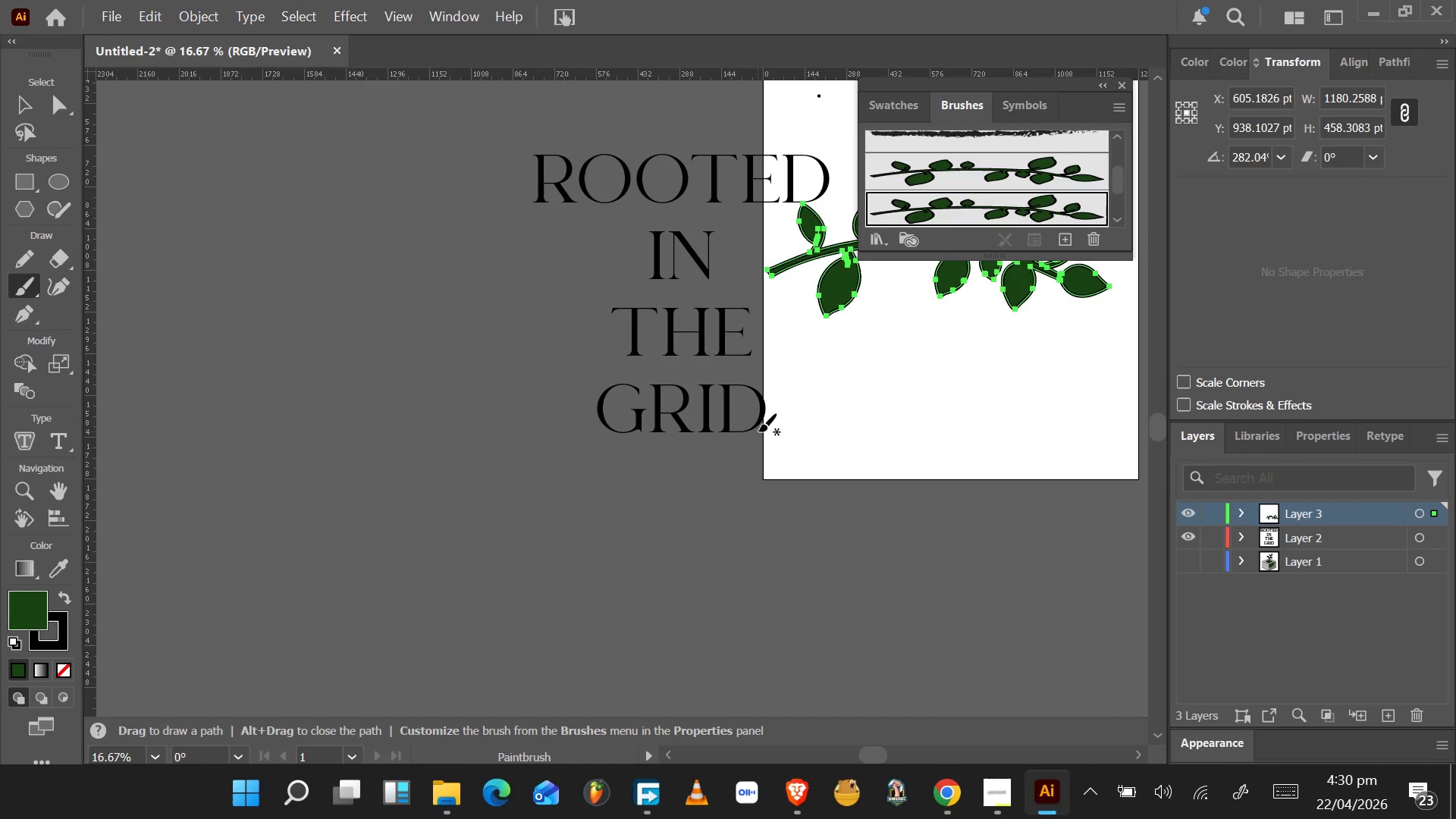 
left_click_drag(start_coordinate=[762, 431], to_coordinate=[626, 167])
 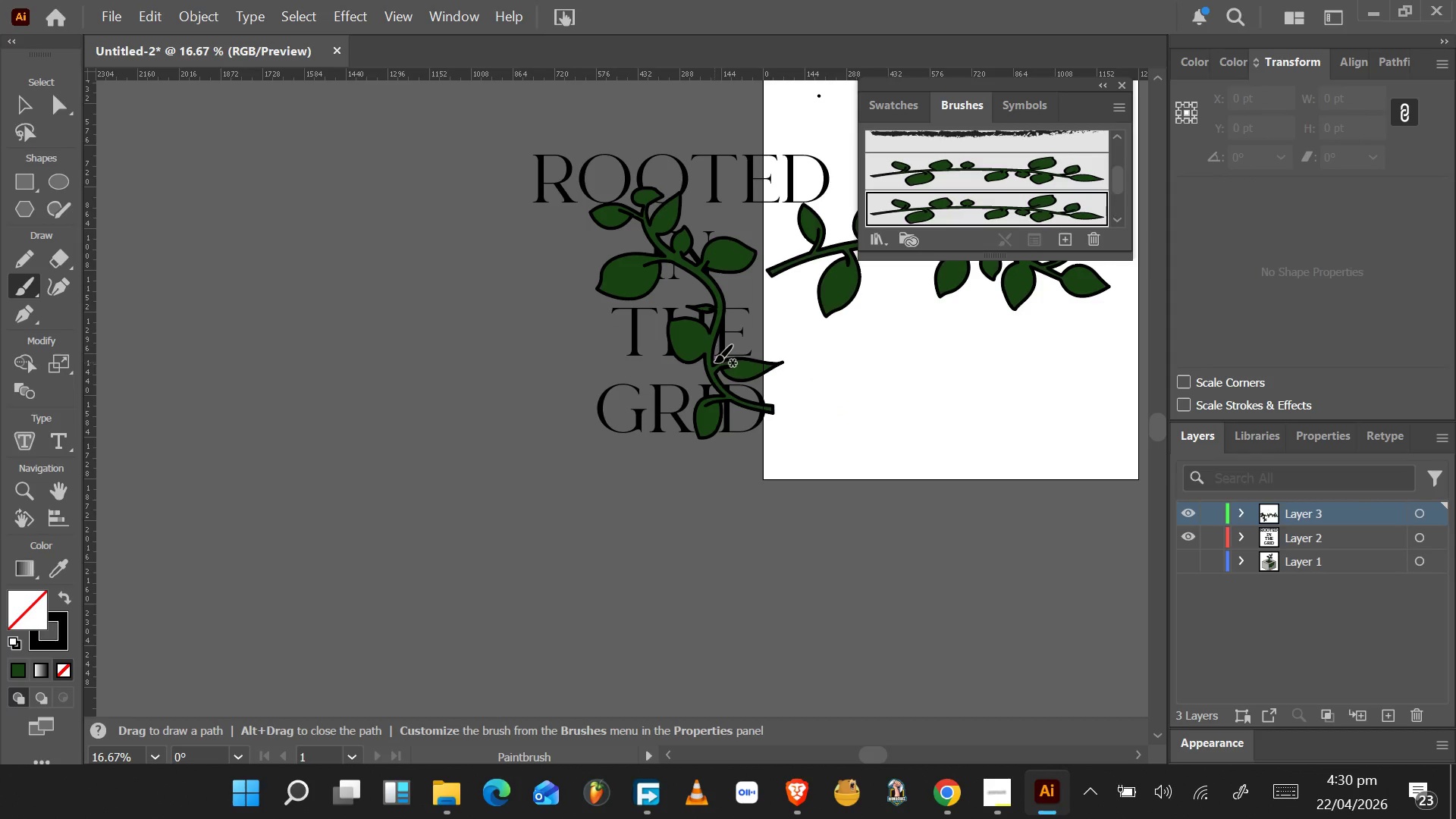 
wait(7.11)
 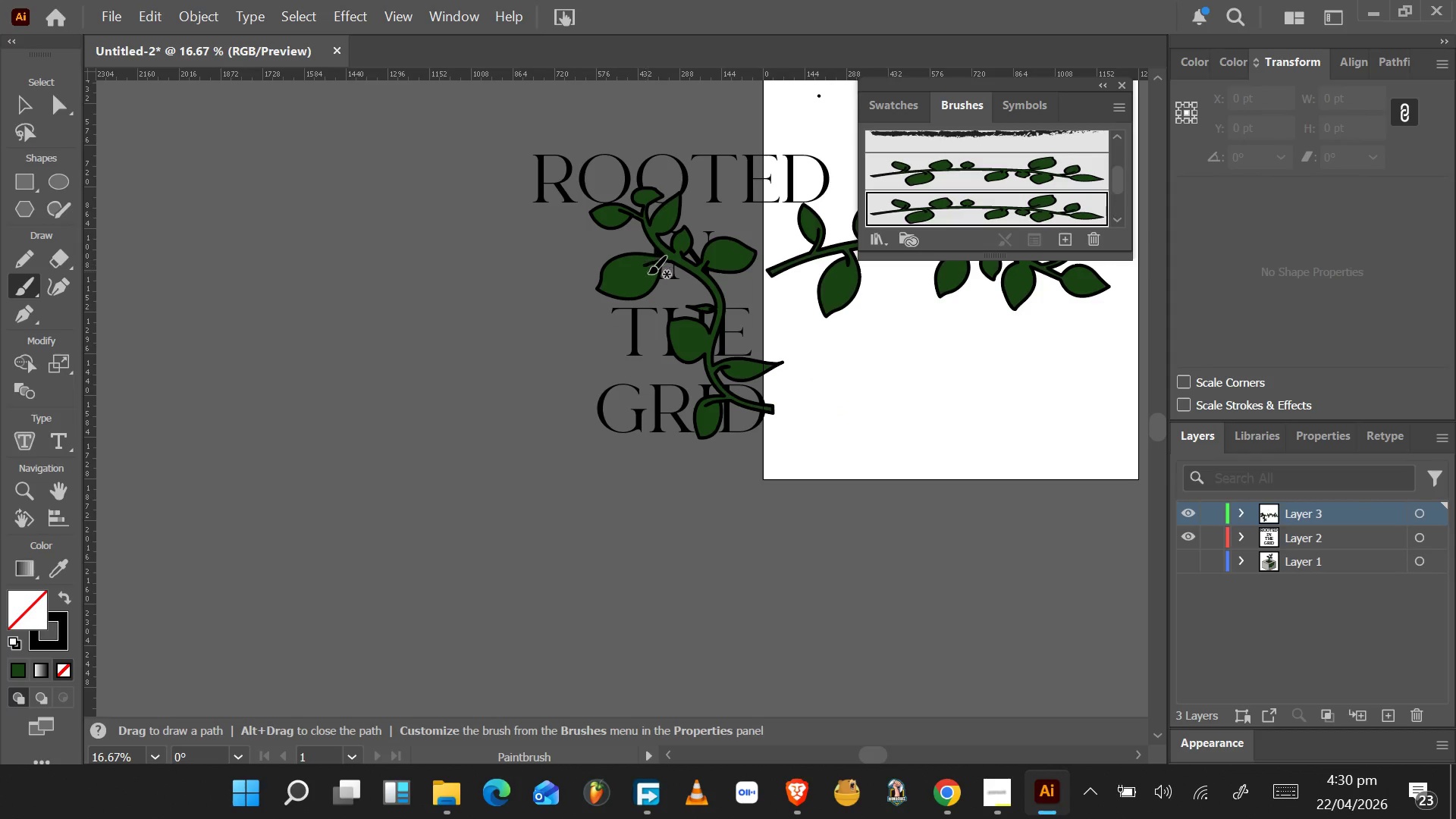 
key(Control+Z)
 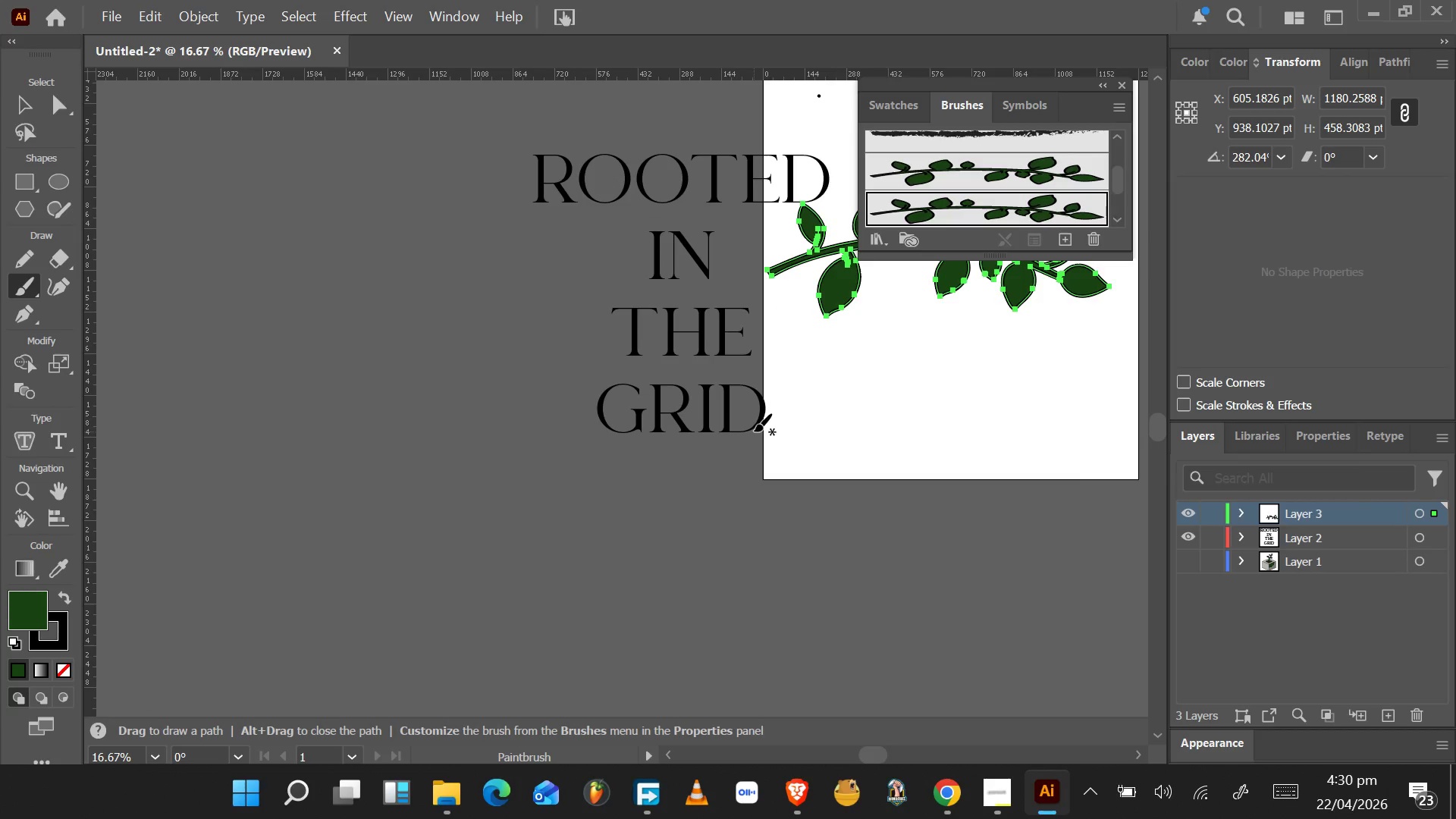 
left_click_drag(start_coordinate=[753, 429], to_coordinate=[622, 161])
 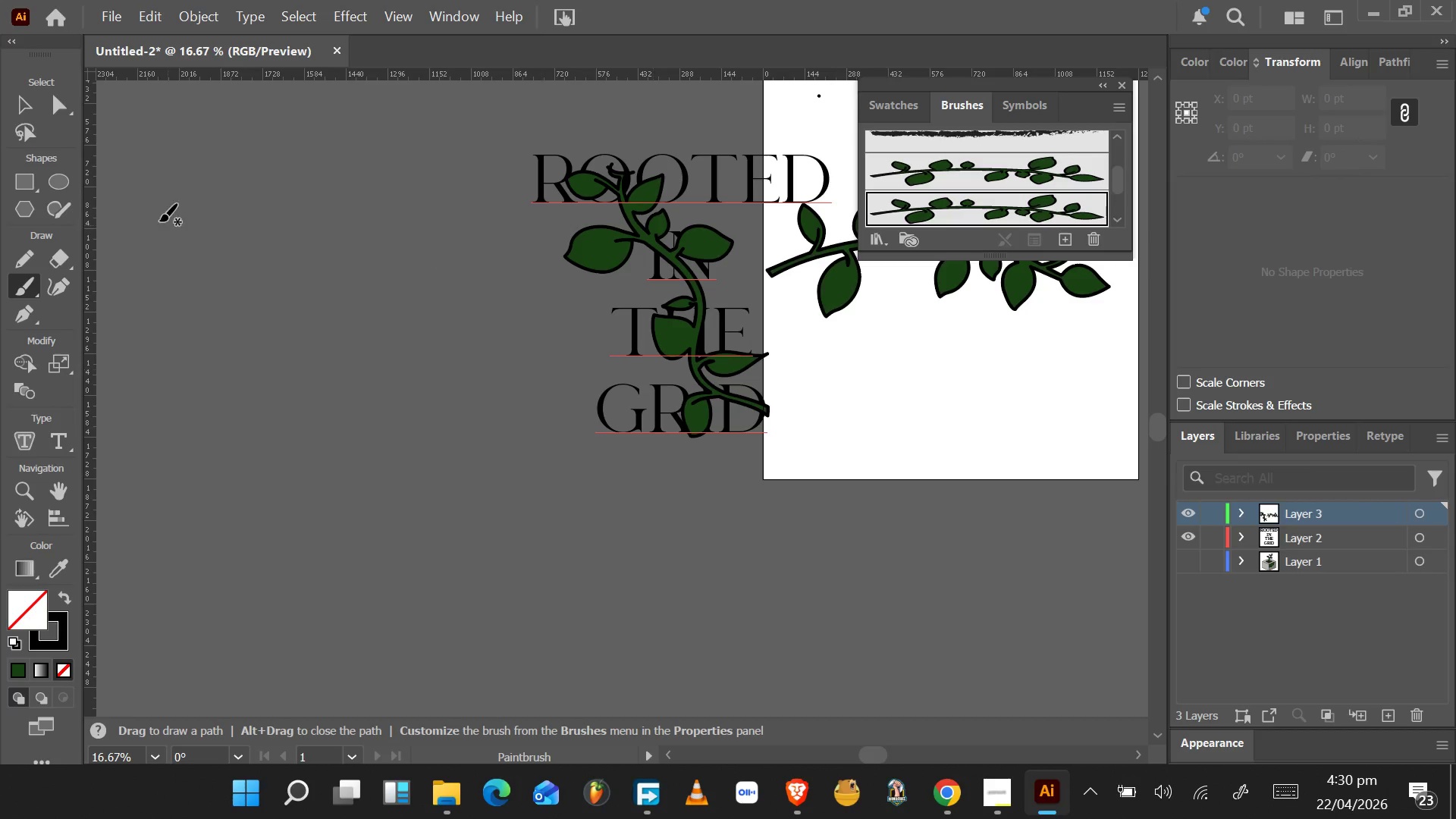 
wait(7.72)
 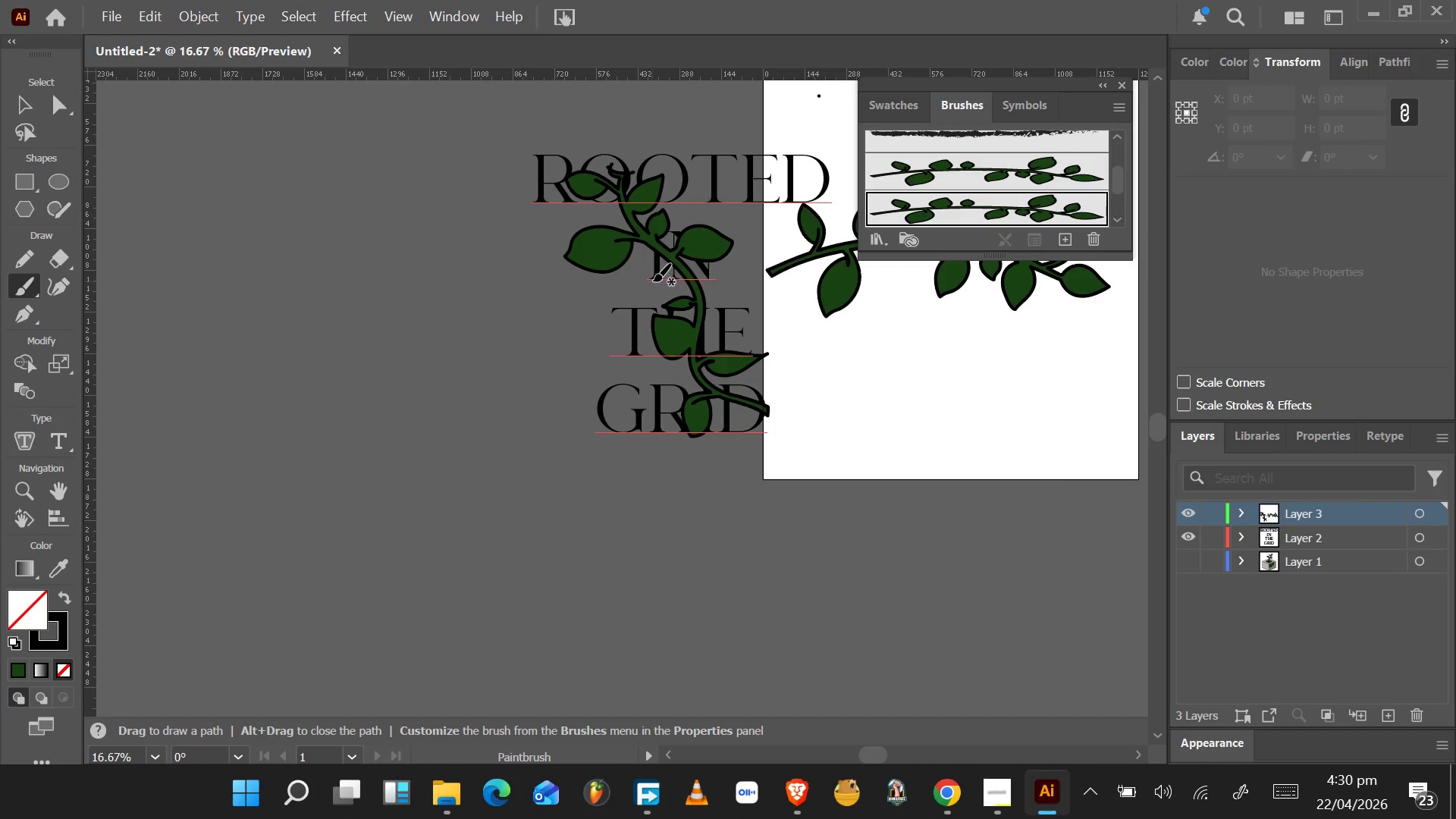 
hold_key(key=ShiftLeft, duration=0.31)
 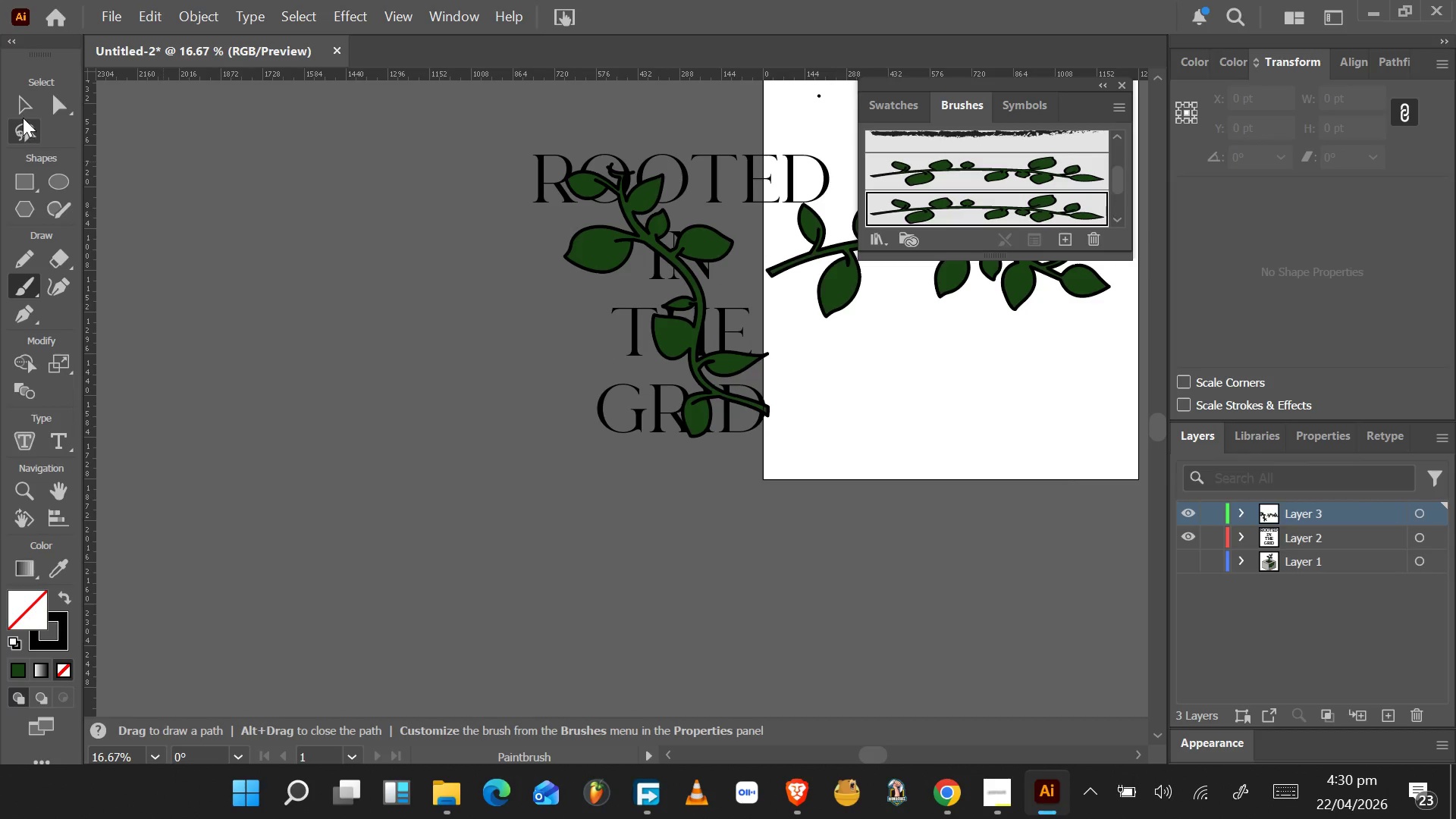 
left_click([25, 111])
 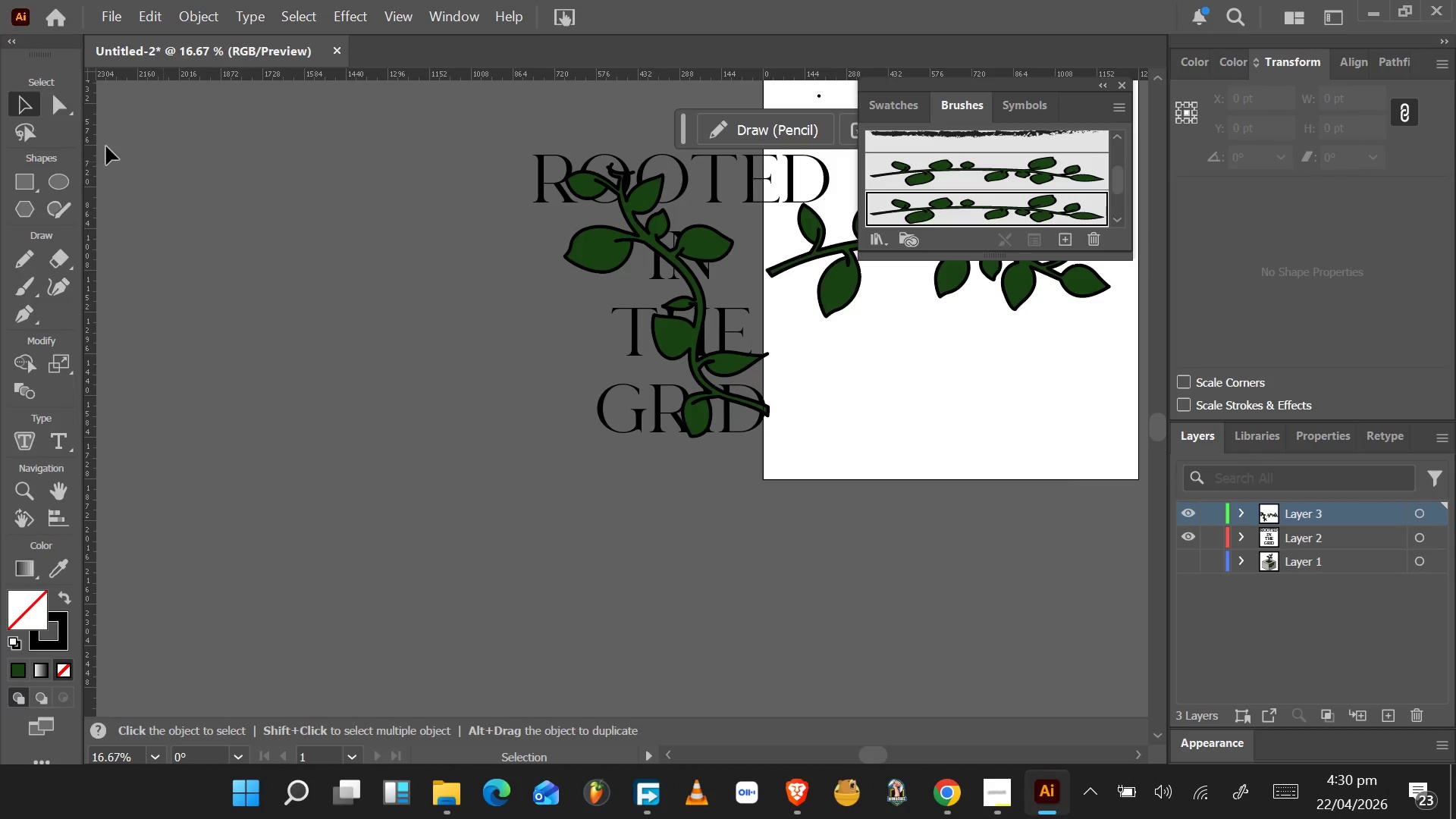 
hold_key(key=ShiftLeft, duration=0.83)
 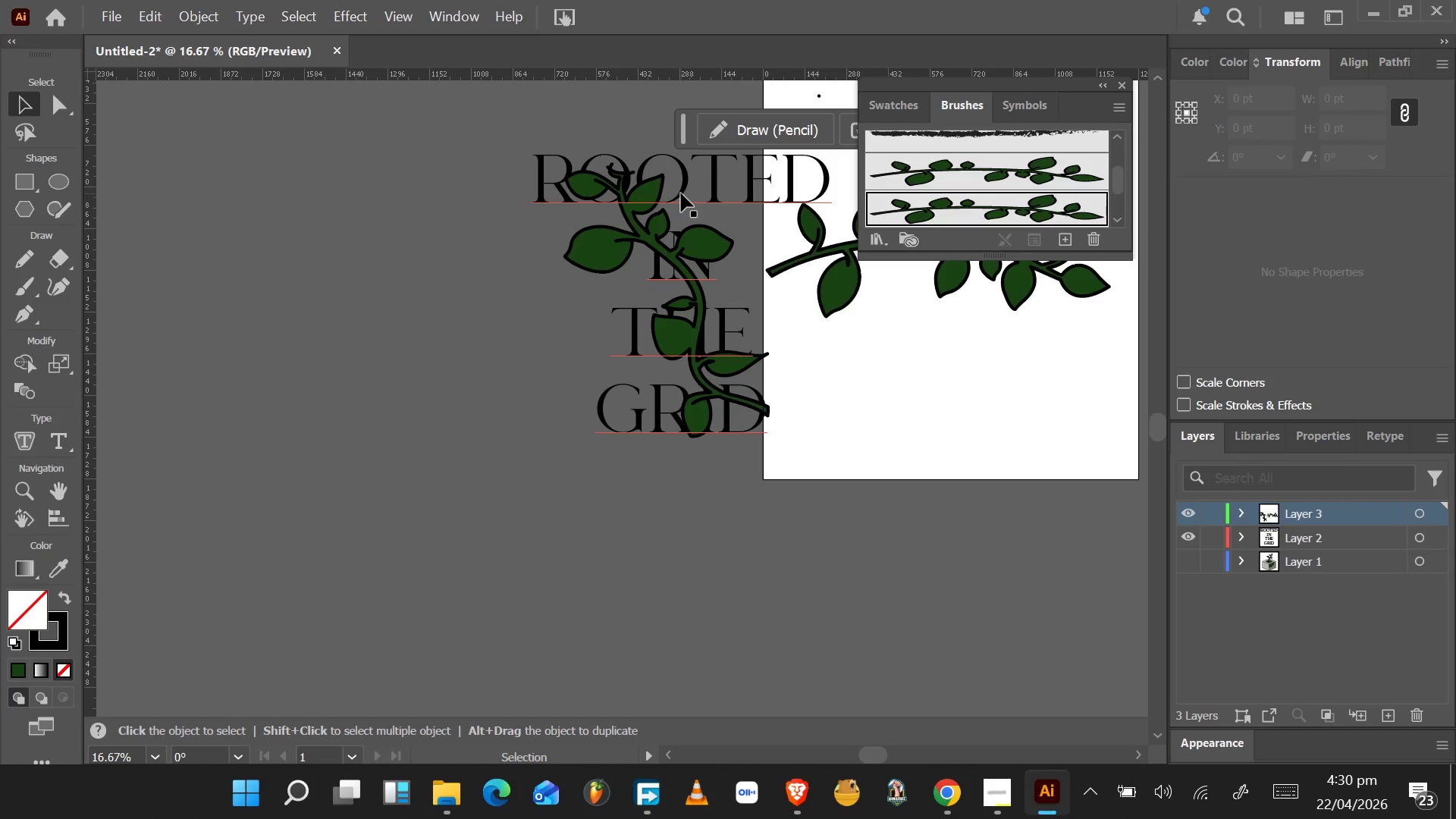 
hold_key(key=ShiftLeft, duration=0.81)
left_click([682, 193])
 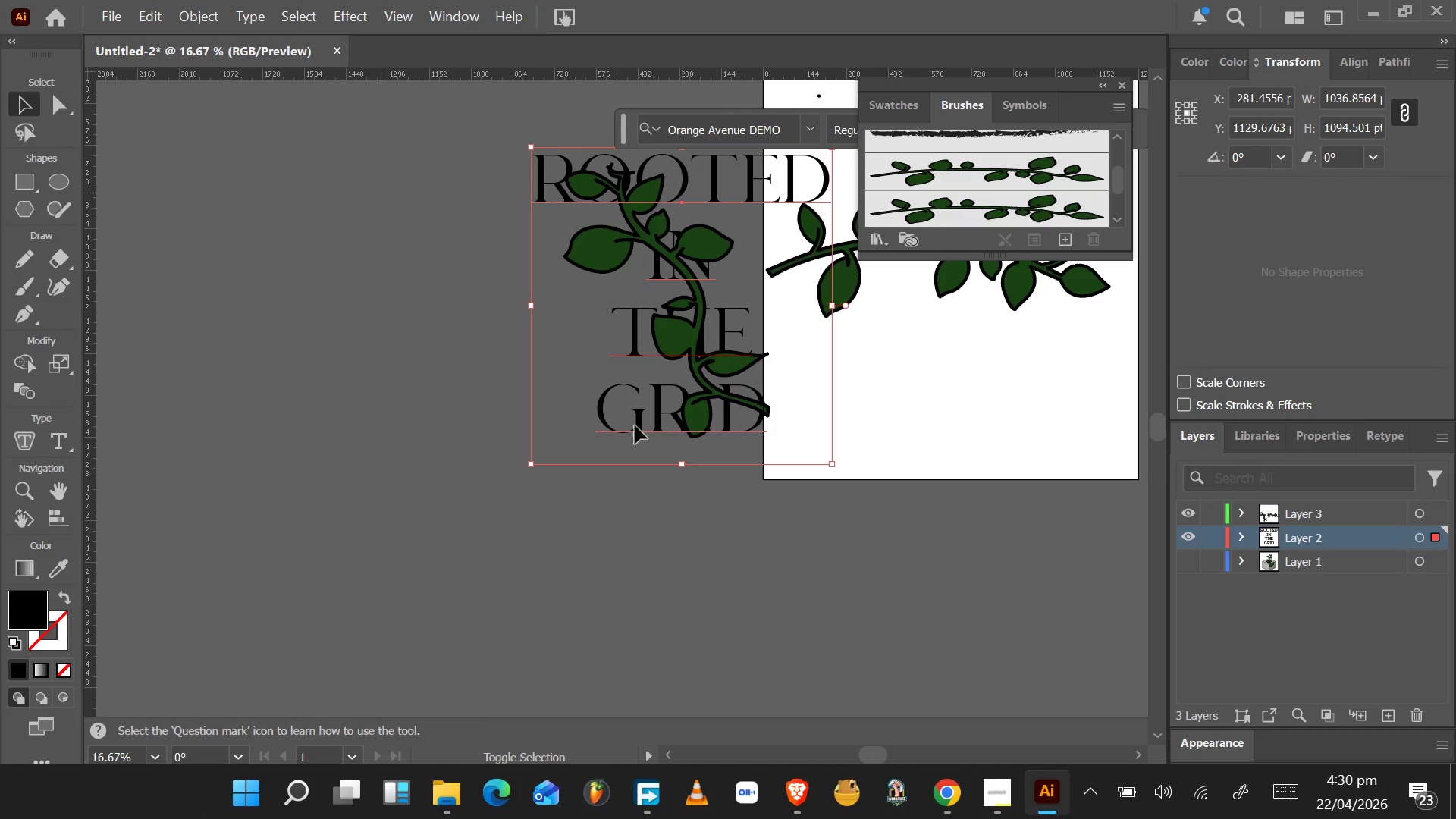 
left_click_drag(start_coordinate=[642, 538], to_coordinate=[734, 328])
 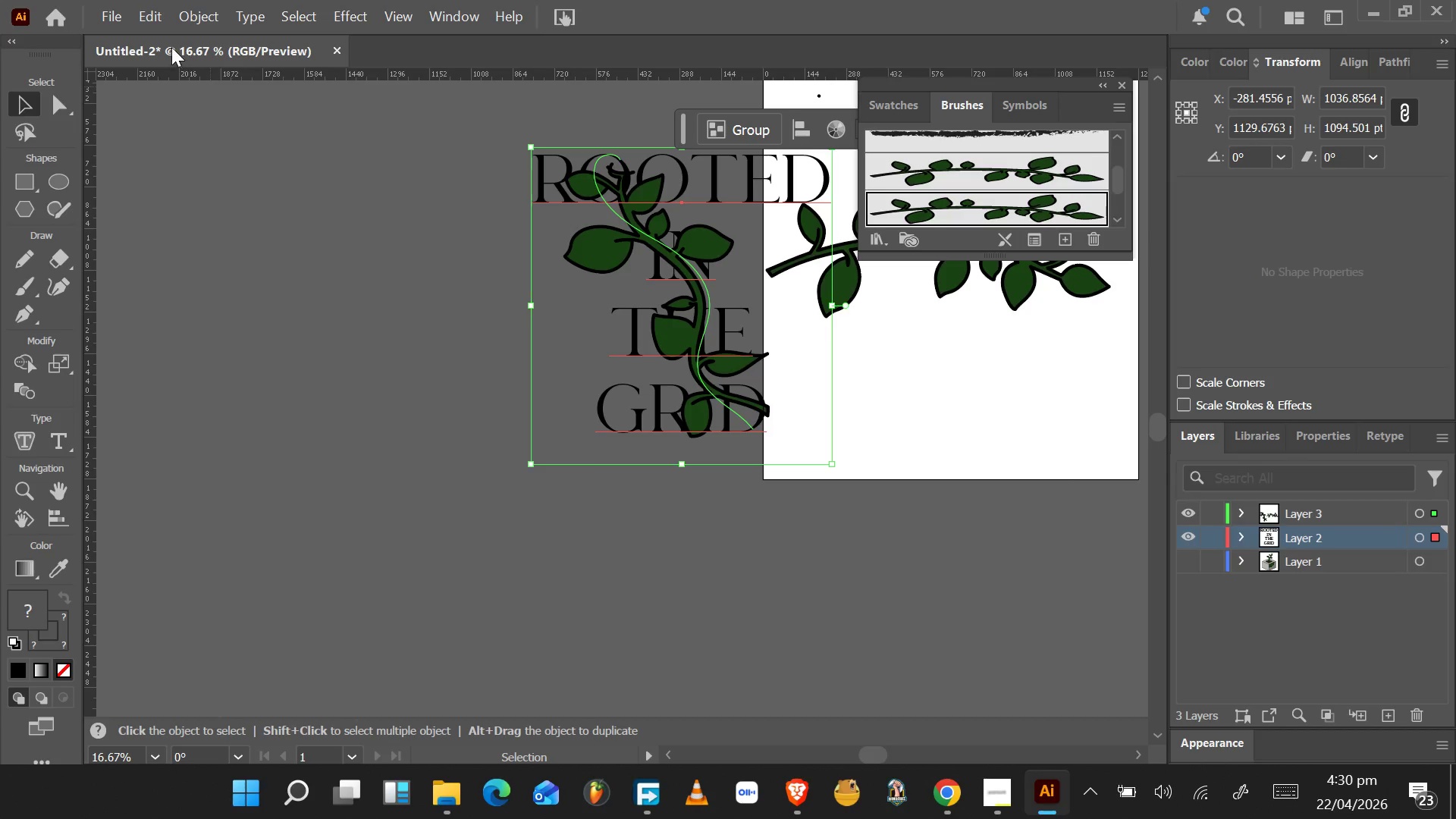 
left_click([162, 20])
 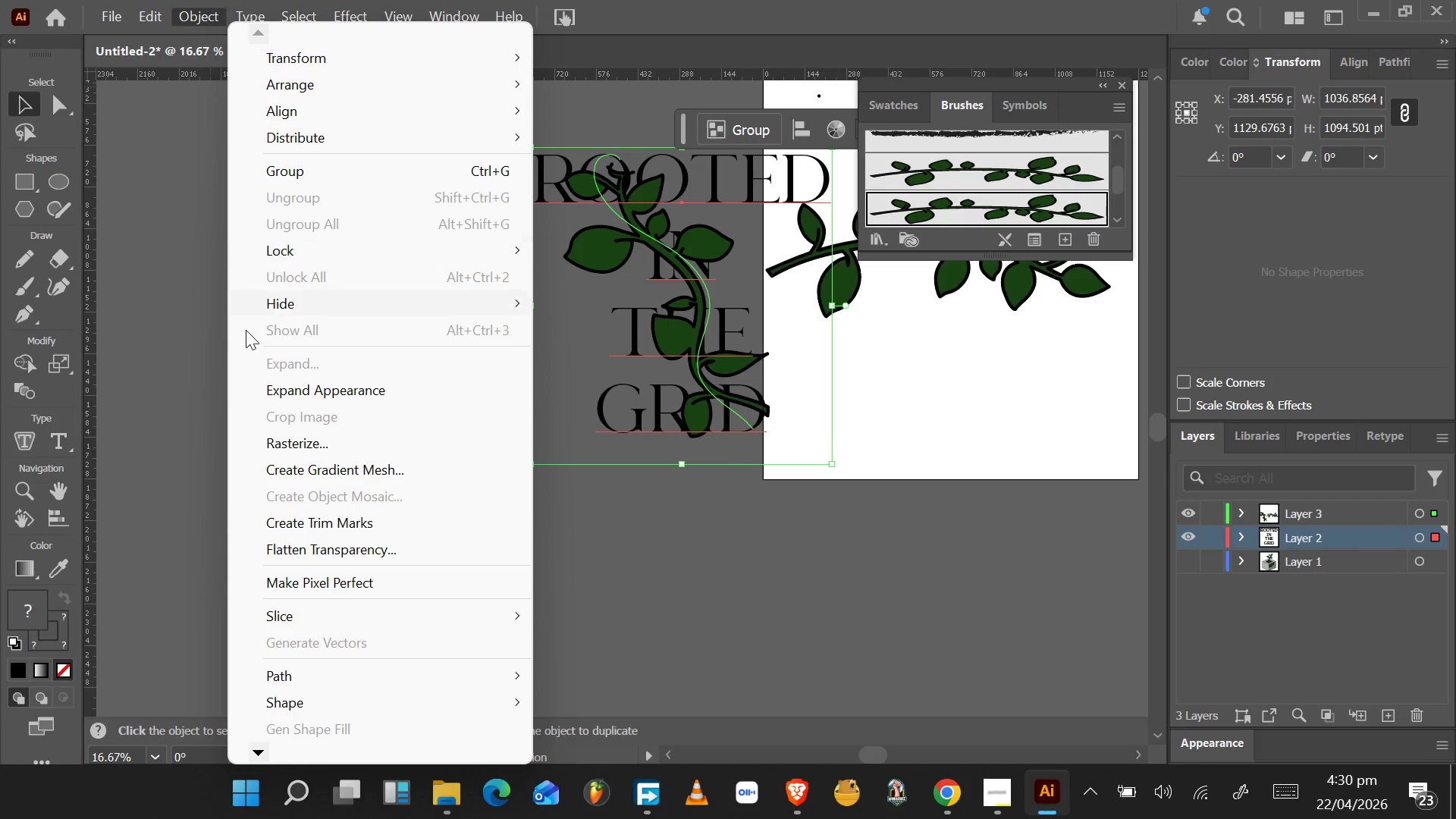 
scroll: coordinate [338, 560], scroll_direction: down, amount: 2.0
 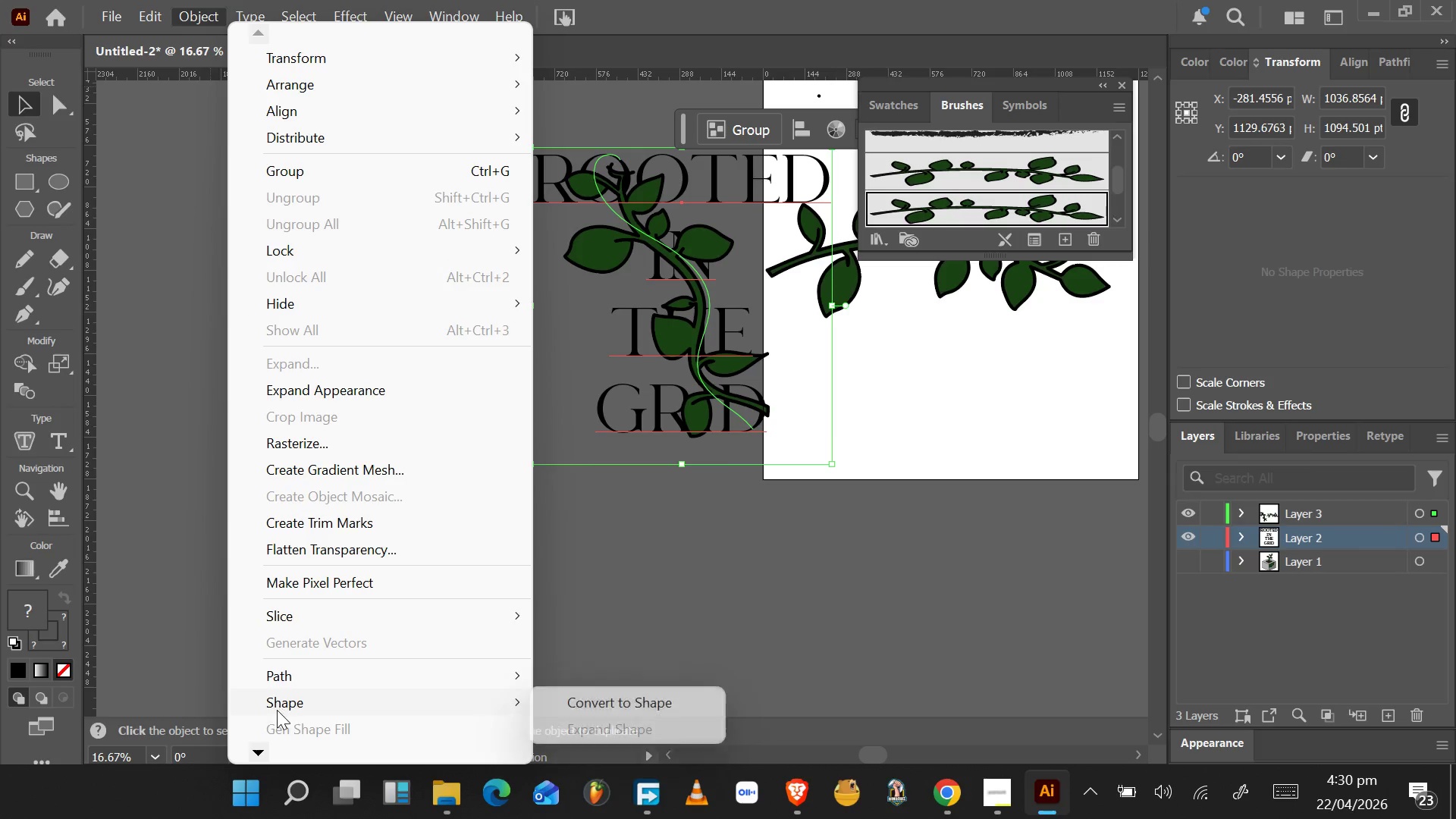 
mouse_move([261, 725])
 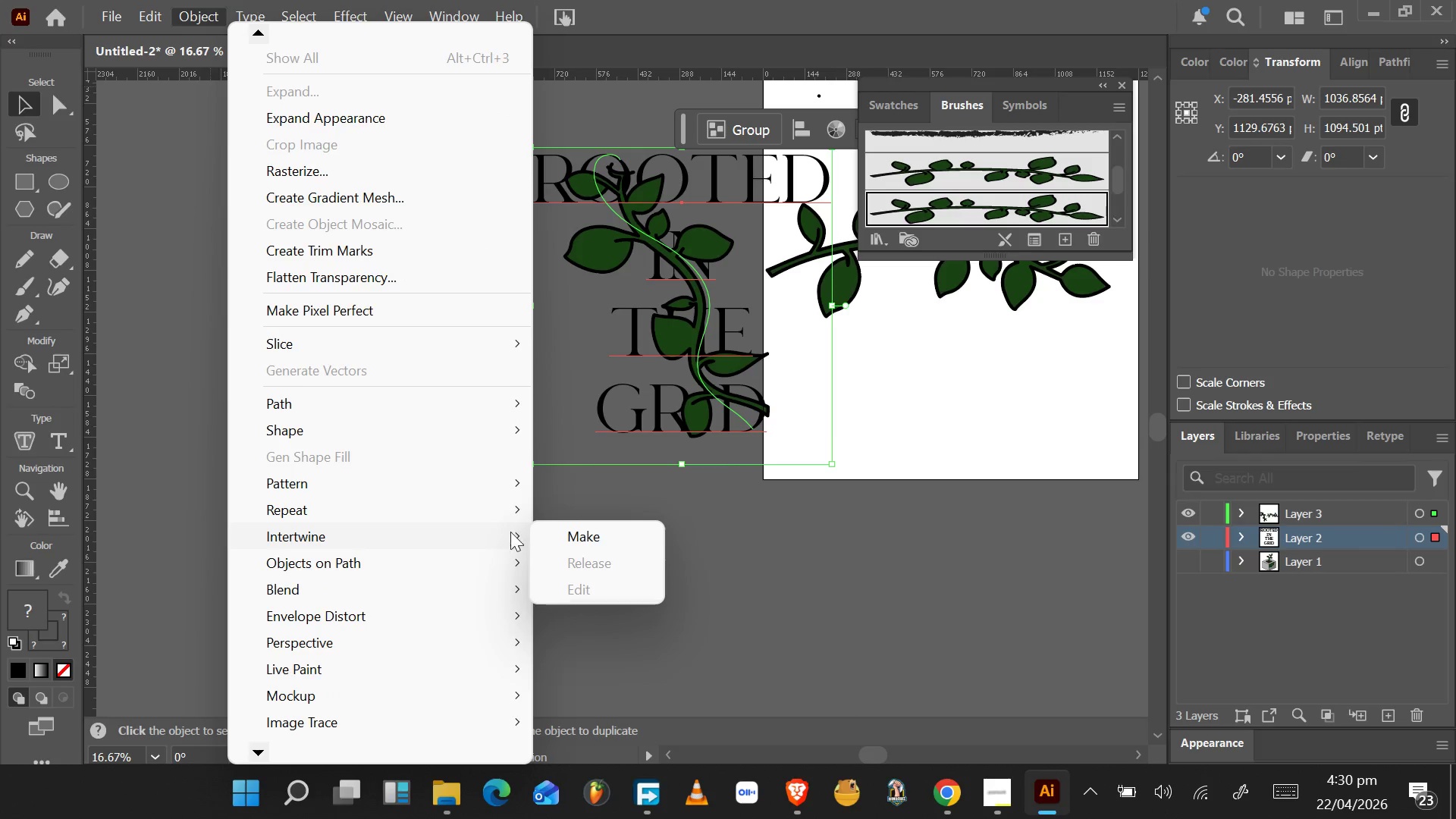 
left_click([558, 539])
 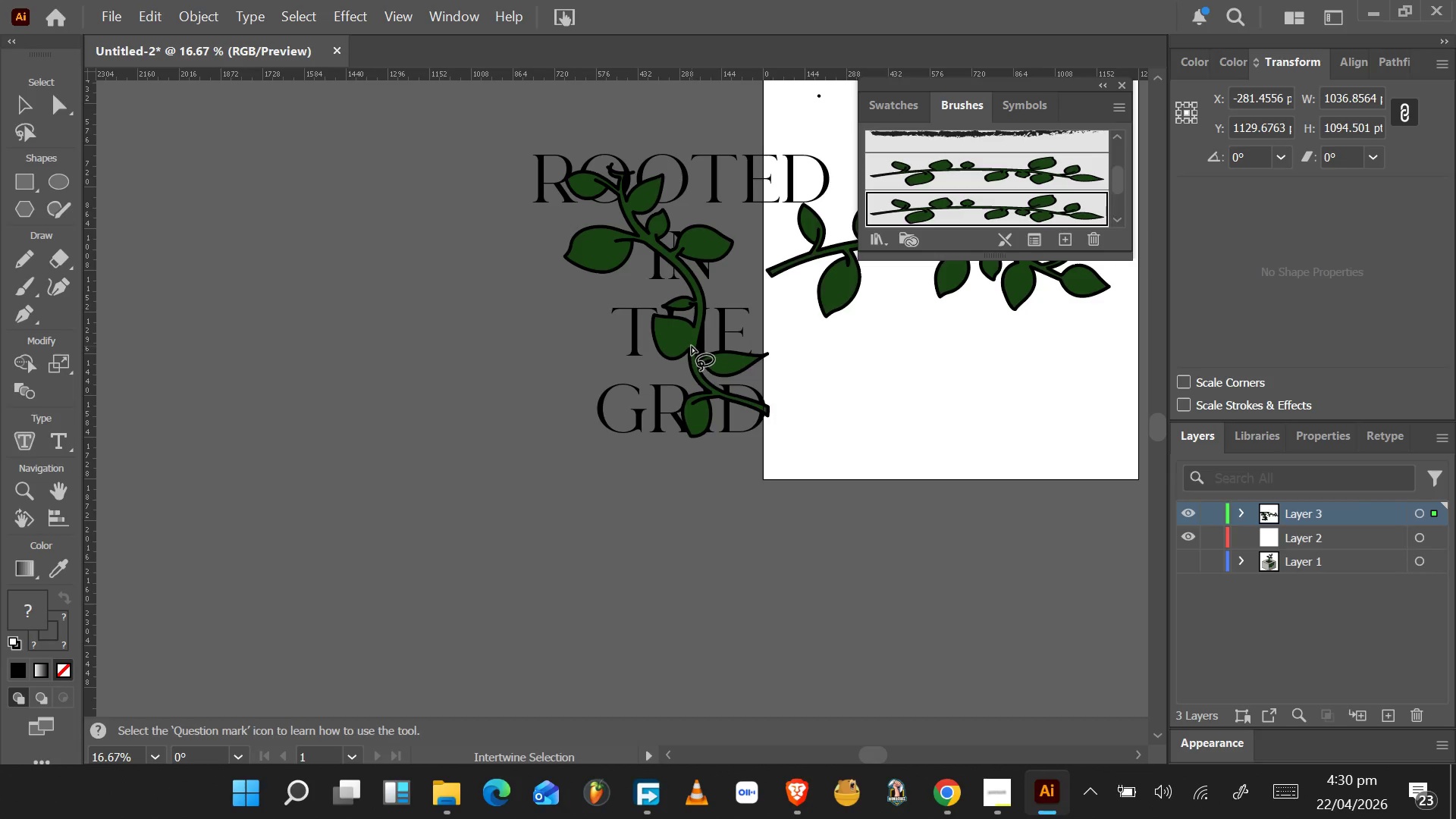 
hold_key(key=AltLeft, duration=0.44)
scroll: coordinate [691, 344], scroll_direction: up, amount: 2.0
 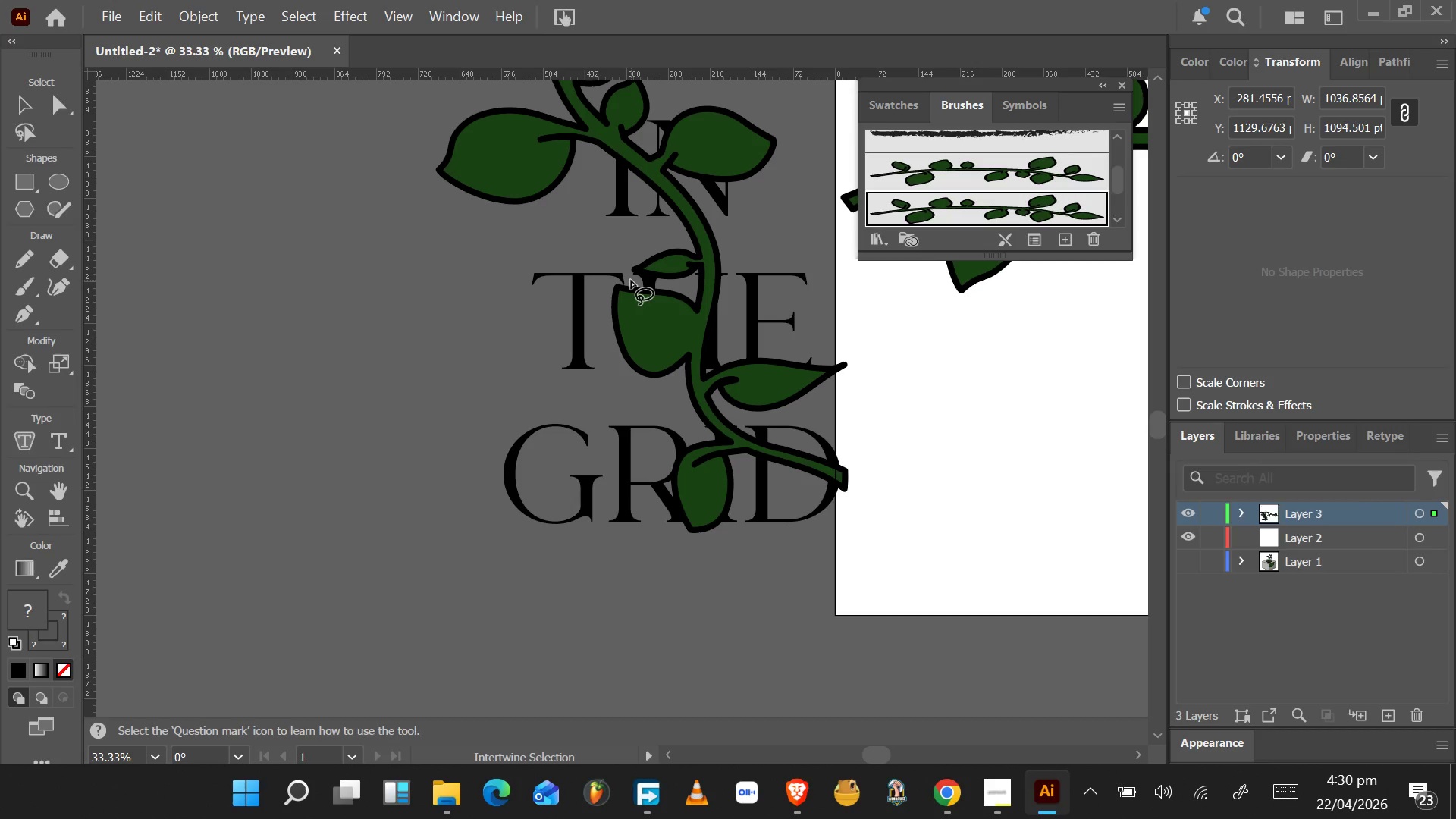 
left_click_drag(start_coordinate=[628, 281], to_coordinate=[606, 297])
 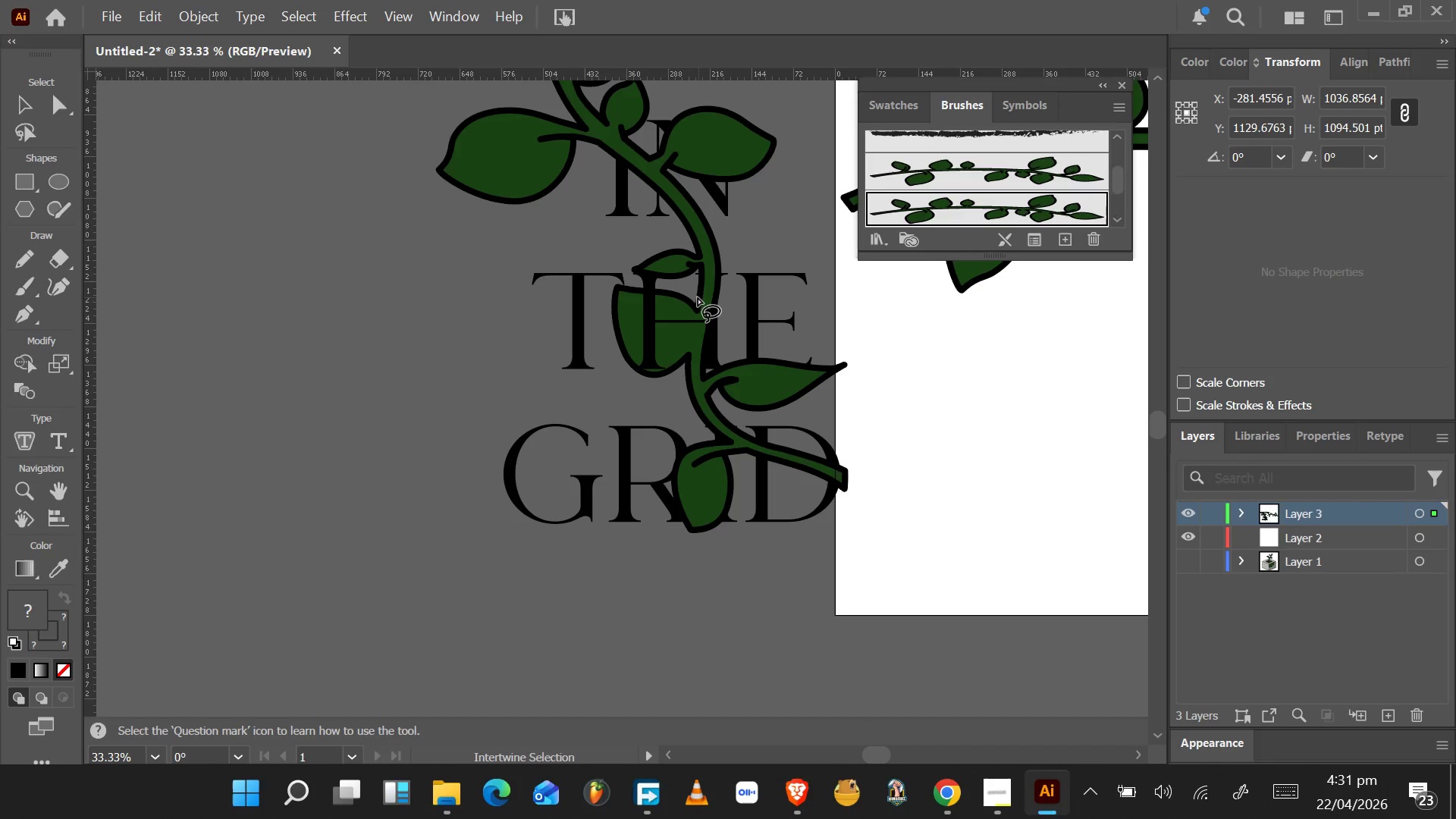 
hold_key(key=AltLeft, duration=0.64)
scroll: coordinate [694, 294], scroll_direction: up, amount: 4.0
 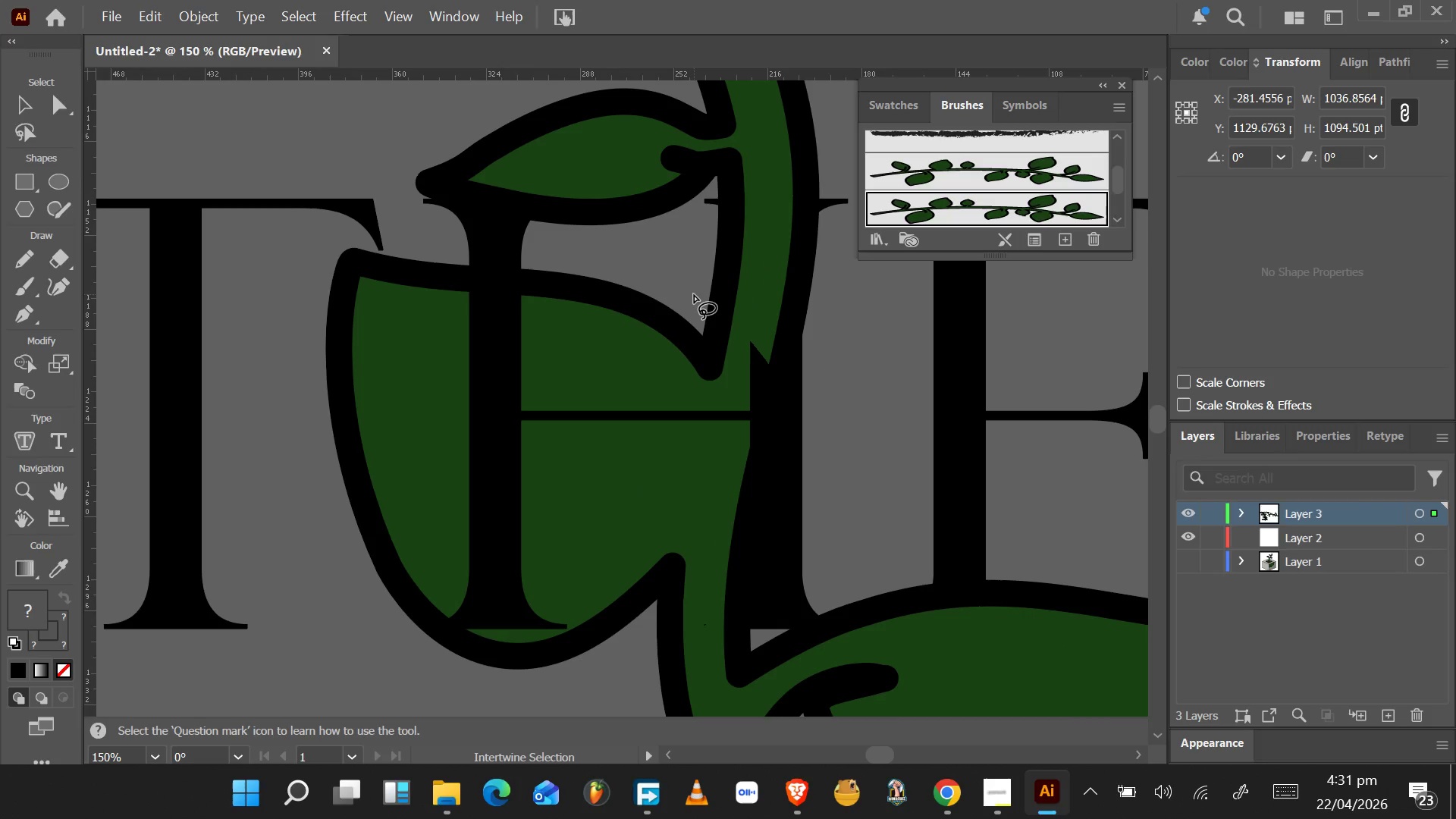 
left_click_drag(start_coordinate=[694, 294], to_coordinate=[689, 293])
 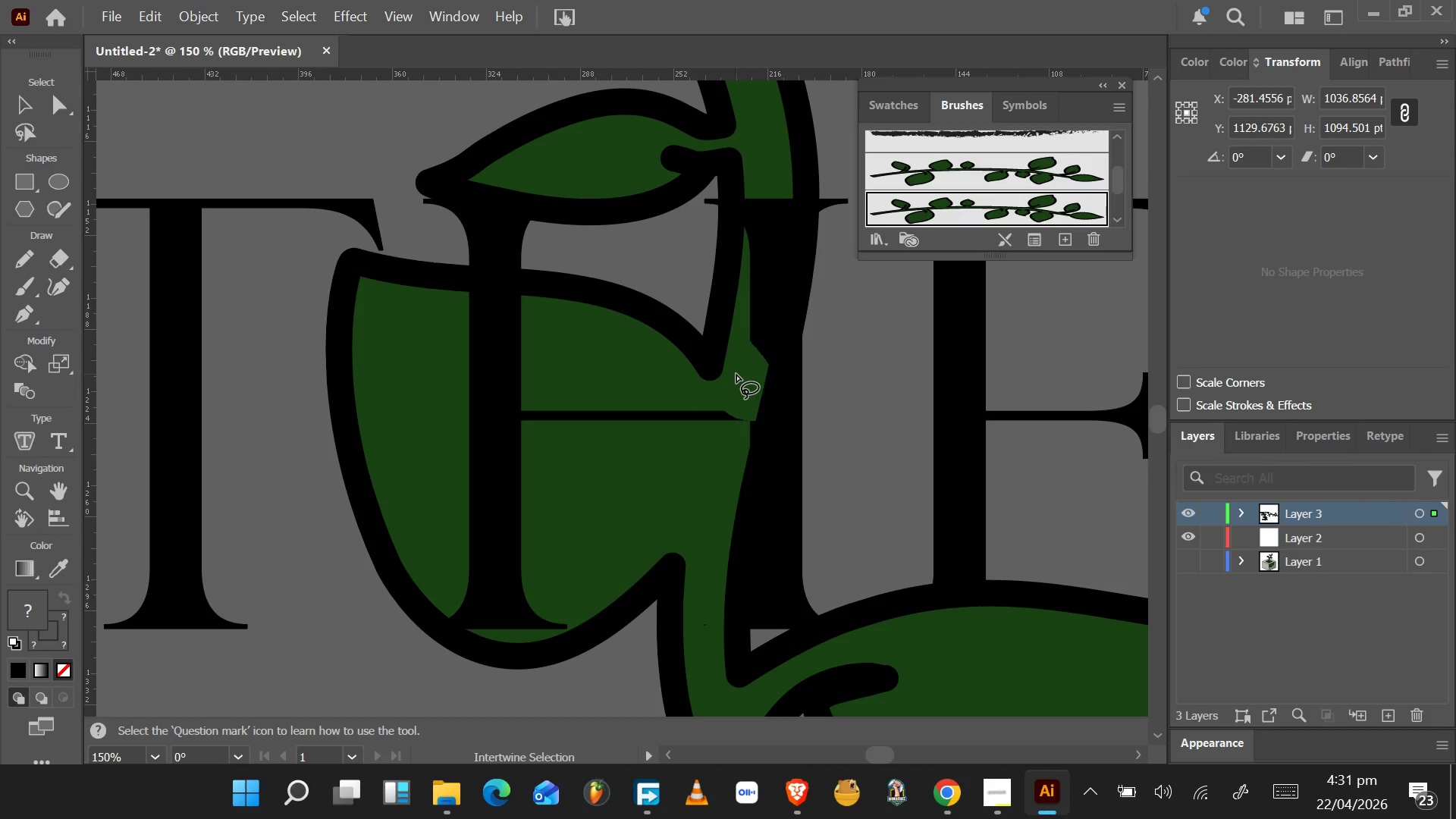 
hold_key(key=AltLeft, duration=0.88)
scroll: coordinate [751, 380], scroll_direction: down, amount: 4.0
 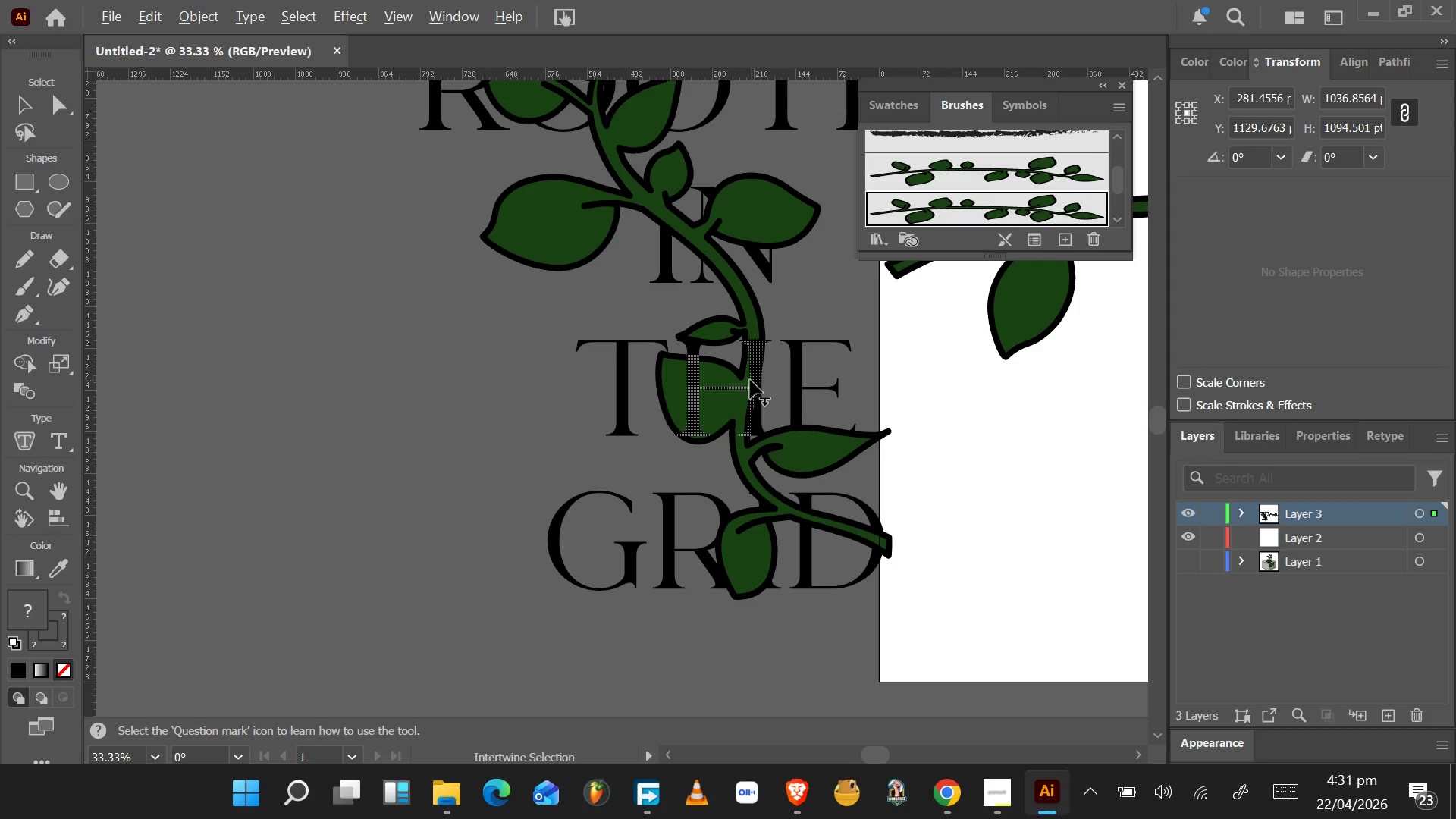 
hold_key(key=AltLeft, duration=0.58)
scroll: coordinate [752, 382], scroll_direction: up, amount: 4.0
 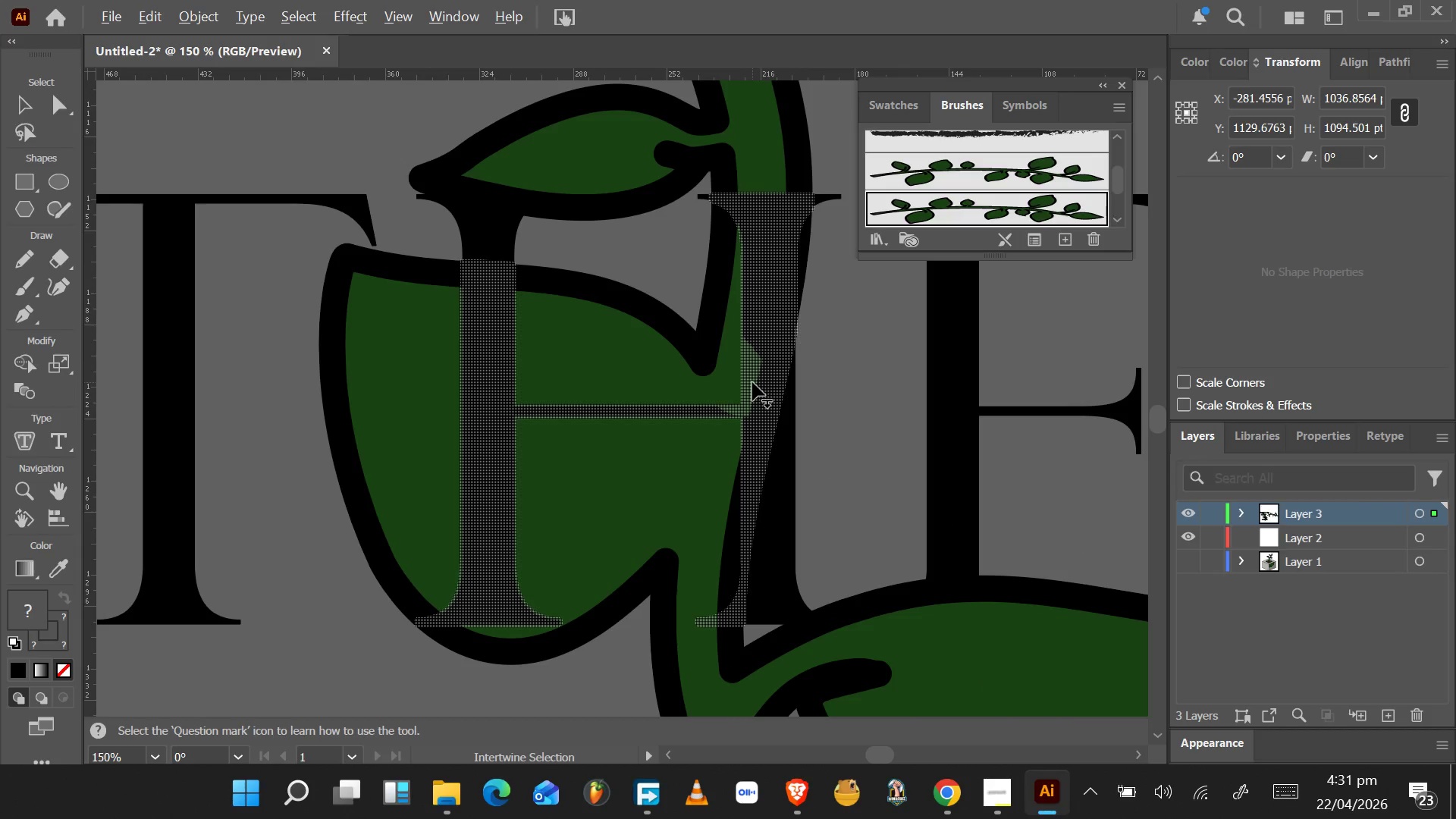 
left_click([752, 382])
 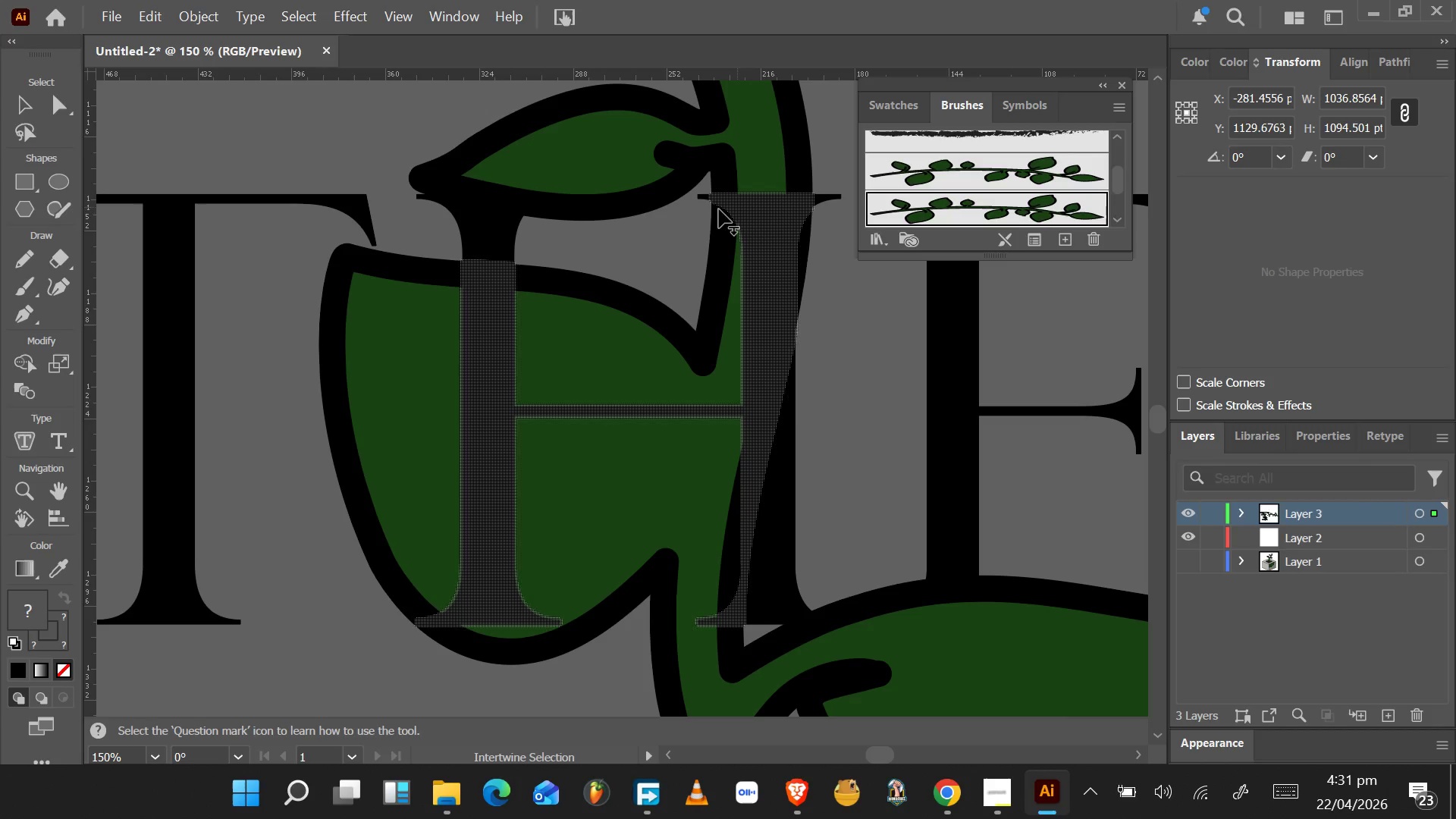 
wait(5.98)
 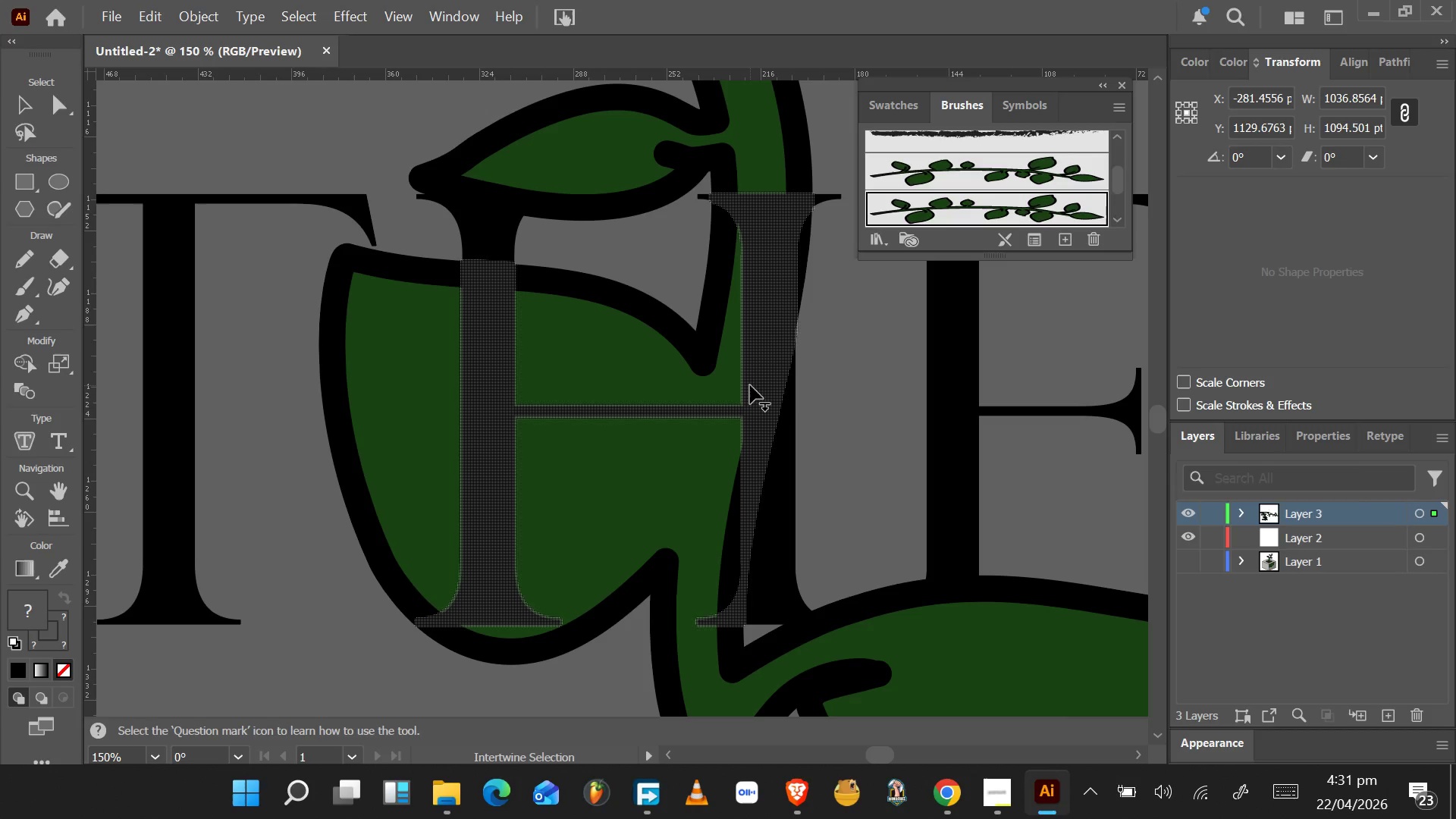 
hold_key(key=AltLeft, duration=0.31)
scroll: coordinate [523, 298], scroll_direction: down, amount: 3.0
 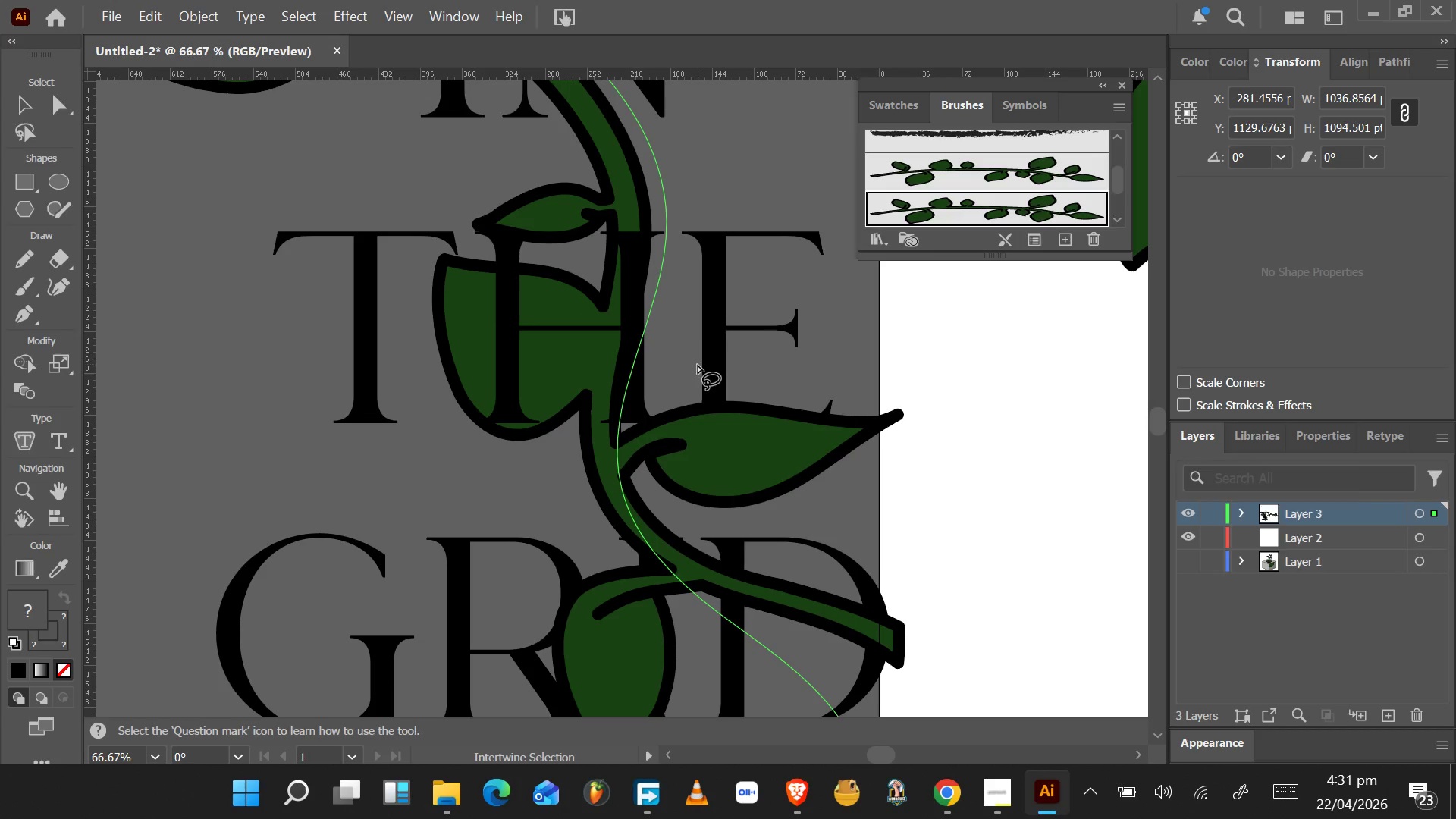 
hold_key(key=AltLeft, duration=0.33)
scroll: coordinate [620, 406], scroll_direction: up, amount: 2.0
 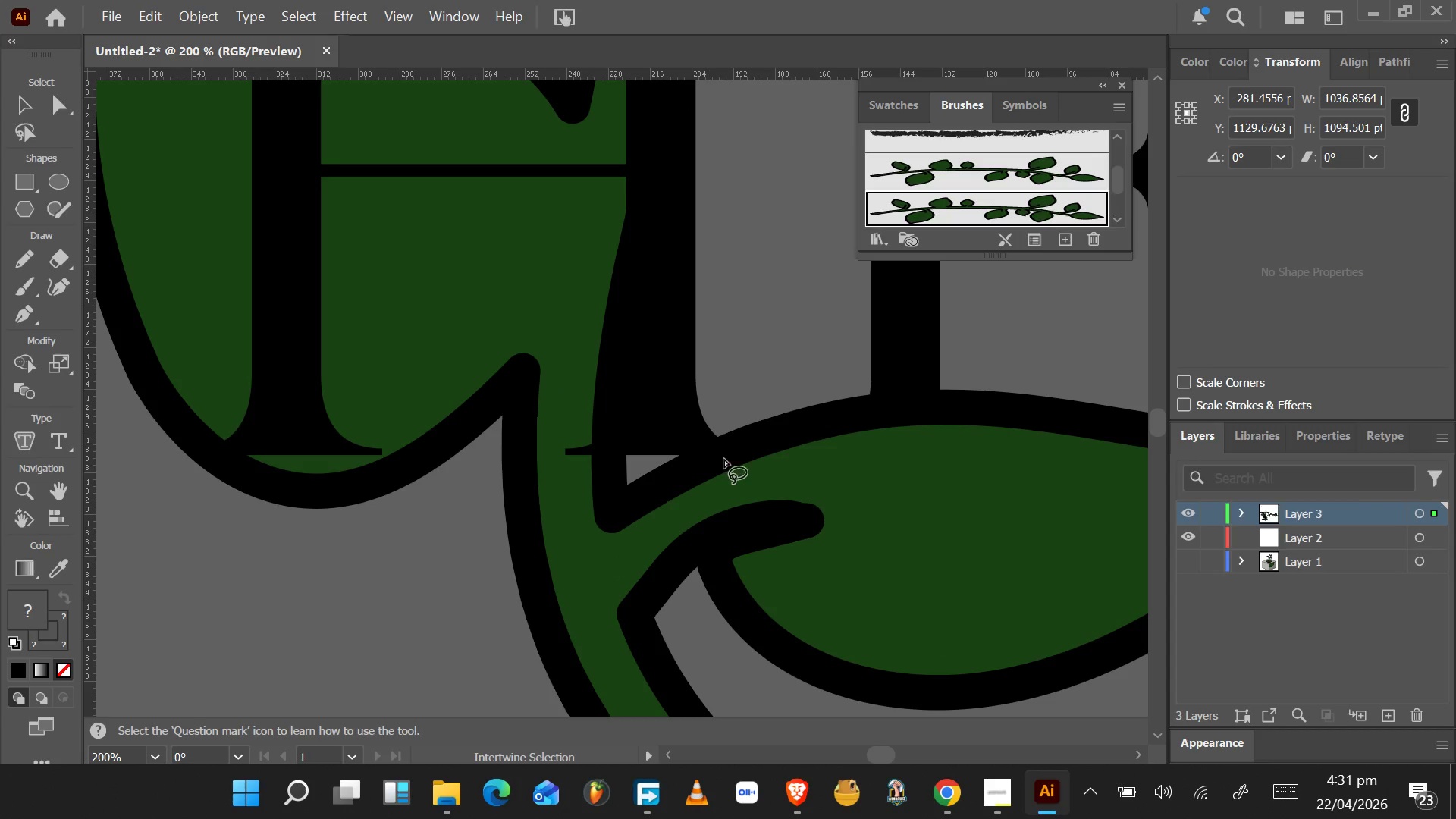 
key(Alt+AltLeft)
 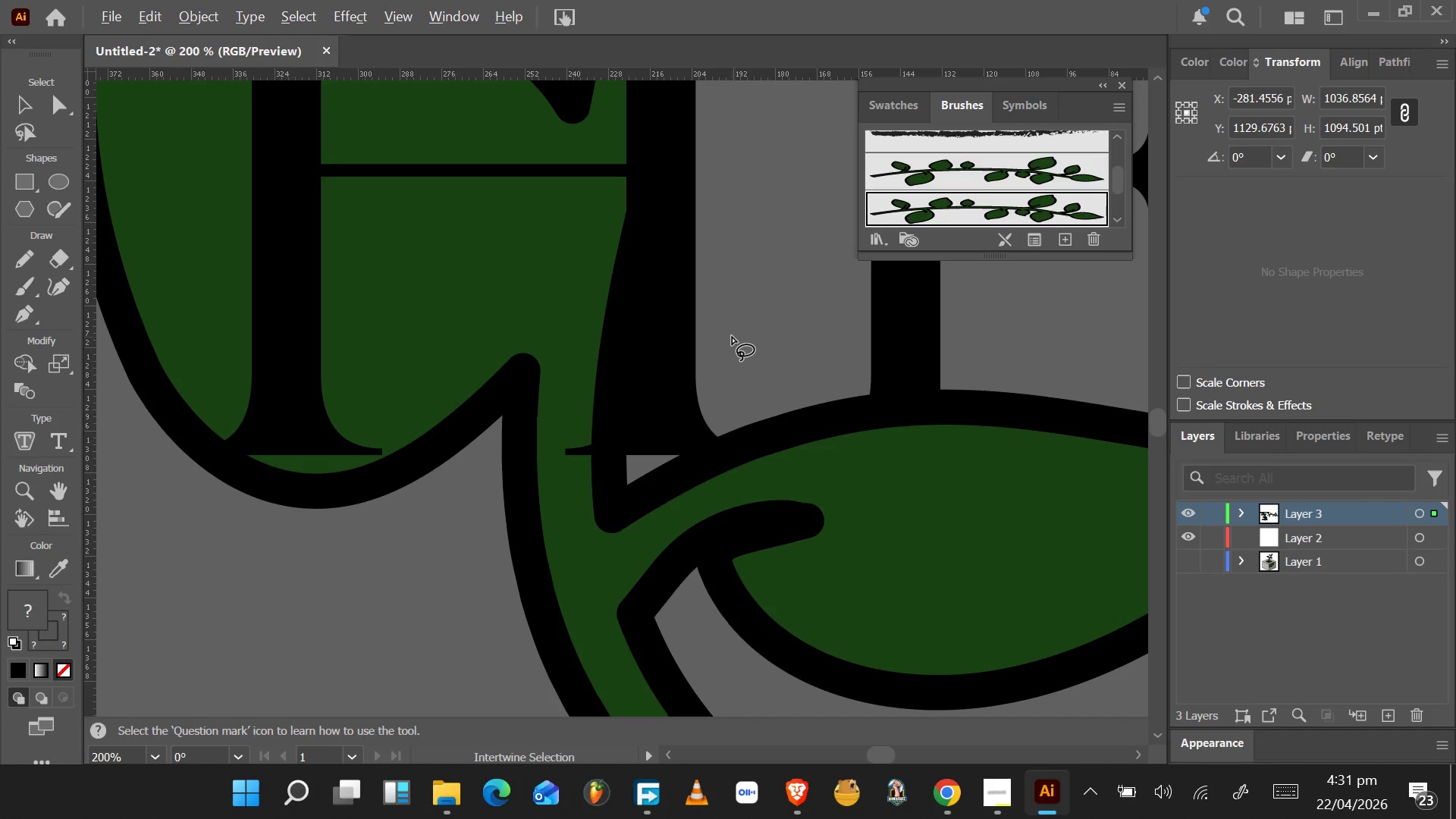 
hold_key(key=AltLeft, duration=0.39)
scroll: coordinate [734, 343], scroll_direction: down, amount: 2.0
 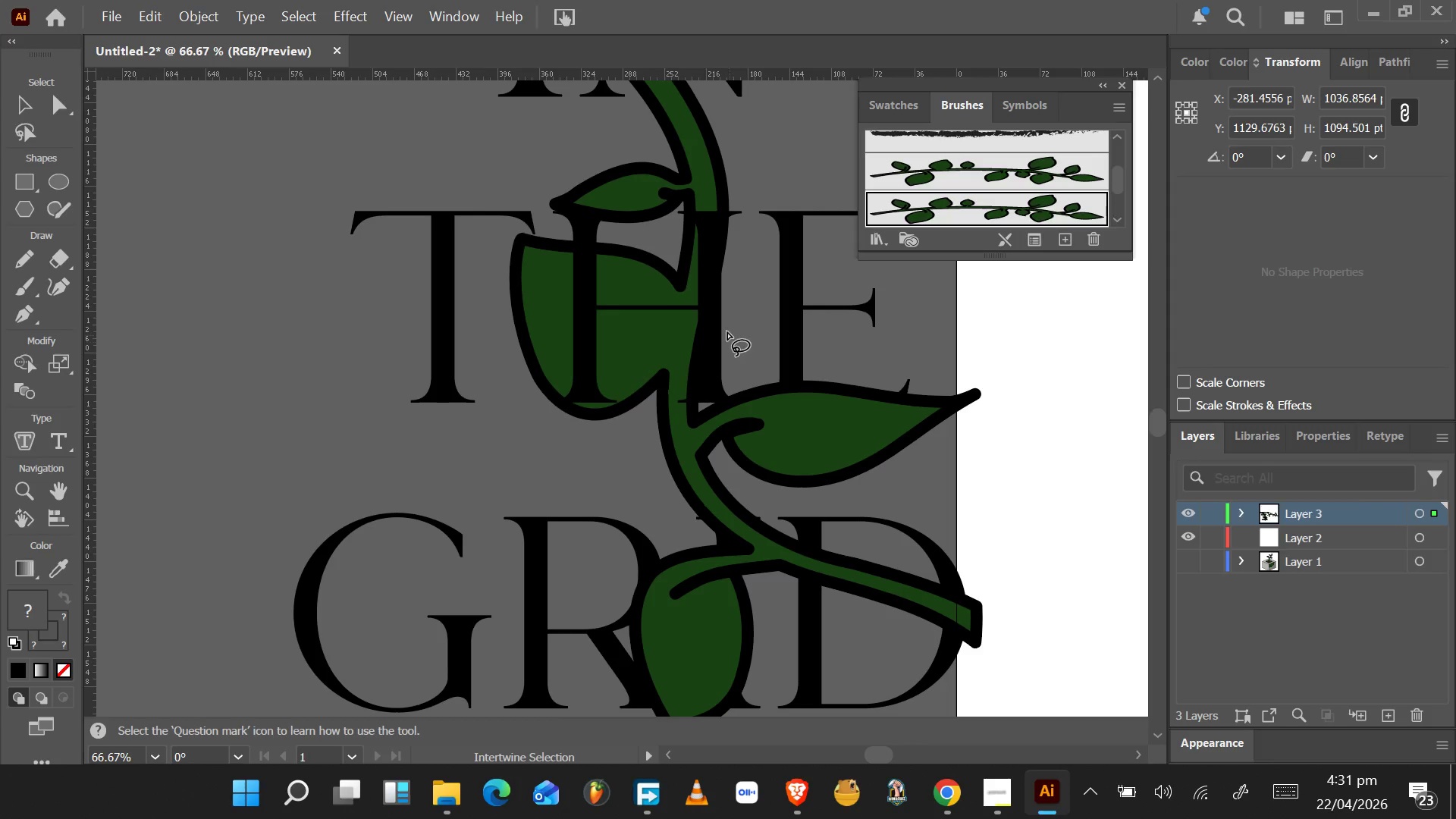 
hold_key(key=AltLeft, duration=0.91)
scroll: coordinate [701, 269], scroll_direction: down, amount: 7.0
 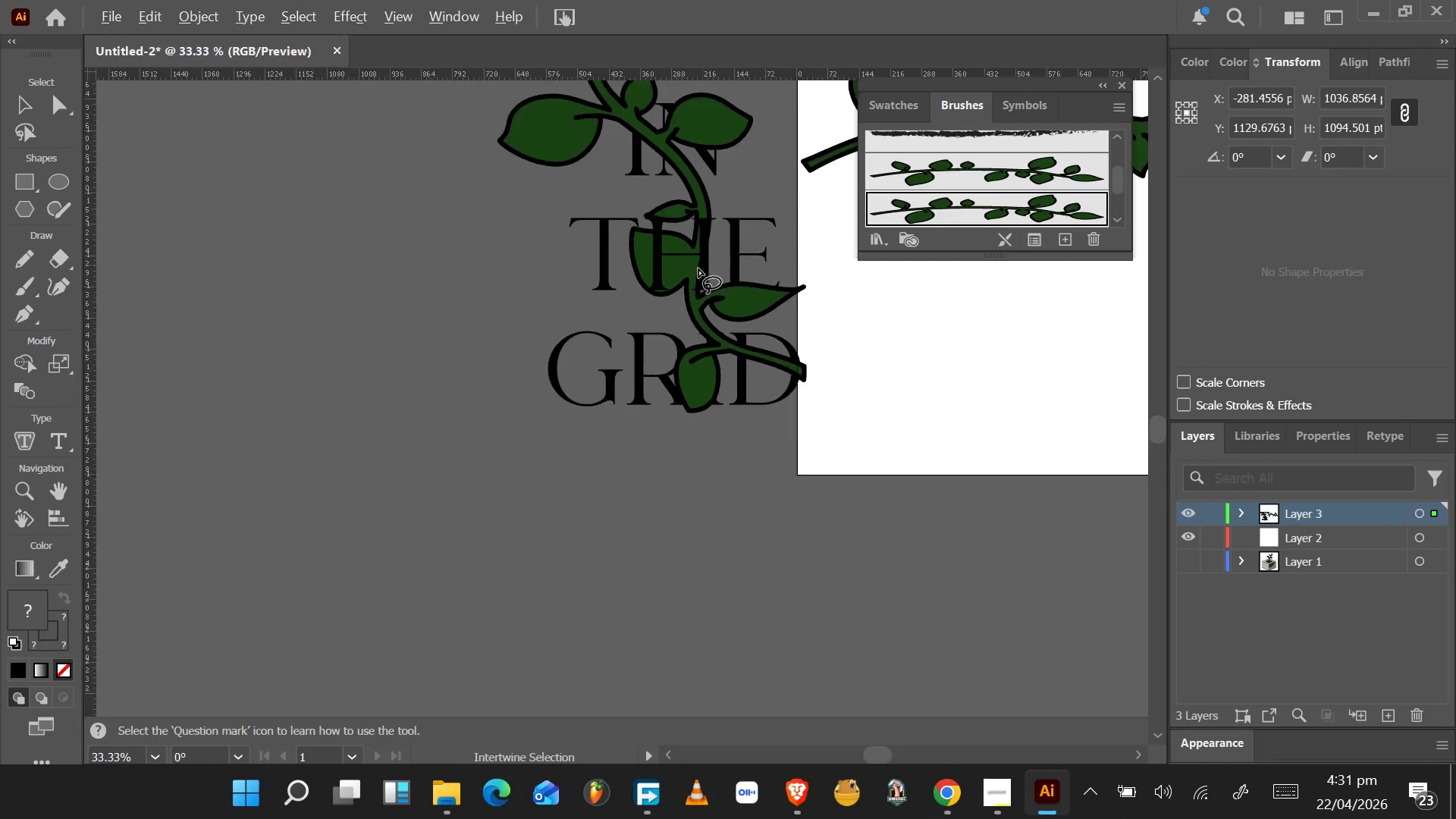 
key(Alt+AltLeft)
 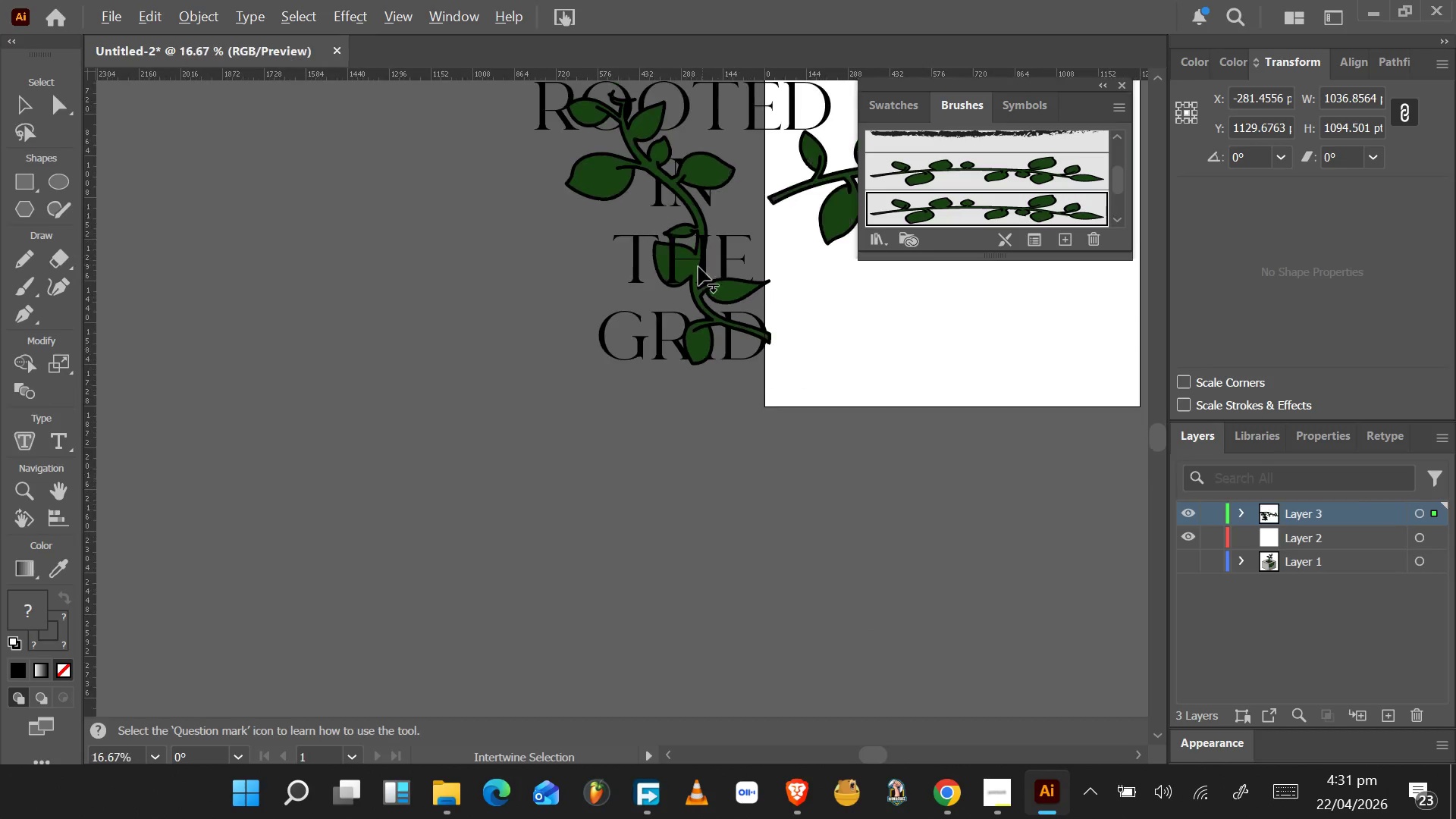 
hold_key(key=AltLeft, duration=0.42)
 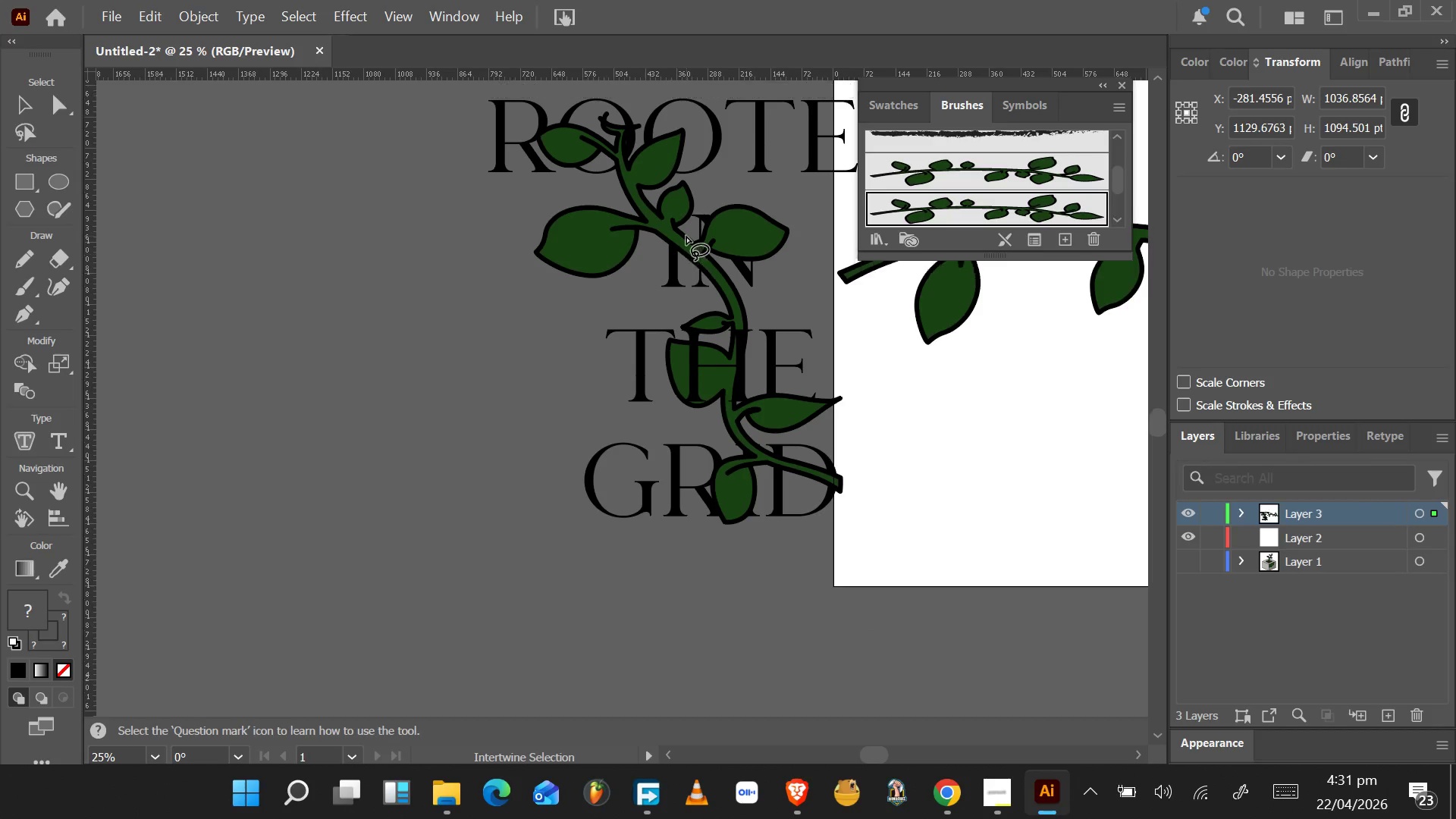 
scroll: coordinate [698, 267], scroll_direction: down, amount: 3.0
 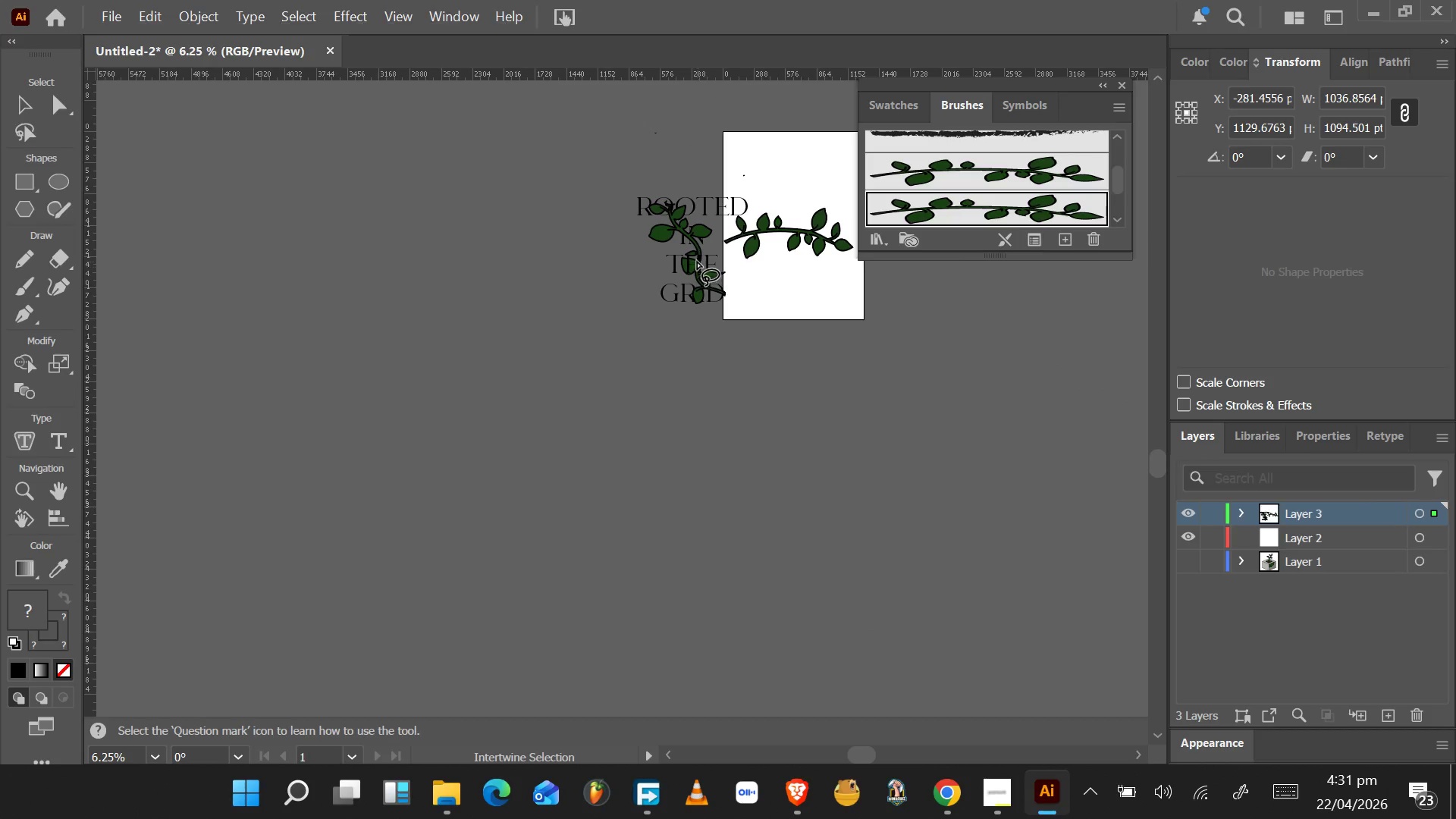 
scroll: coordinate [686, 236], scroll_direction: up, amount: 4.0
 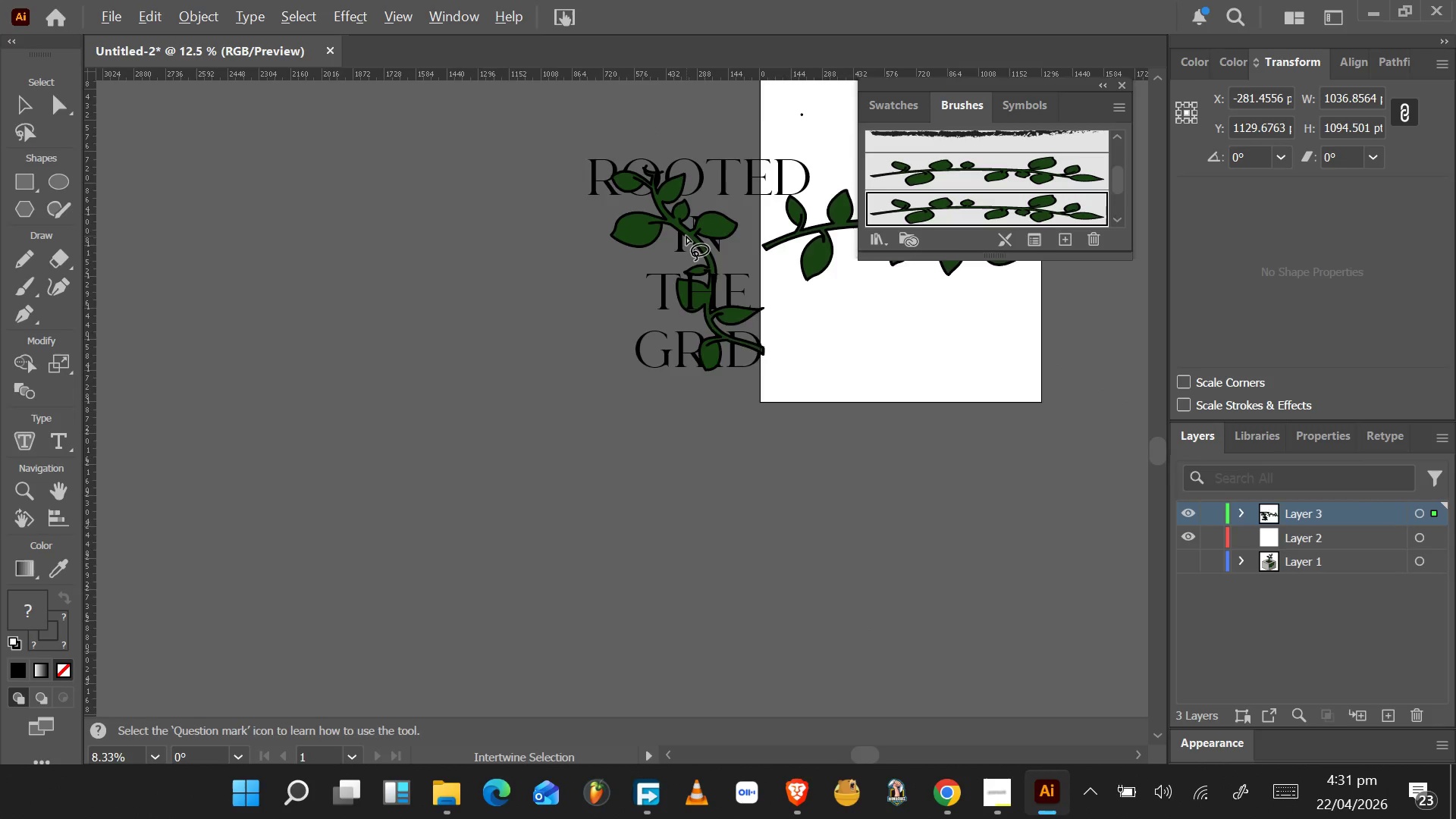 
wait(122.81)
 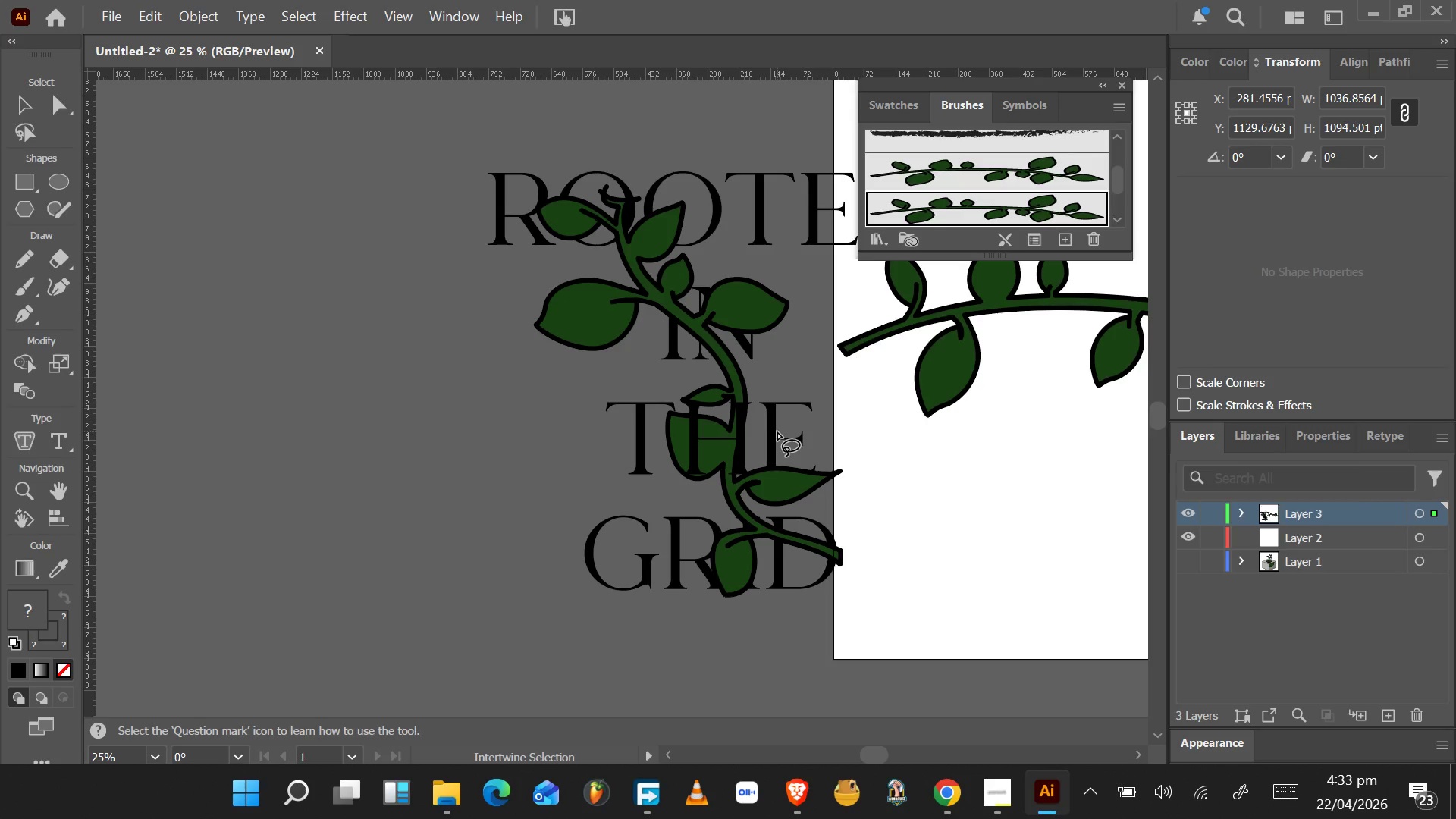 
left_click([36, 110])
 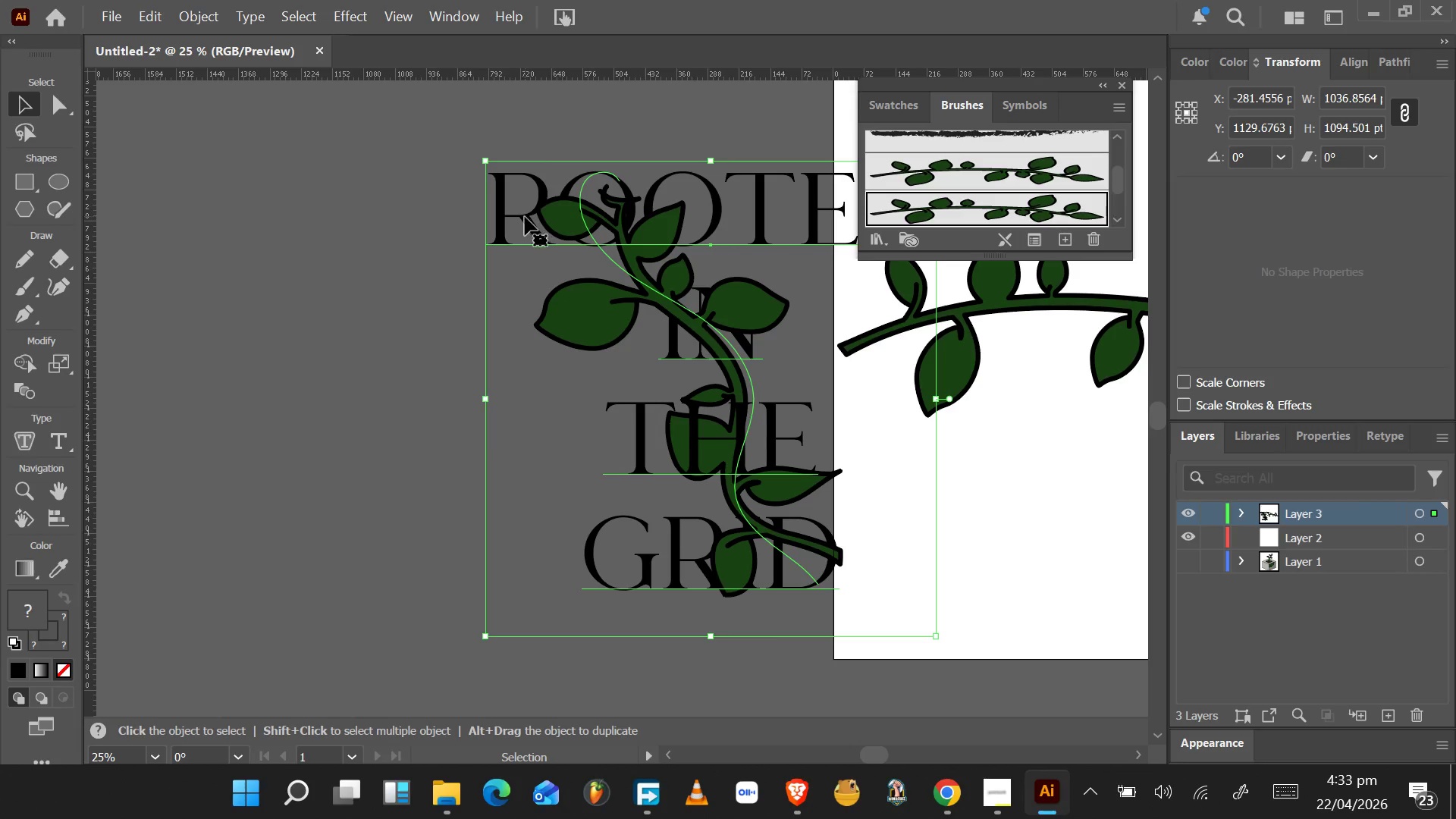 
left_click([530, 224])
 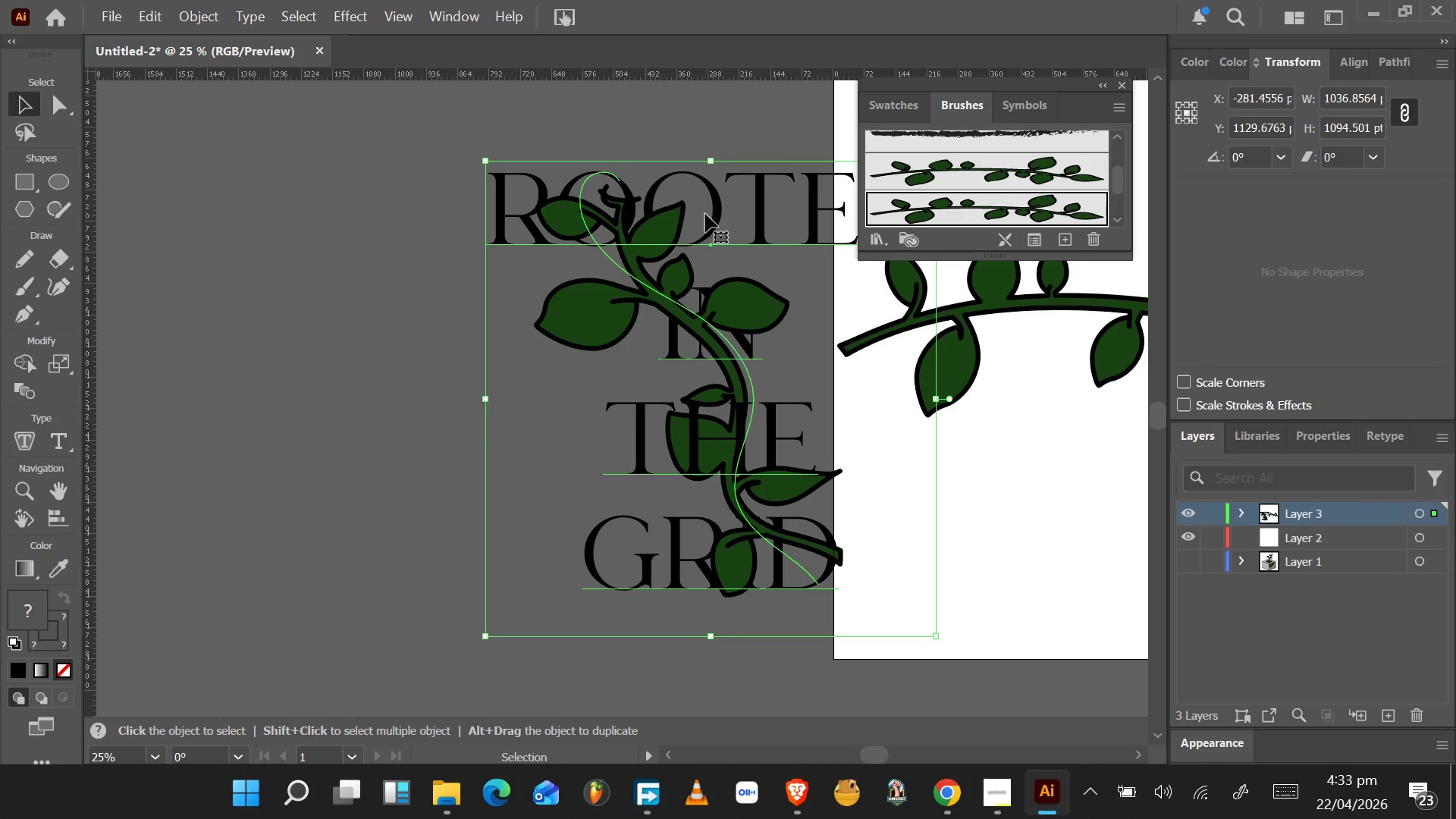 
left_click([730, 209])
 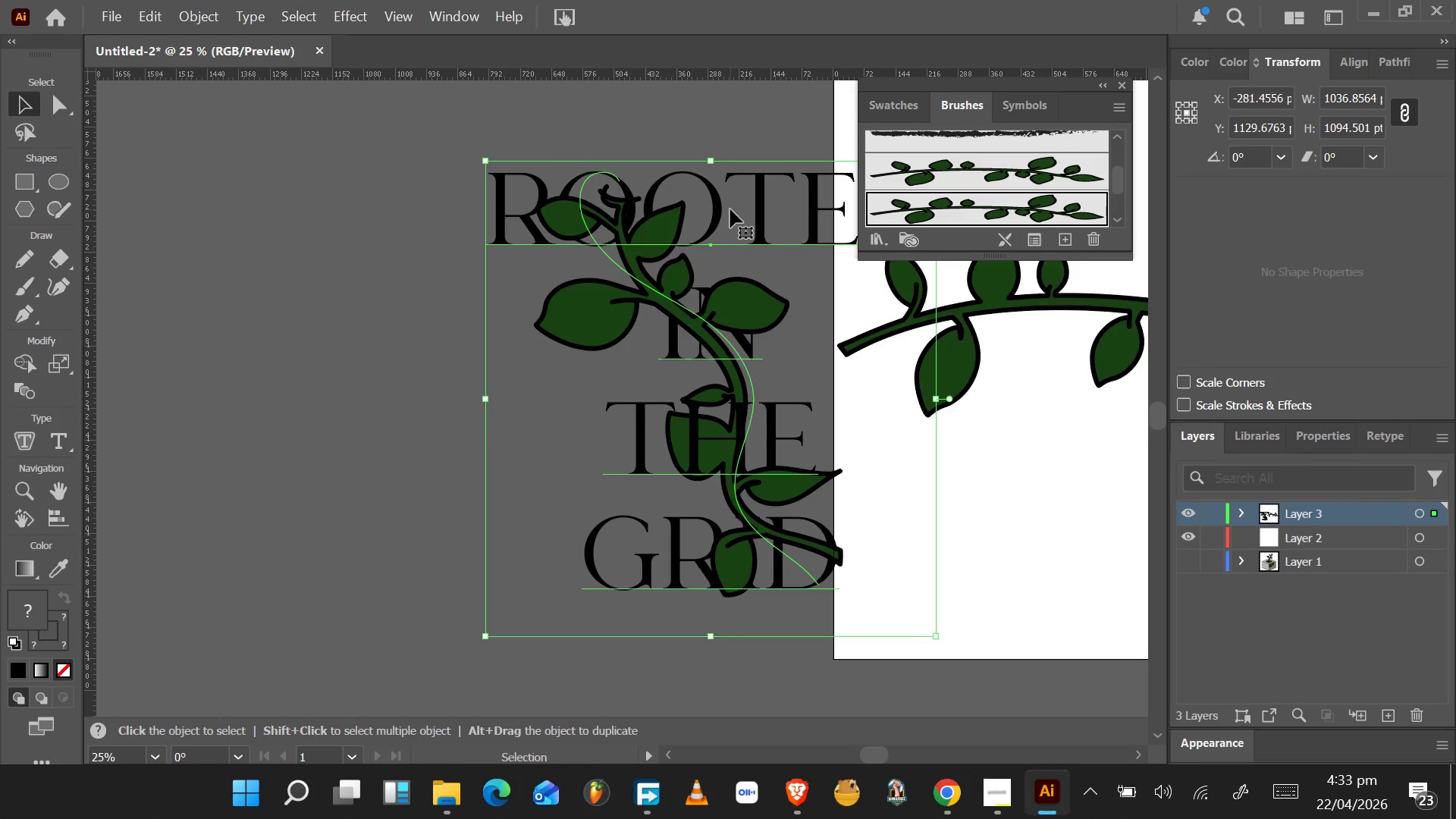 
left_click_drag(start_coordinate=[730, 209], to_coordinate=[758, 212])
 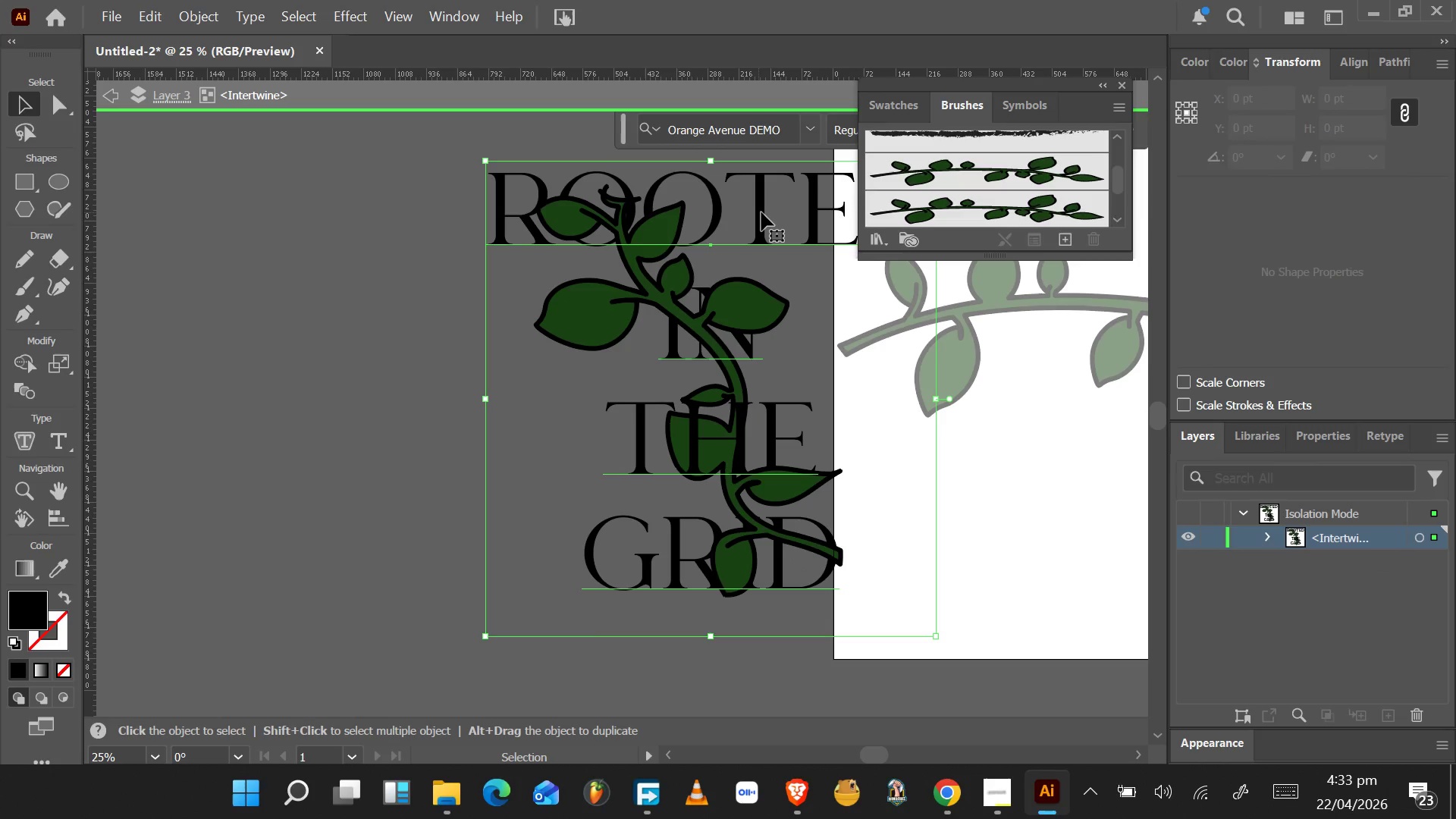 
left_click([758, 212])
 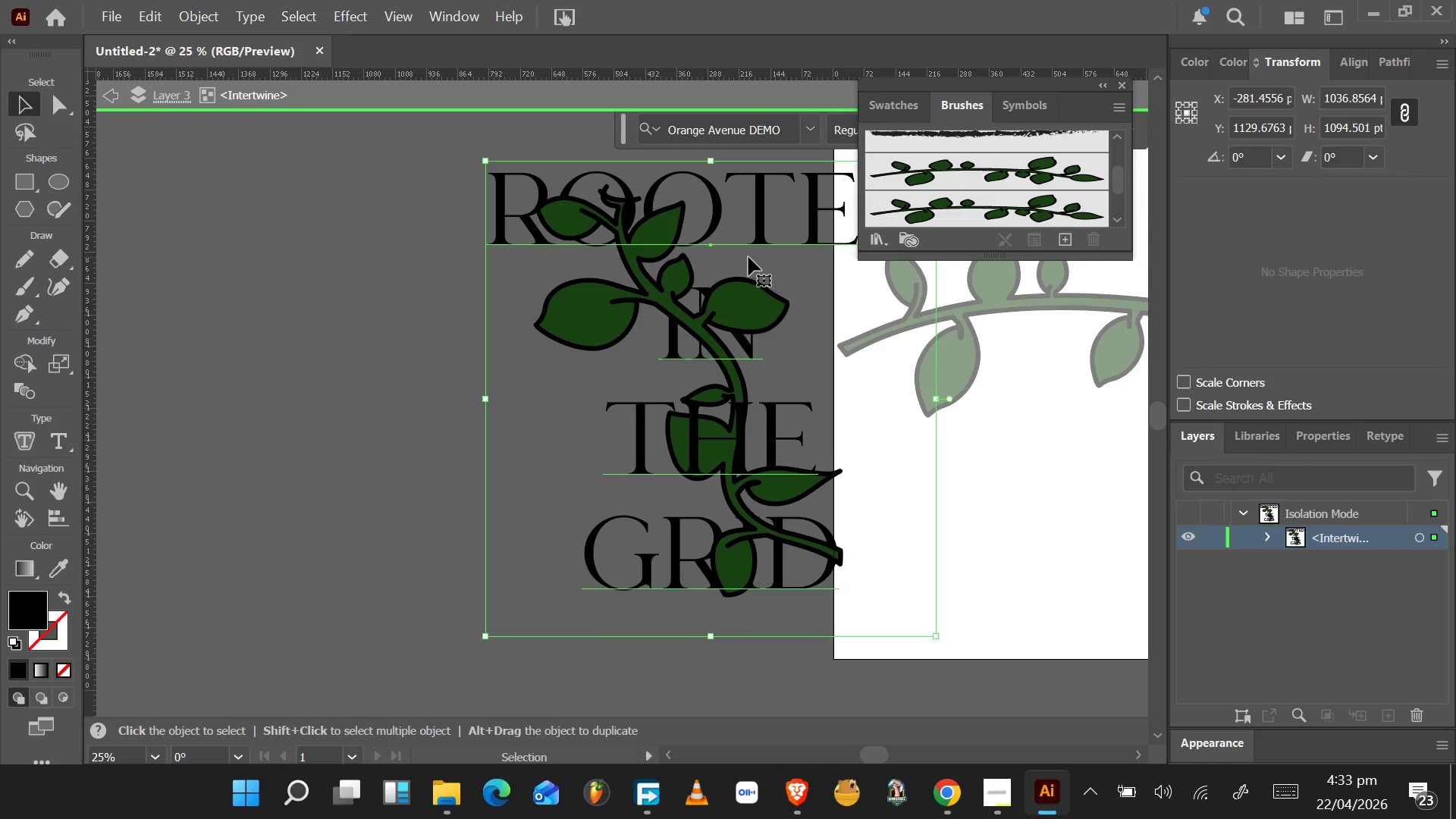 
wait(6.02)
 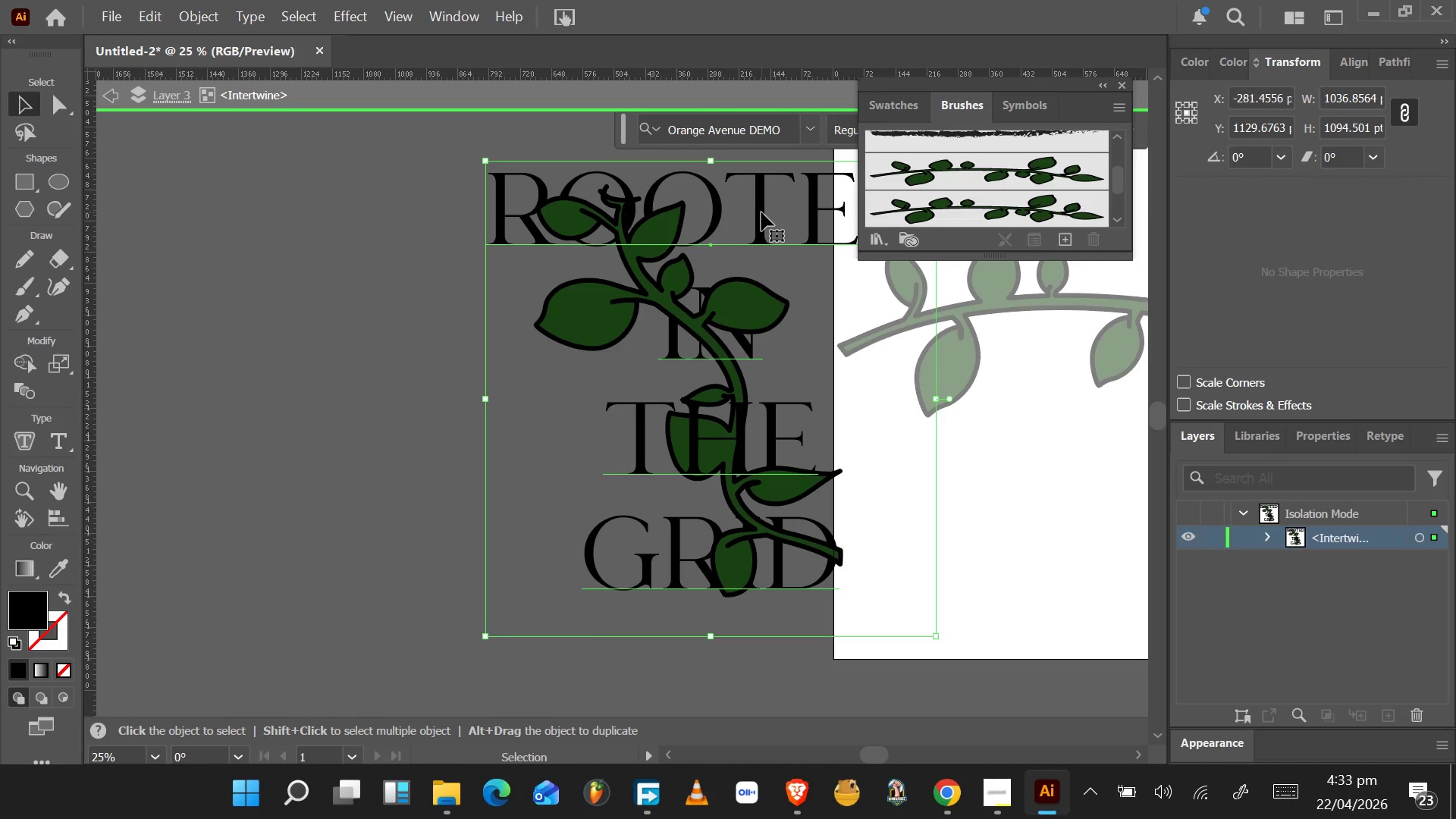 
double_click([30, 608])
 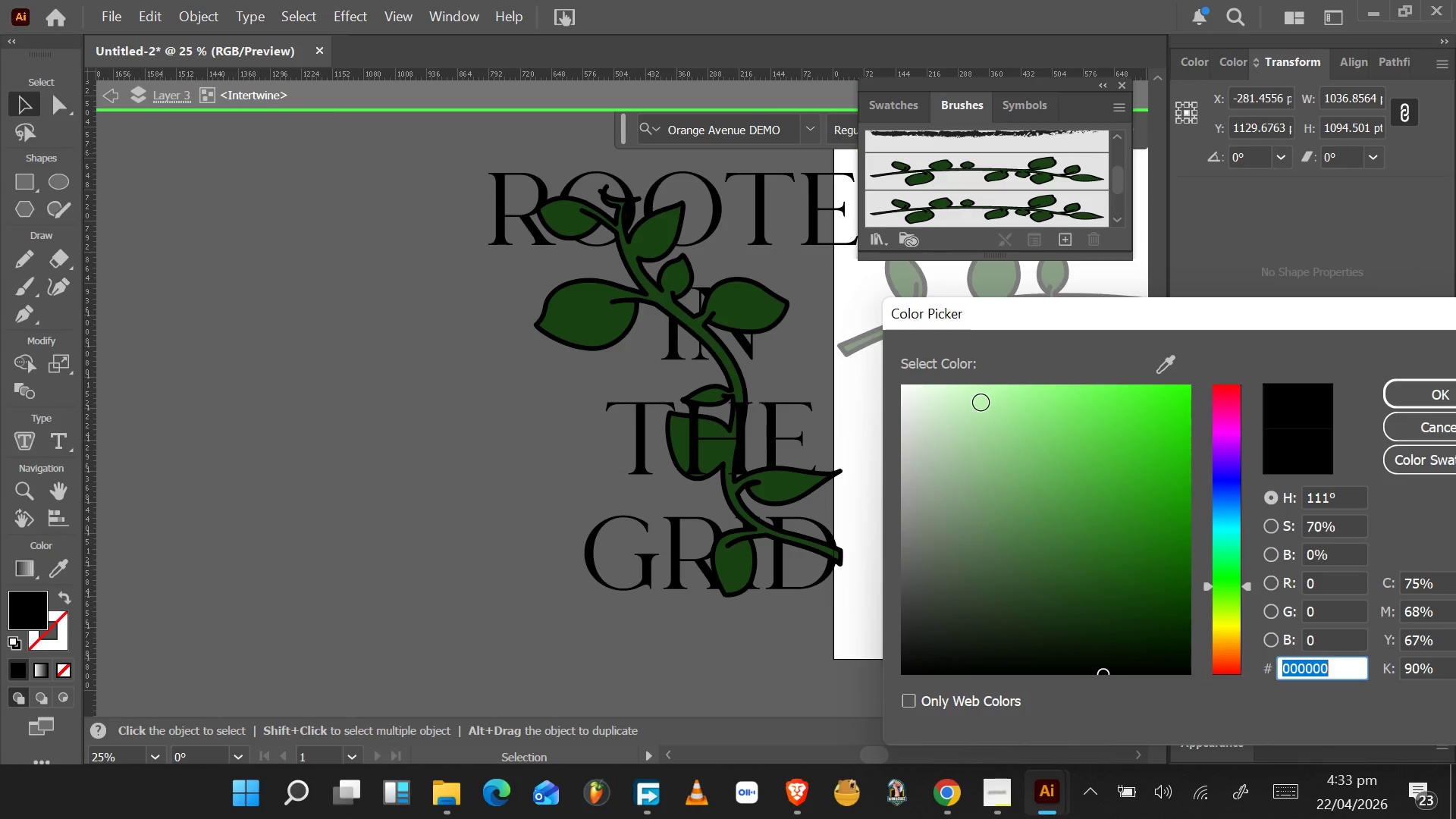 
left_click_drag(start_coordinate=[941, 450], to_coordinate=[908, 425])
 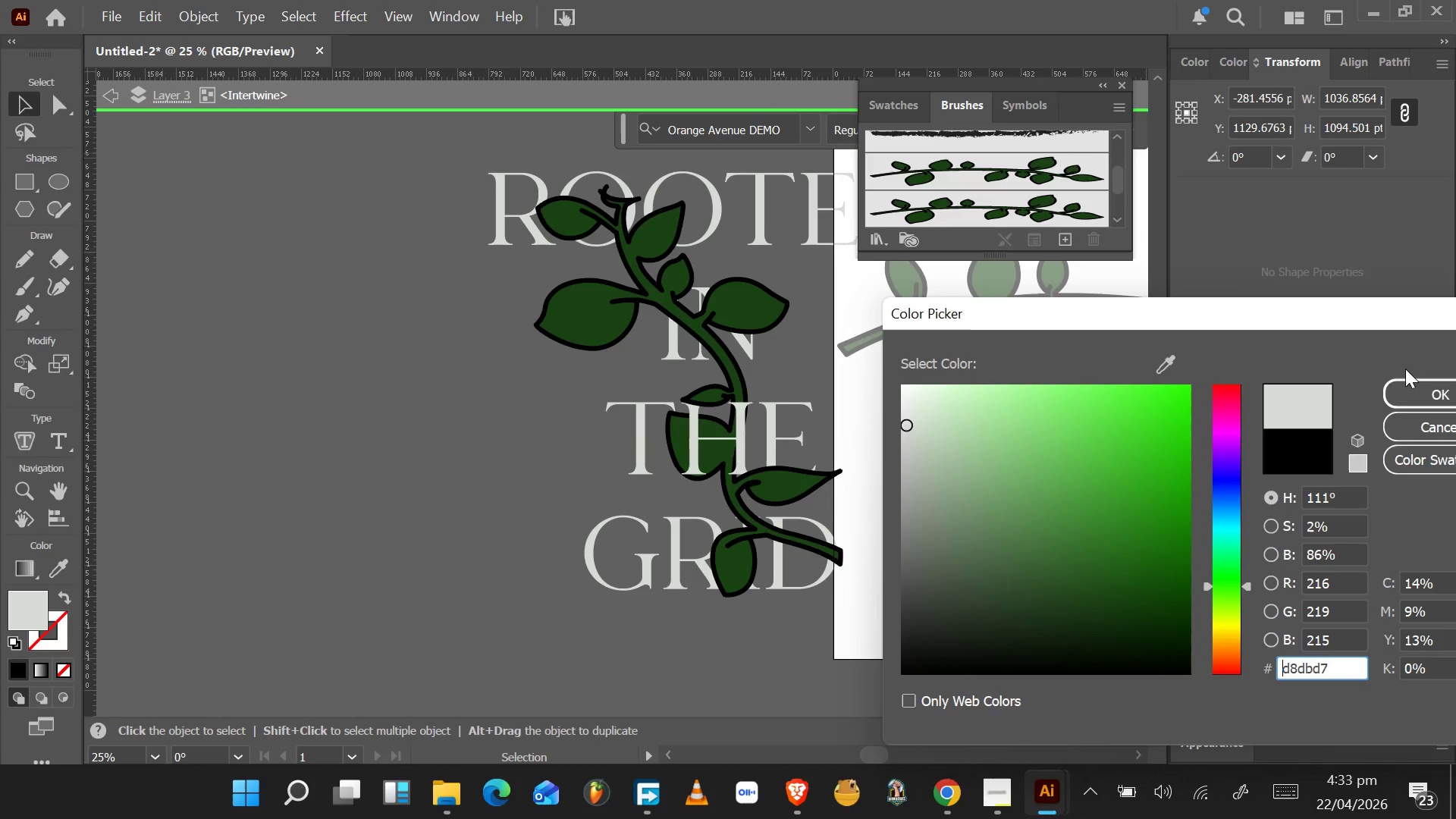 
left_click([1404, 390])
 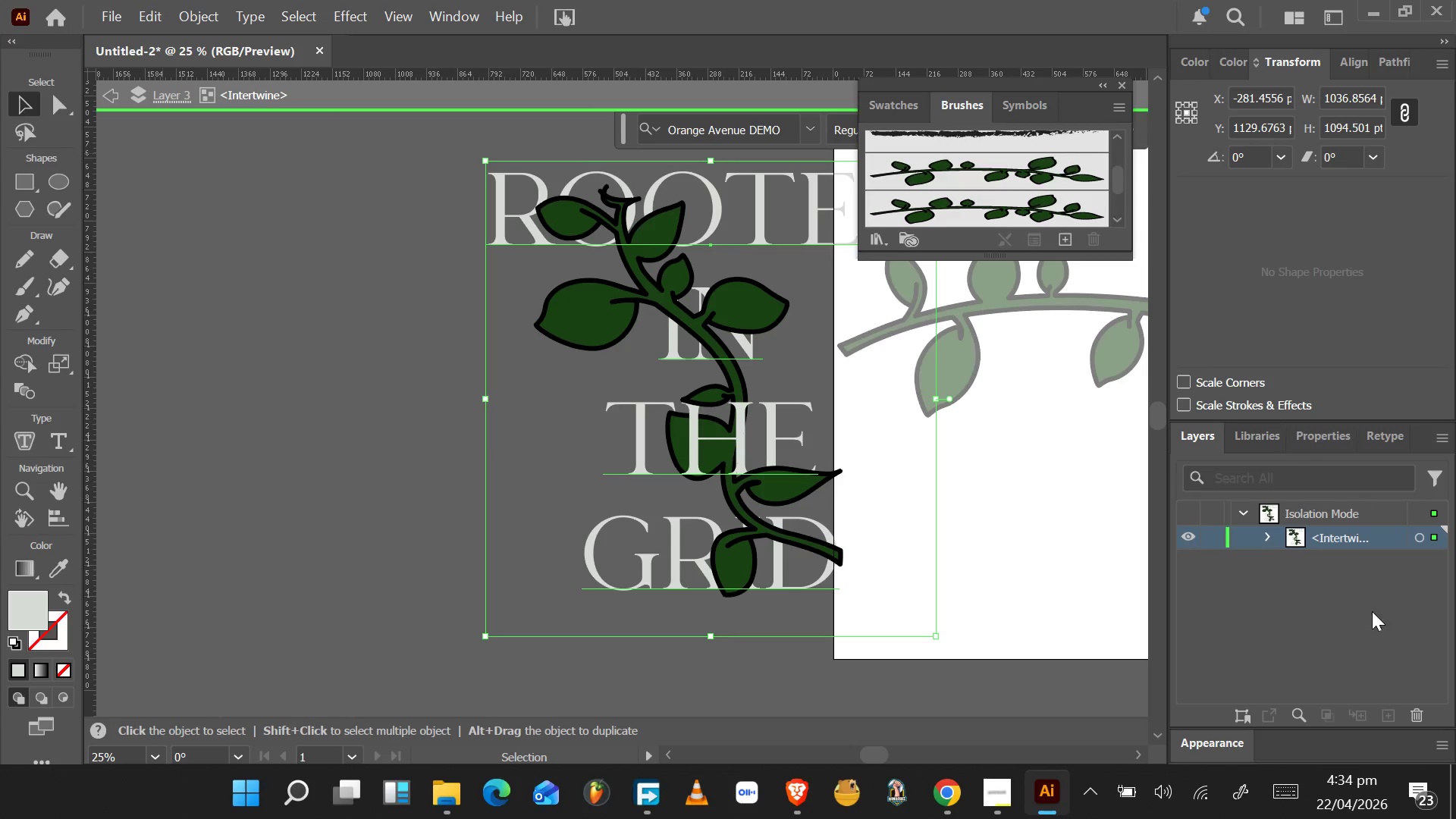 
wait(16.86)
 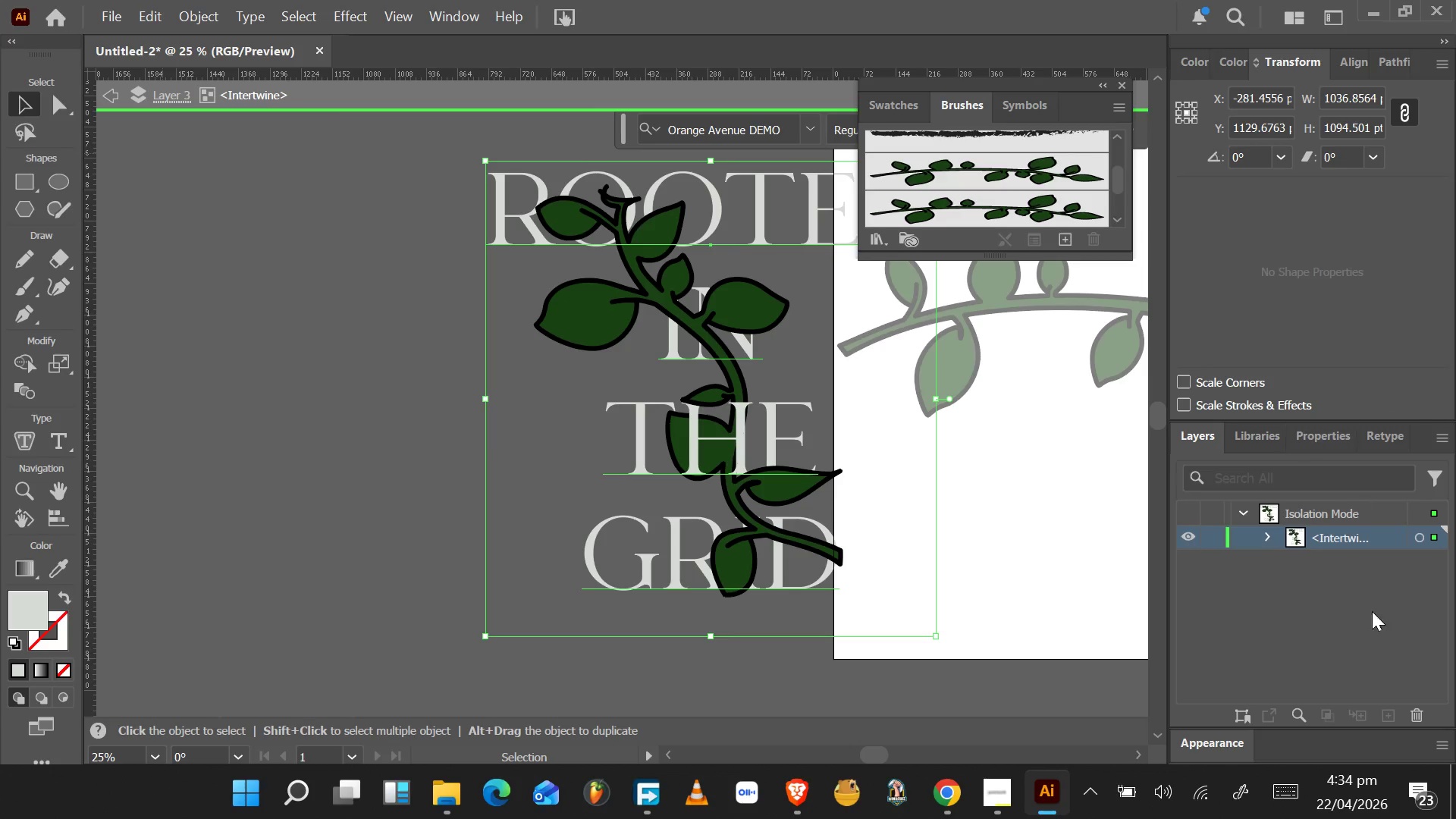 
left_click([595, 302])
 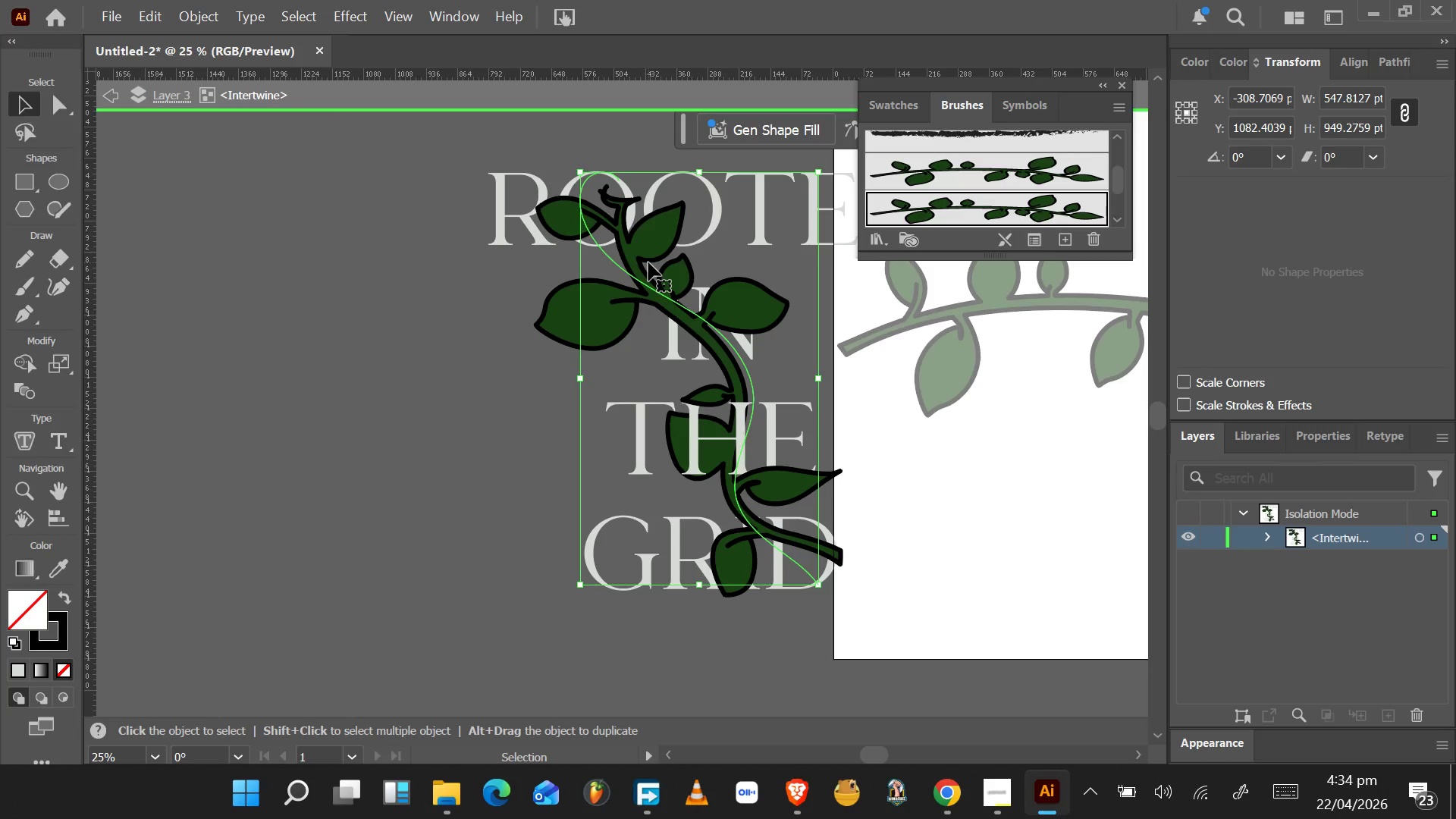 
wait(40.77)
 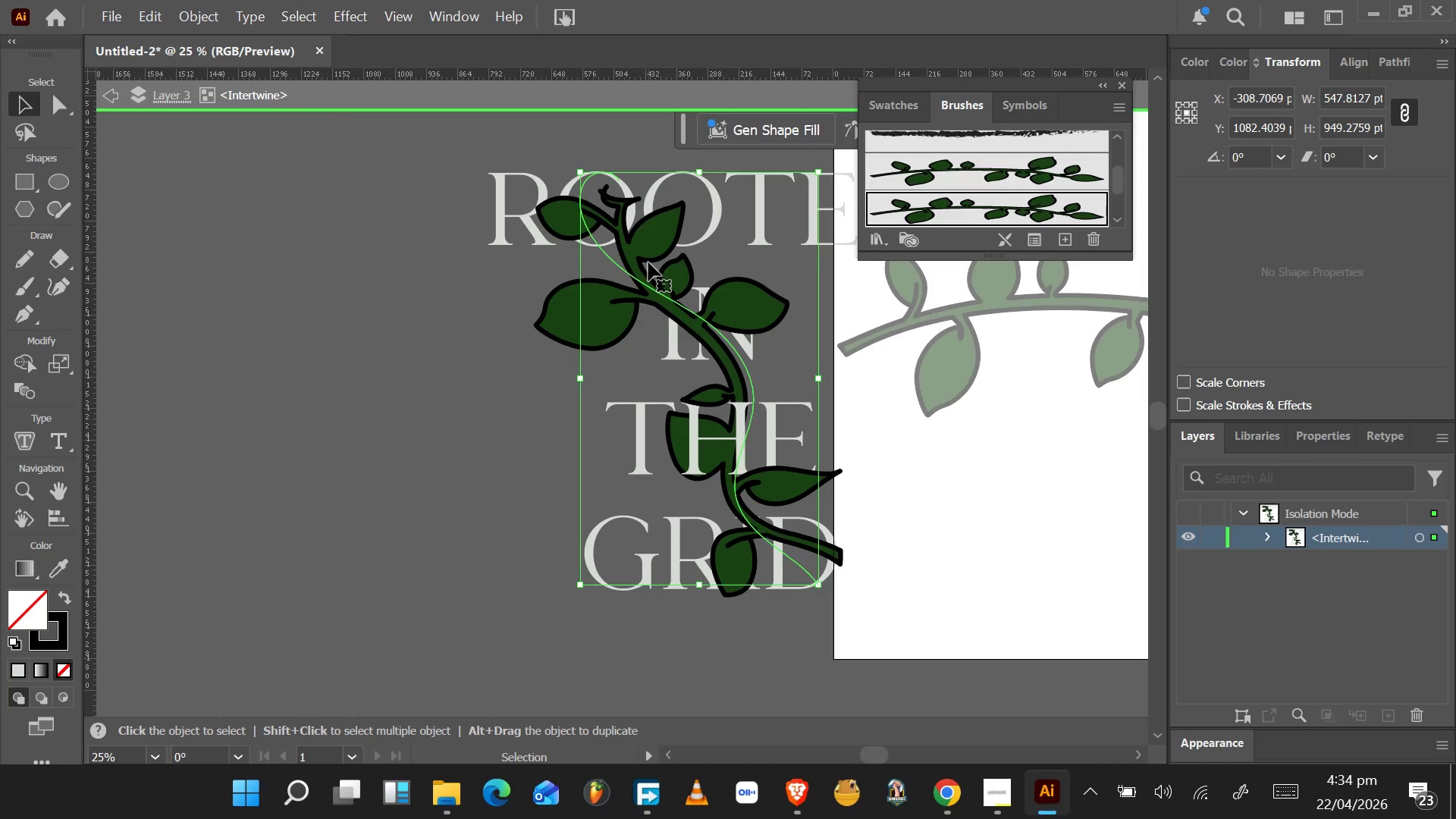 
left_click_drag(start_coordinate=[604, 698], to_coordinate=[777, 381])
 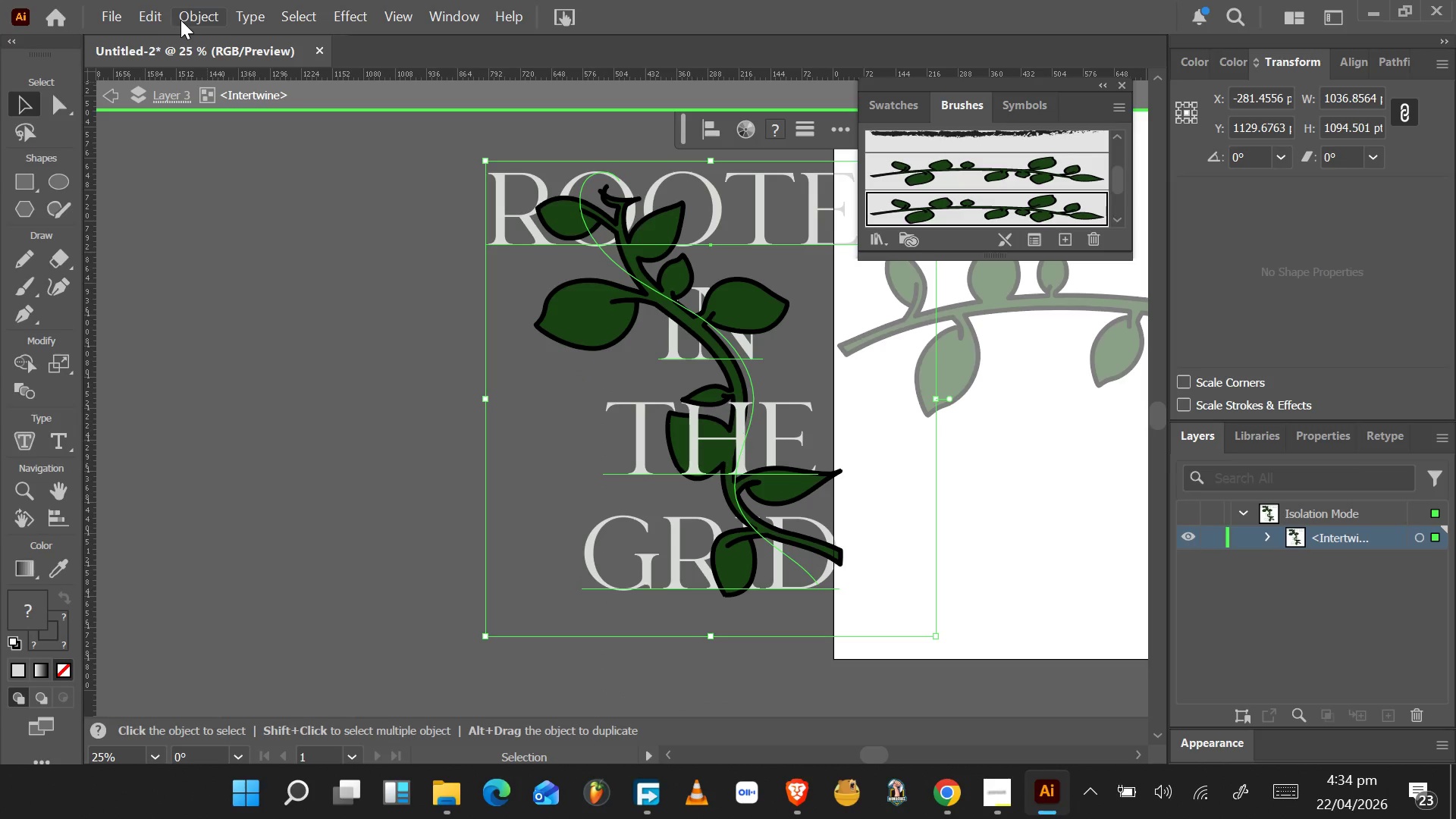 
left_click([155, 16])
 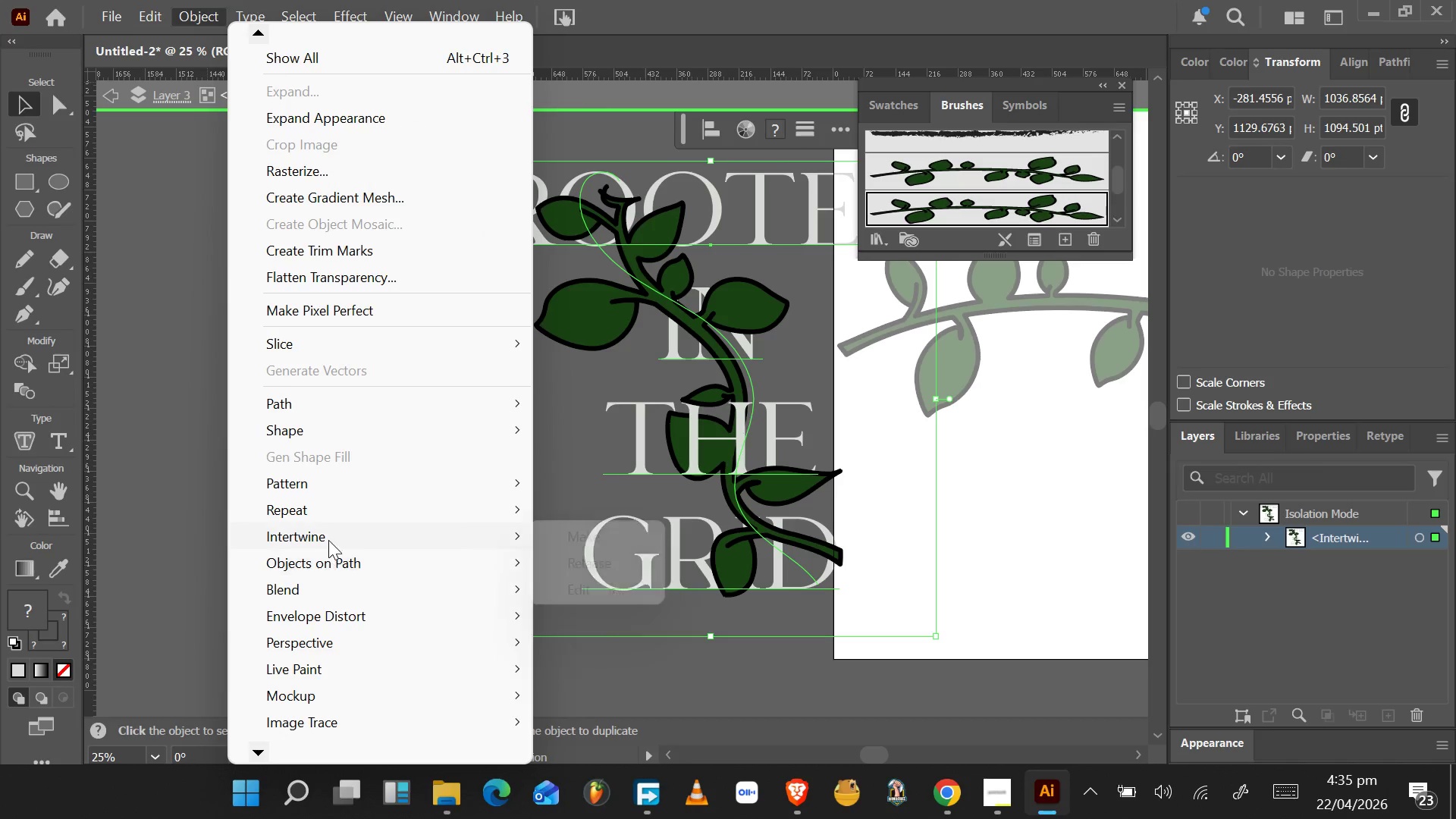 
mouse_move([505, 533])
 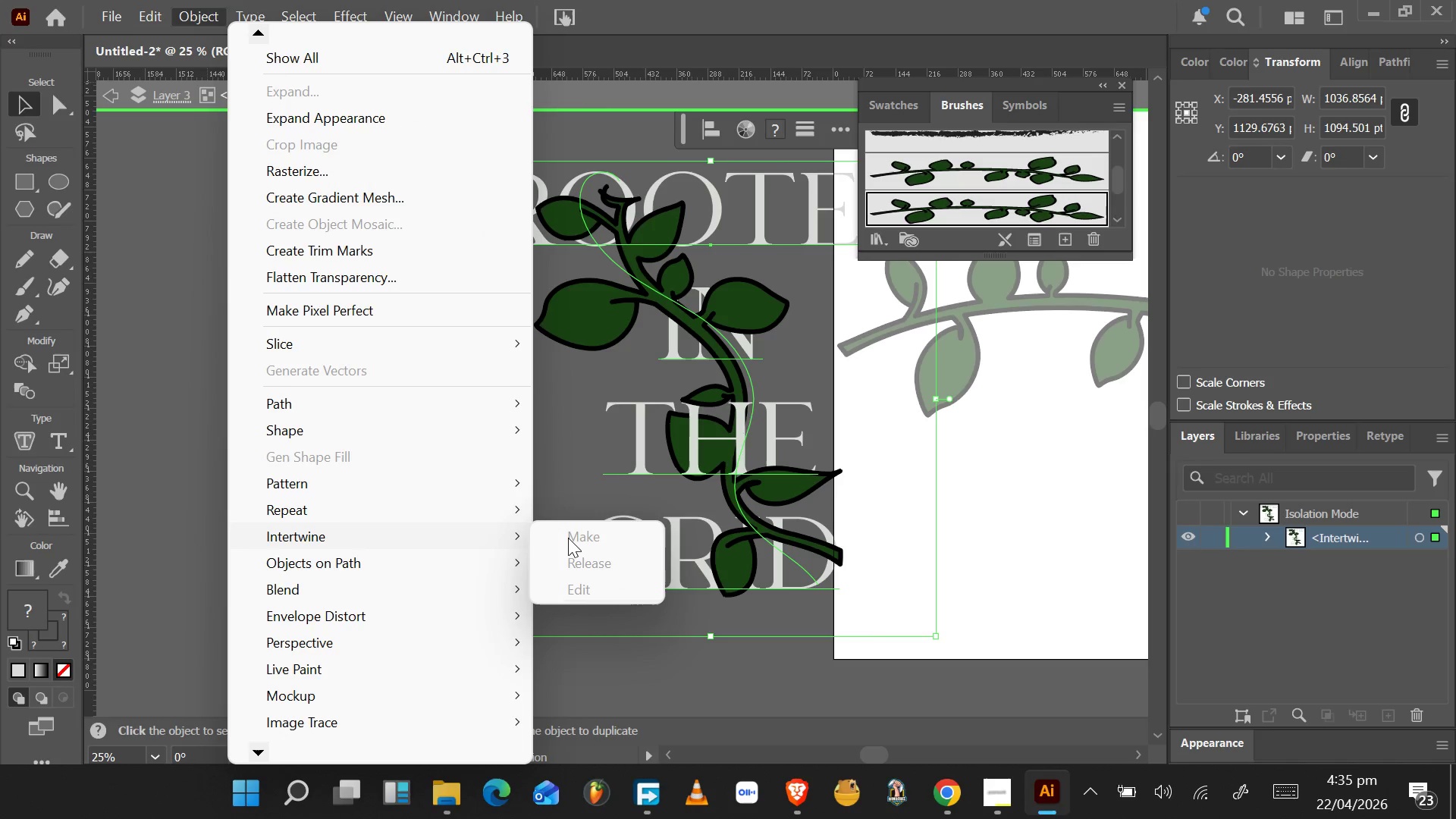 
left_click([570, 537])
 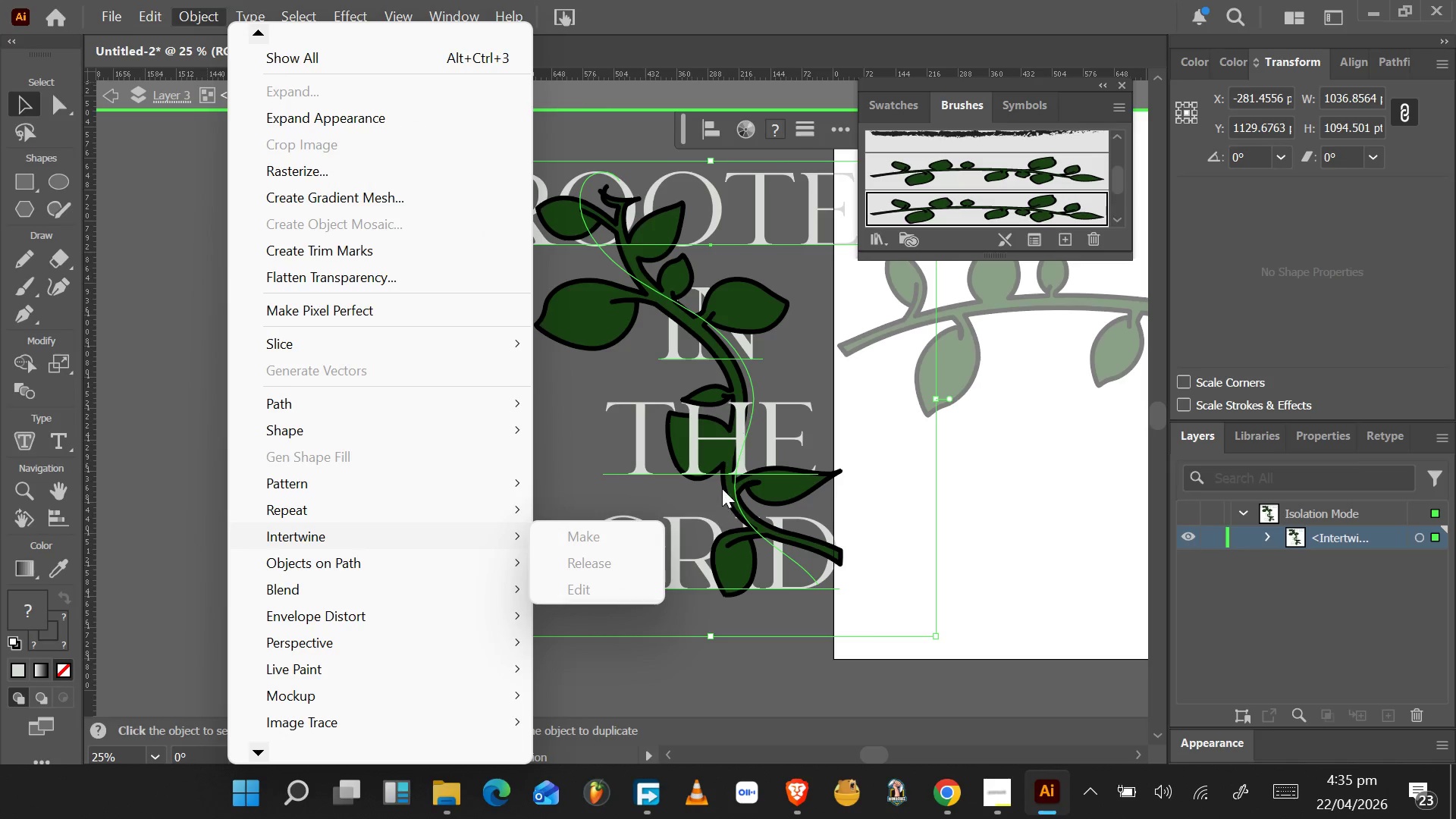 
left_click([720, 483])
 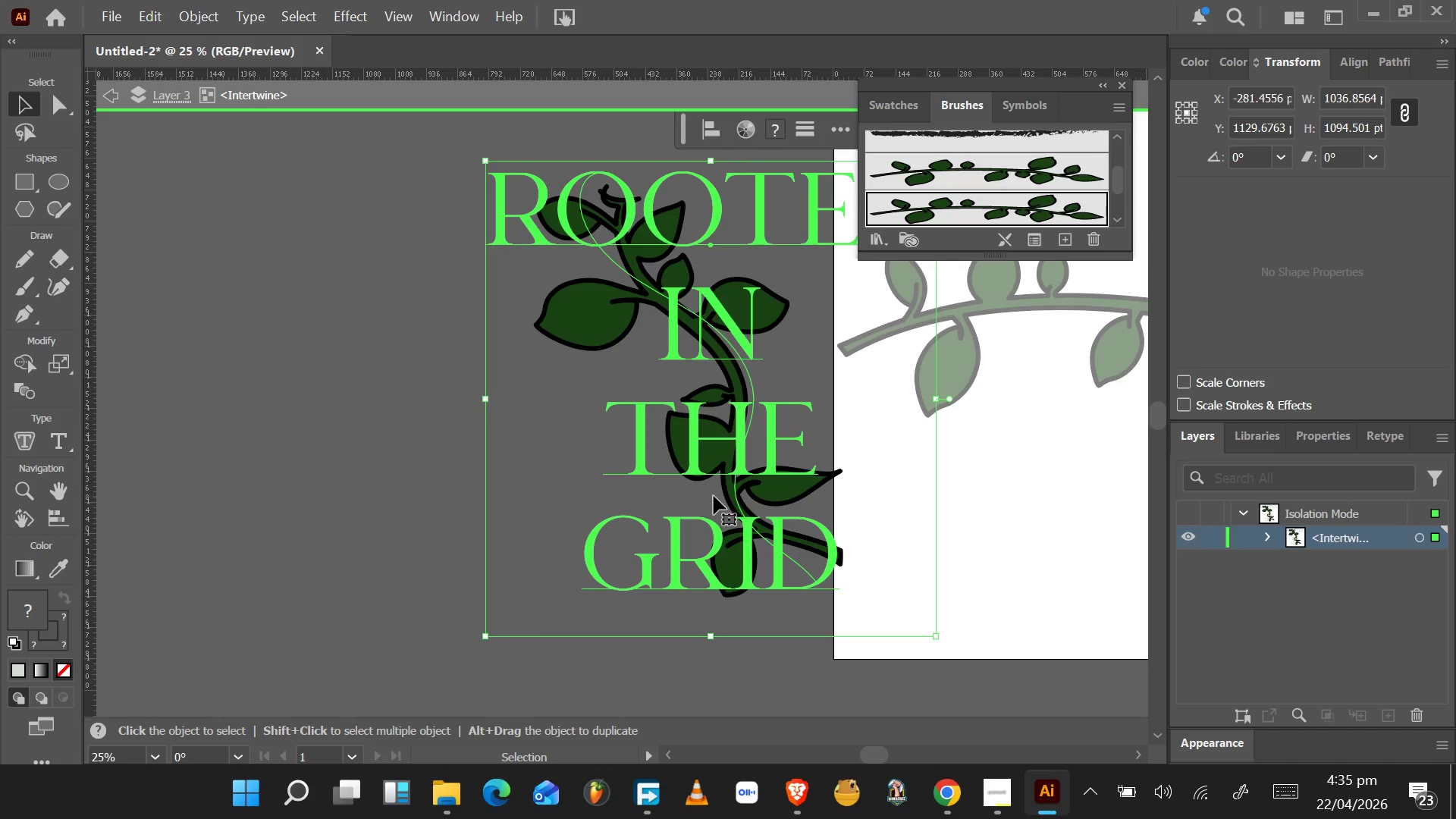 
left_click_drag(start_coordinate=[713, 496], to_coordinate=[657, 476])
 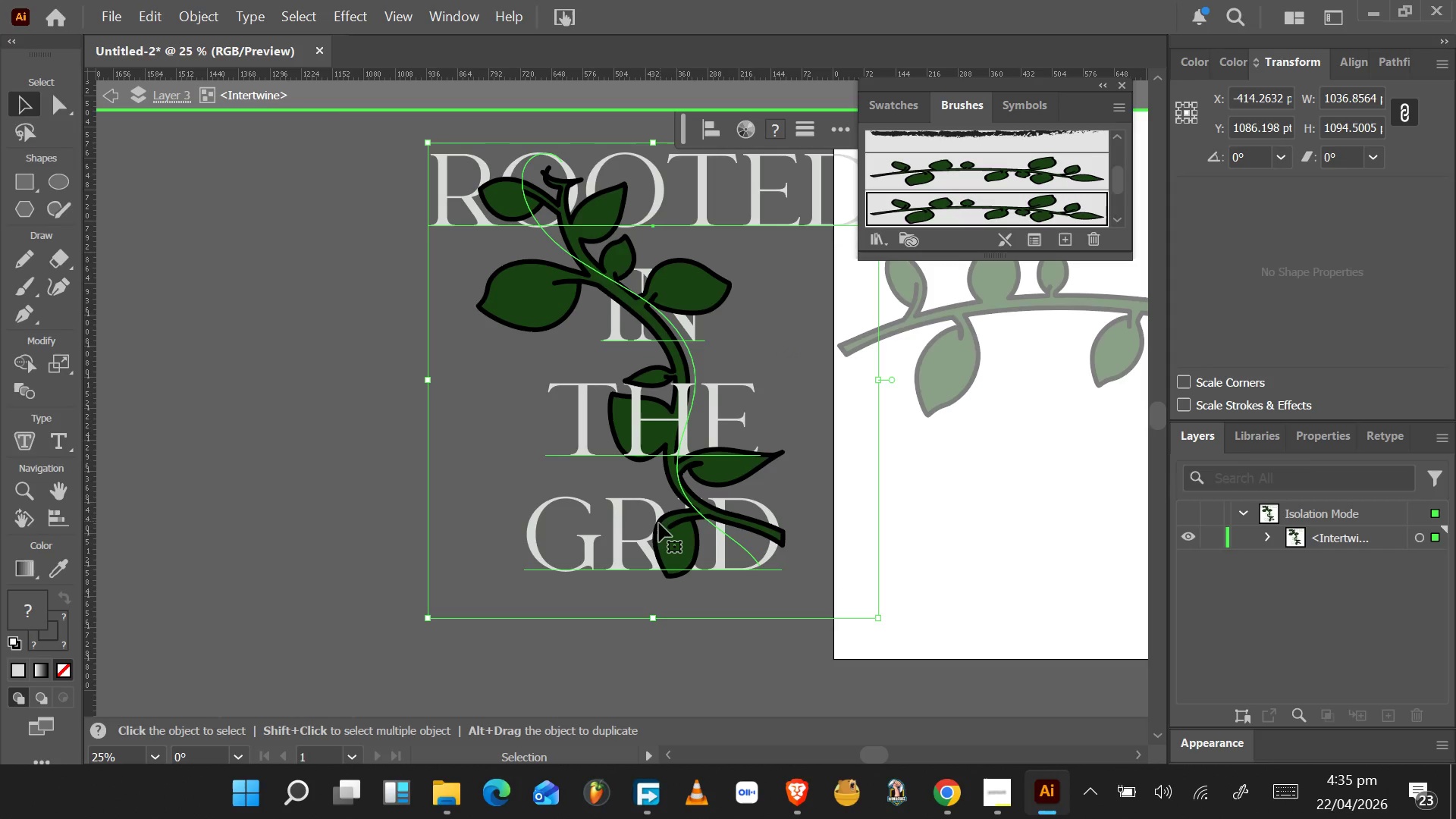 
key(Control+Z)
 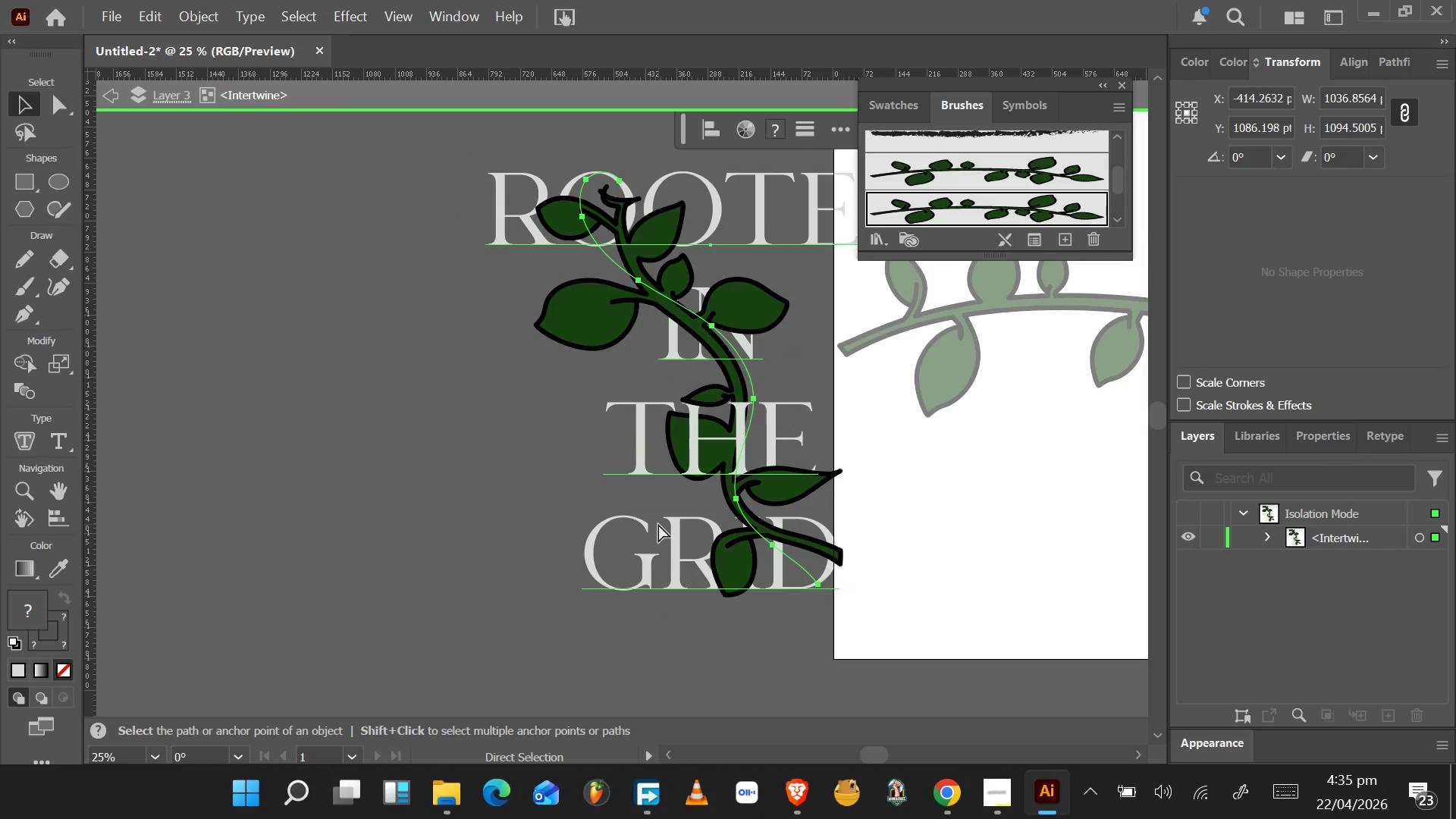 
key(Control+Z)
 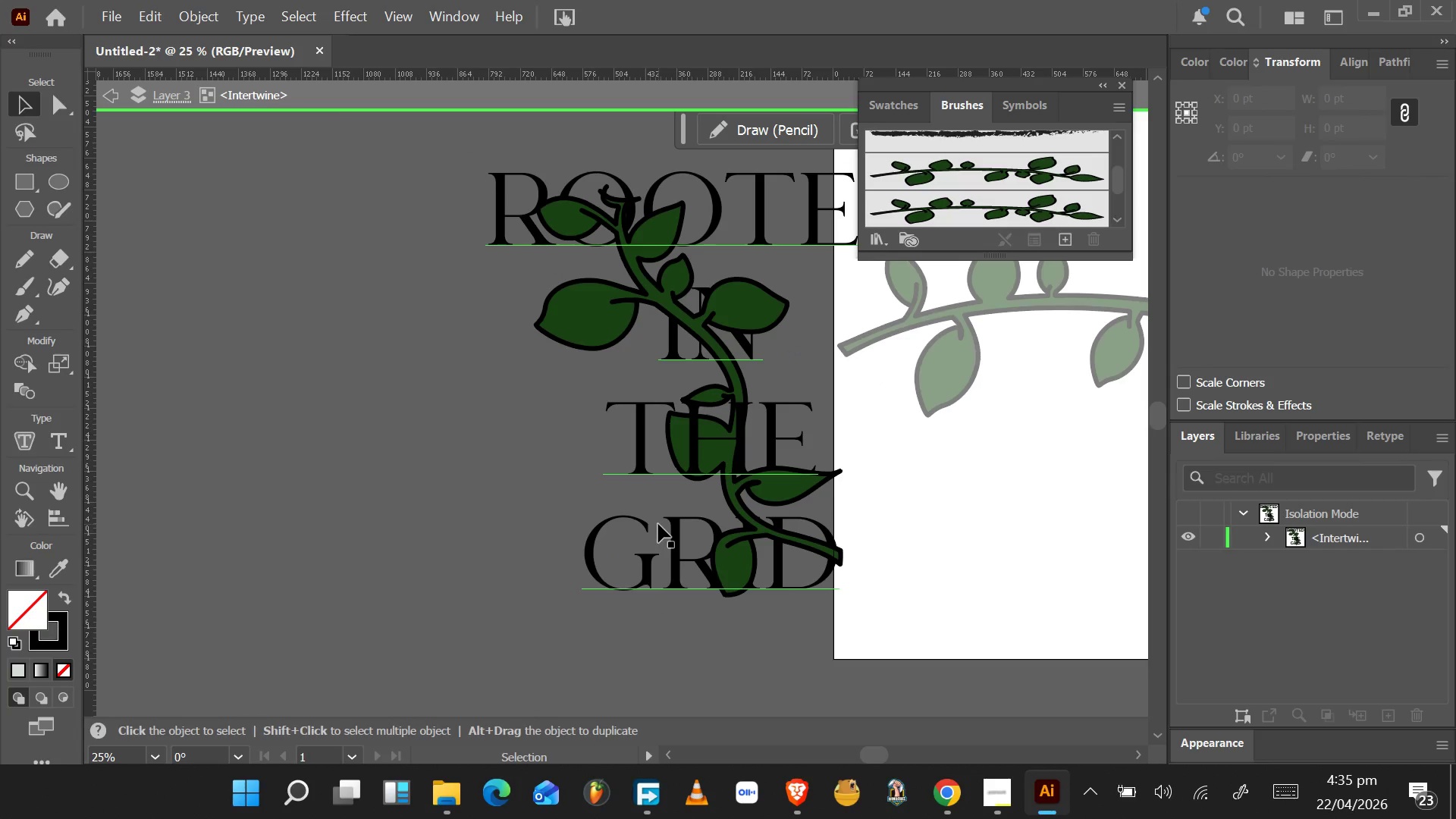 
key(Control+Z)
 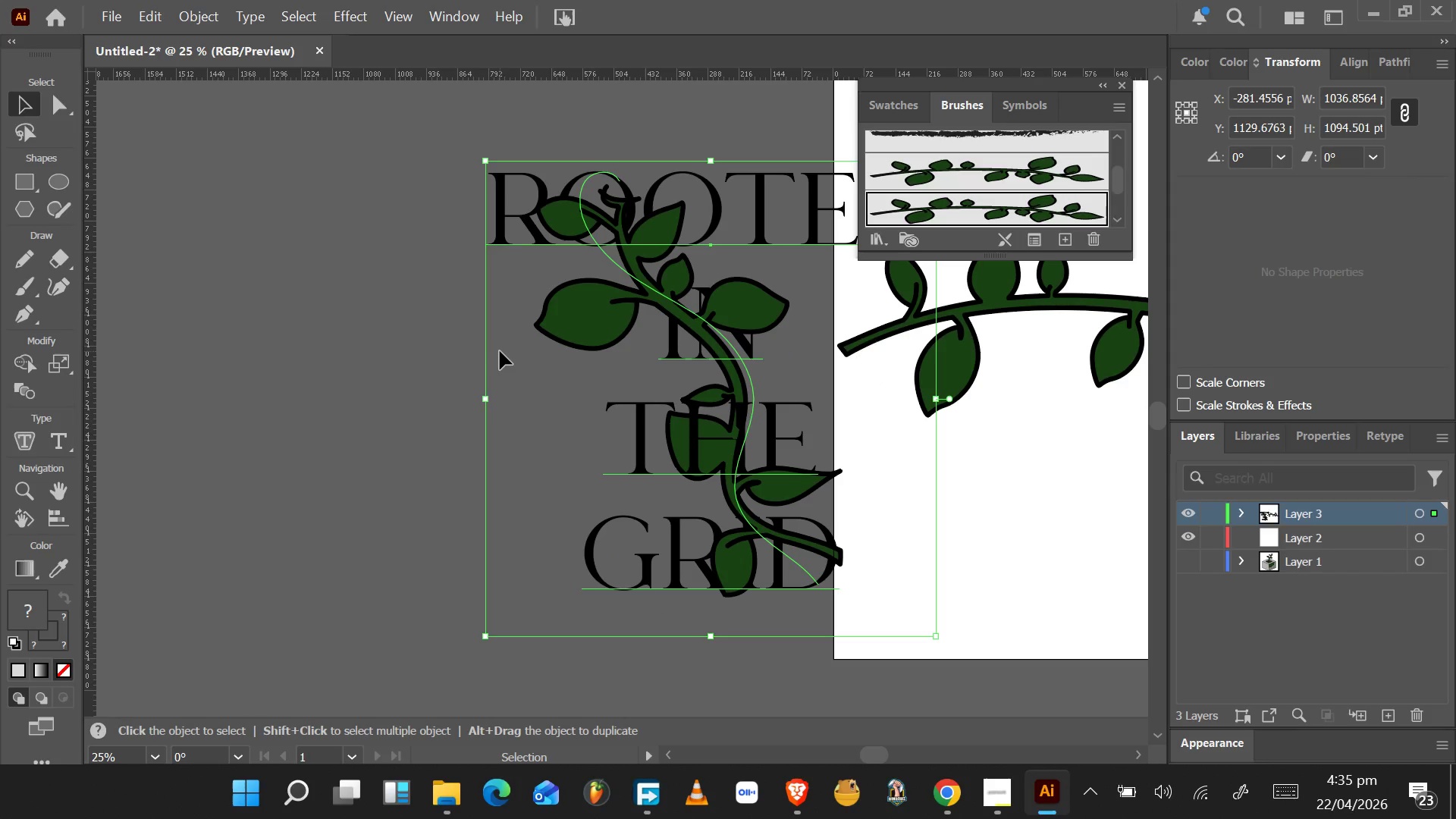 
left_click([157, 17])
 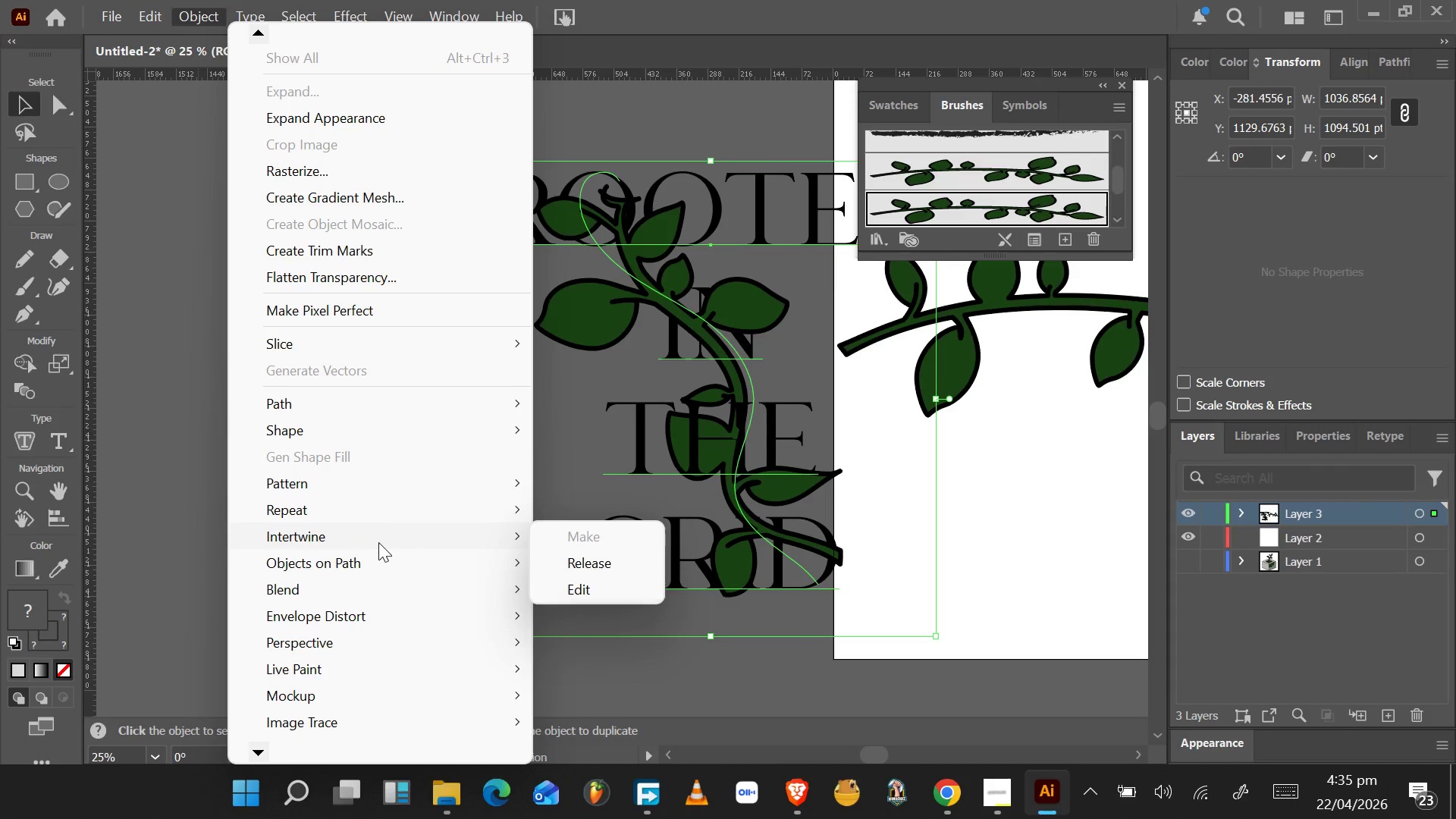 
wait(6.92)
 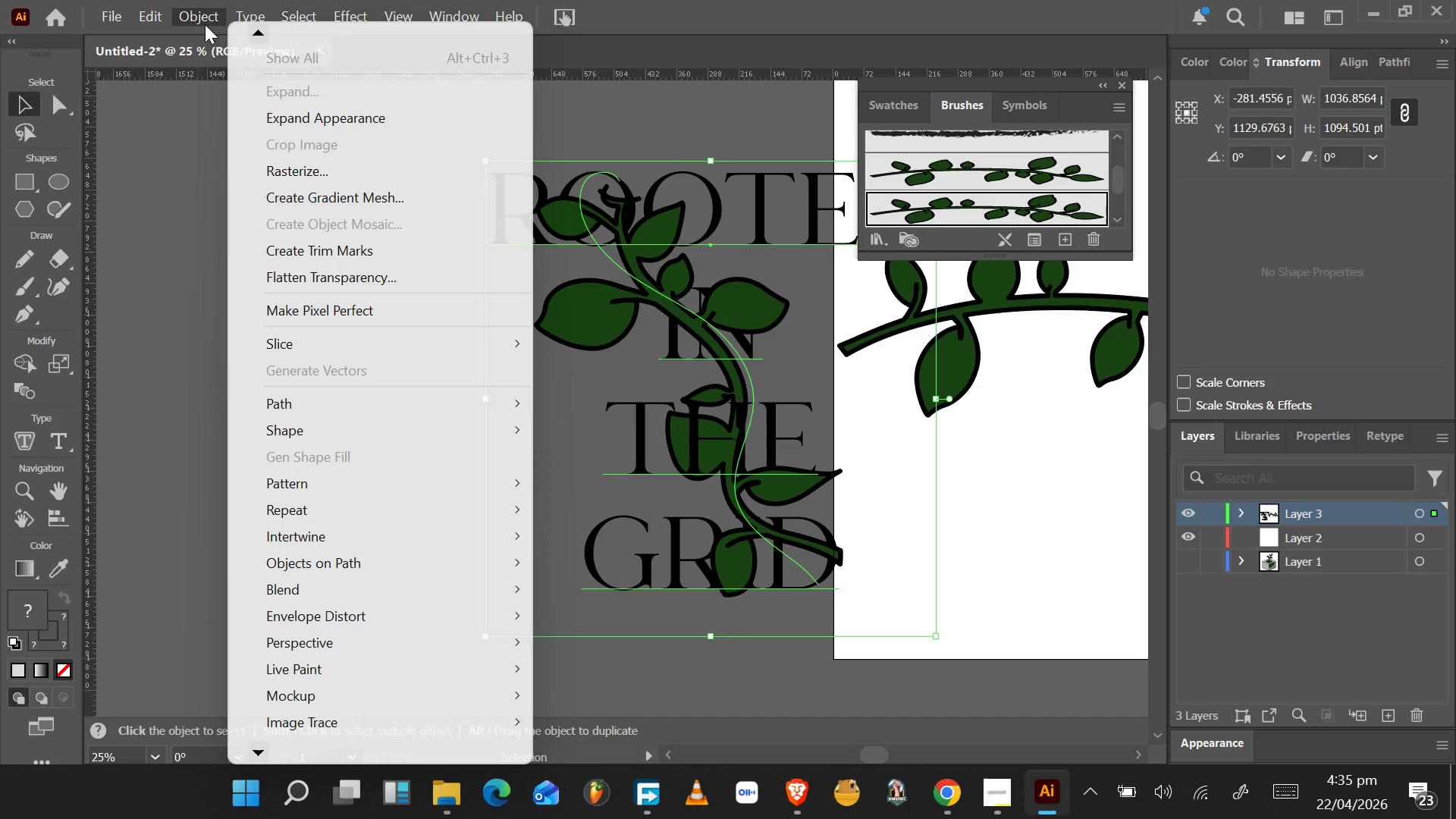 
left_click([568, 567])
 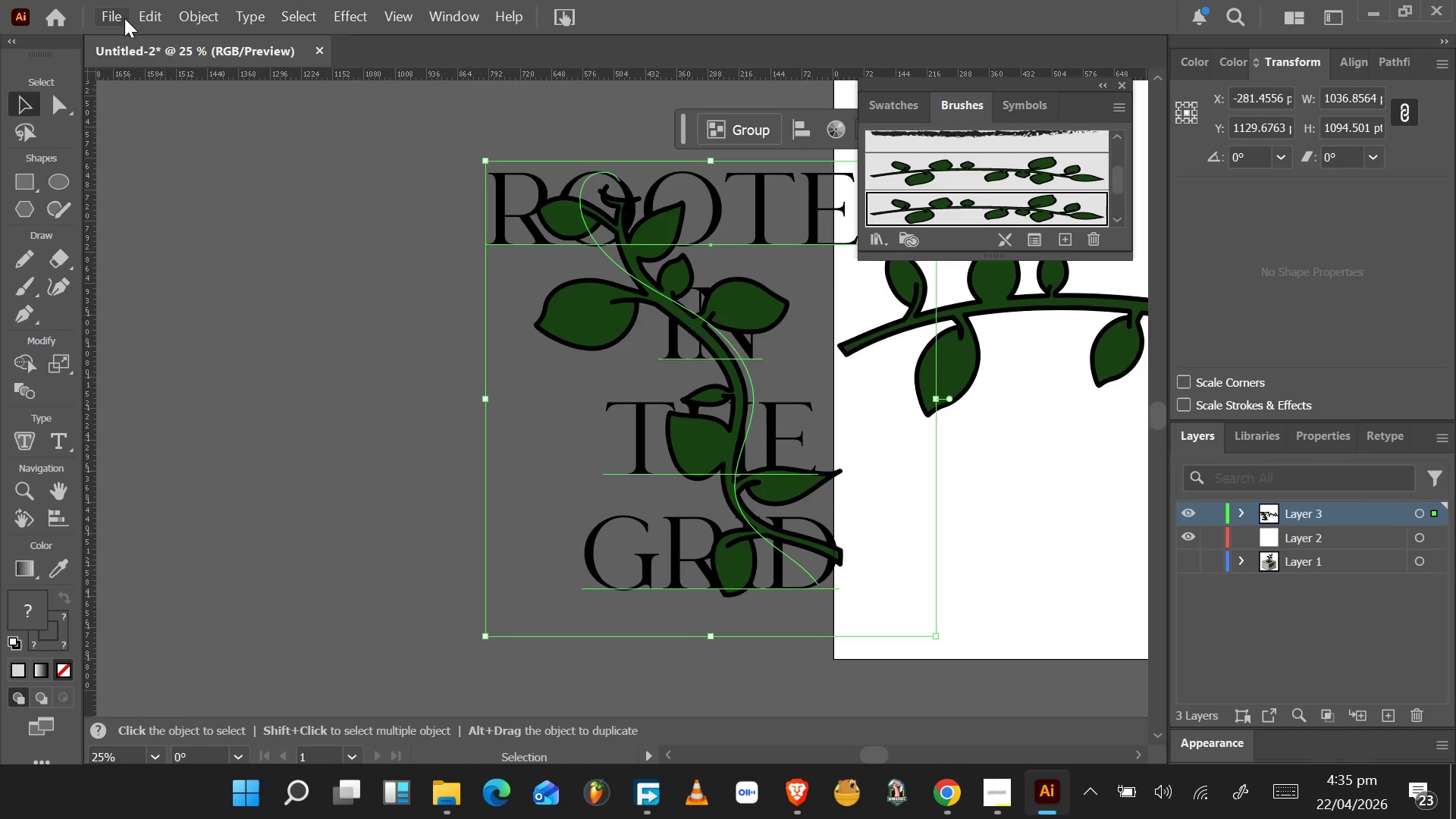 
left_click([188, 19])
 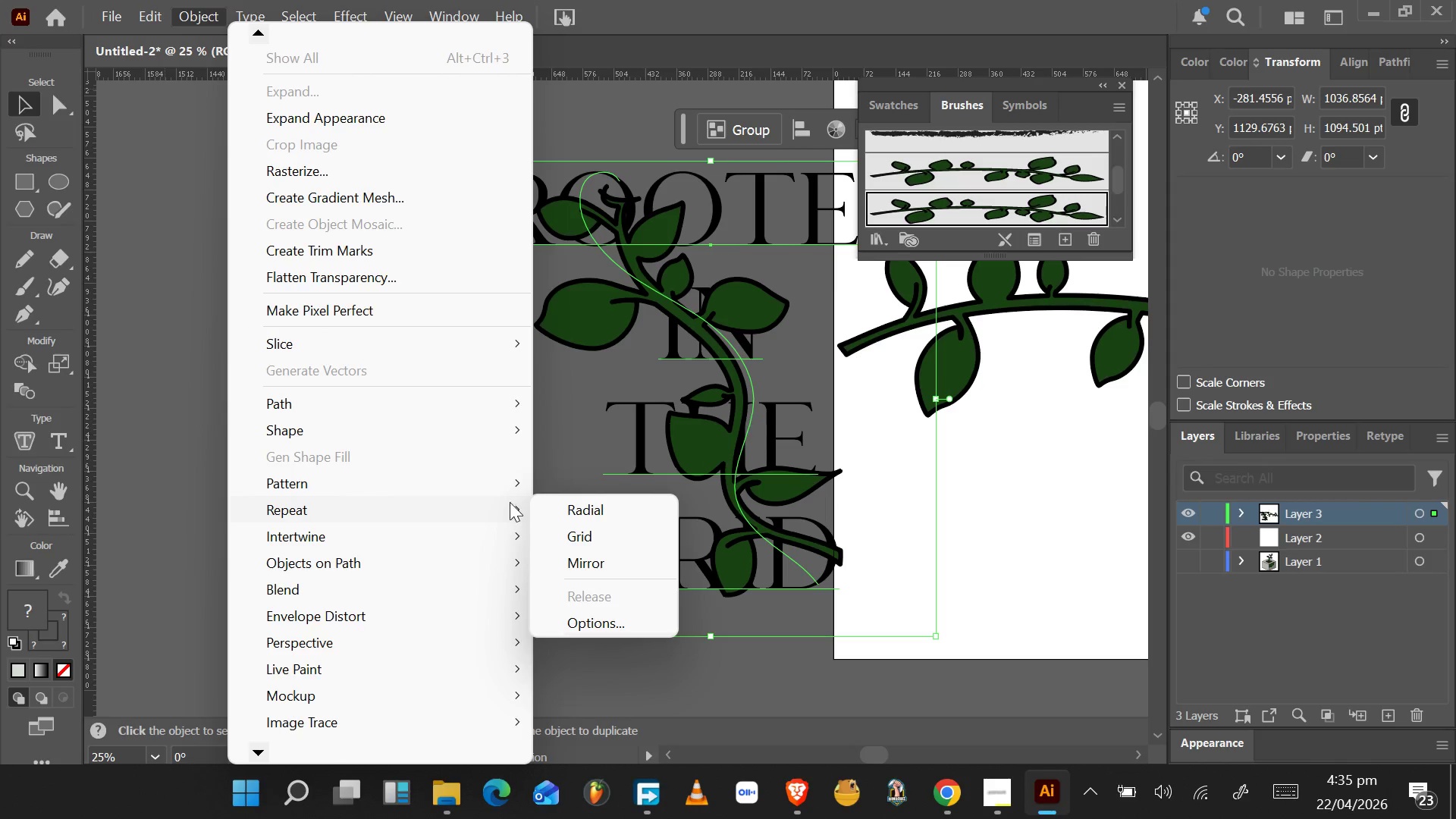 
mouse_move([444, 445])
 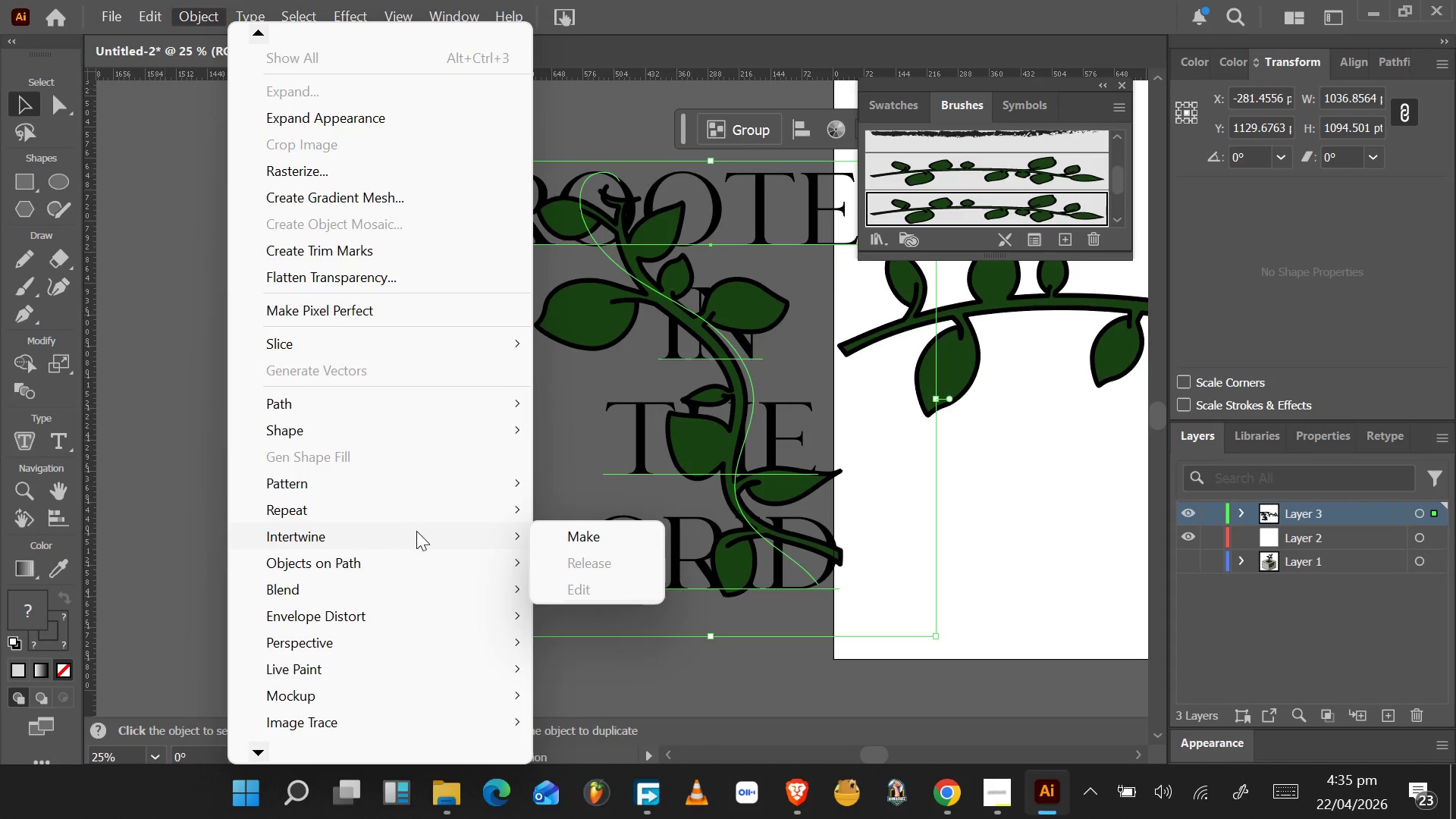 
left_click([556, 534])
 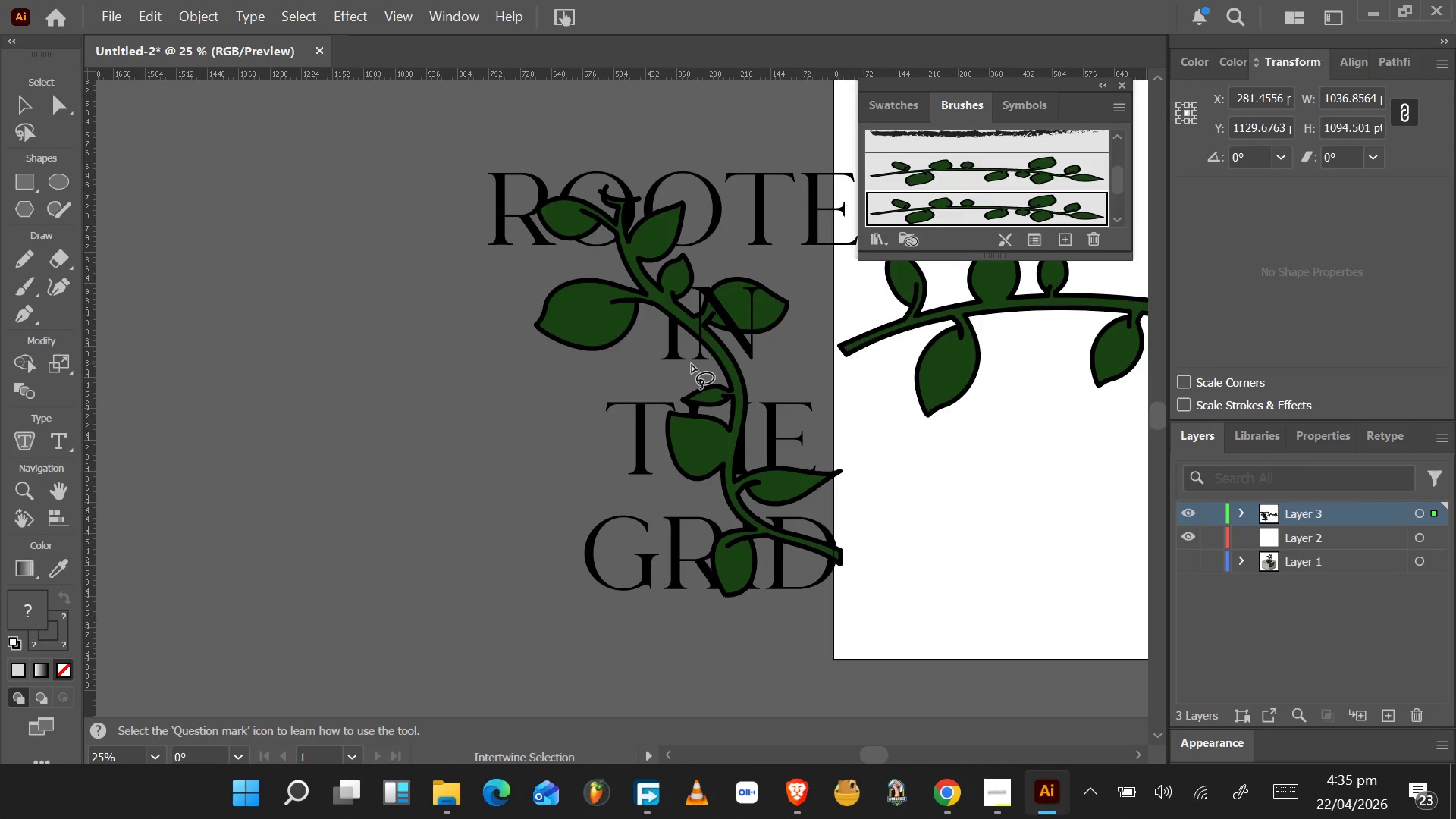 
wait(24.36)
 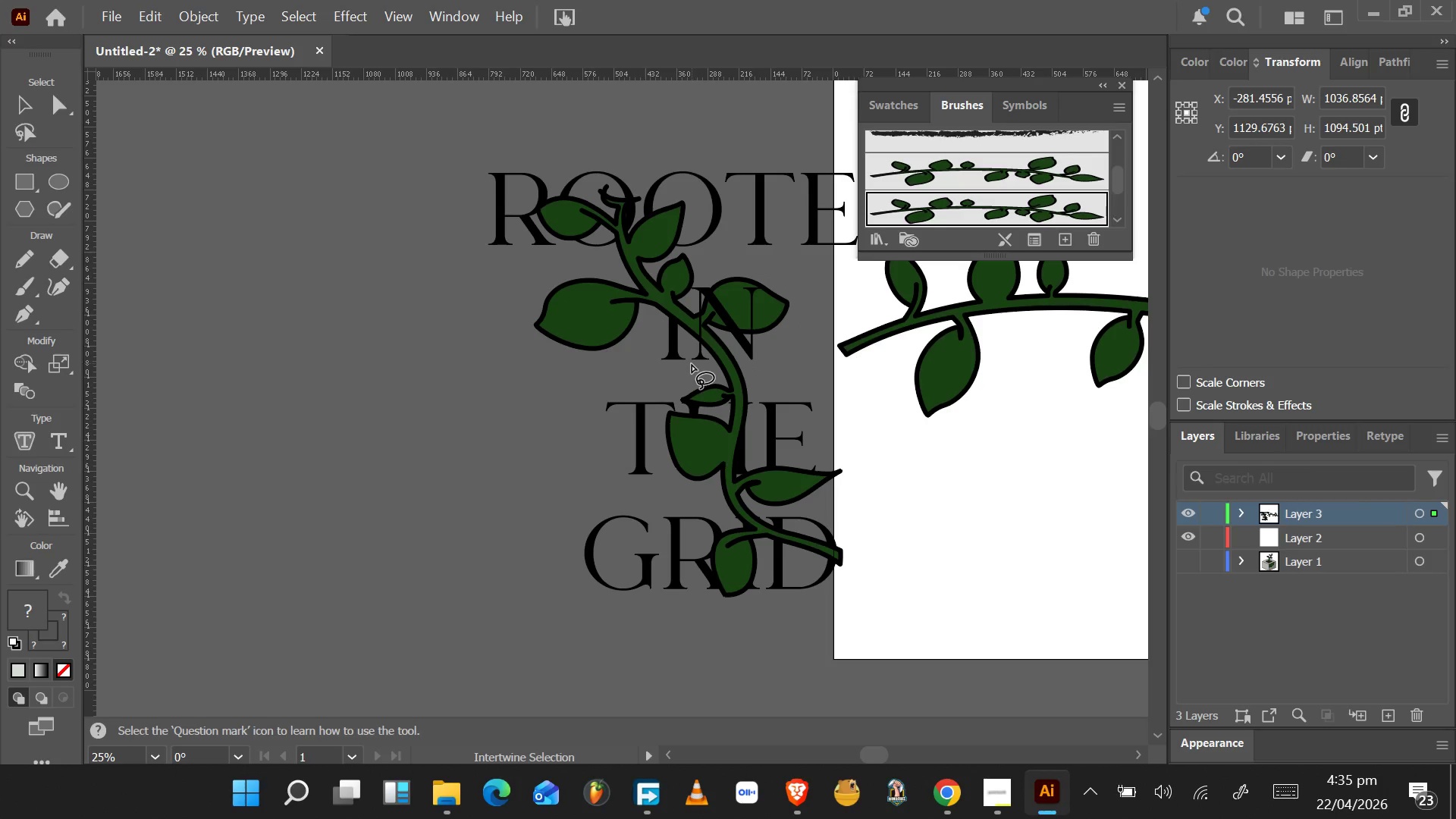 
left_click_drag(start_coordinate=[689, 489], to_coordinate=[685, 493])
 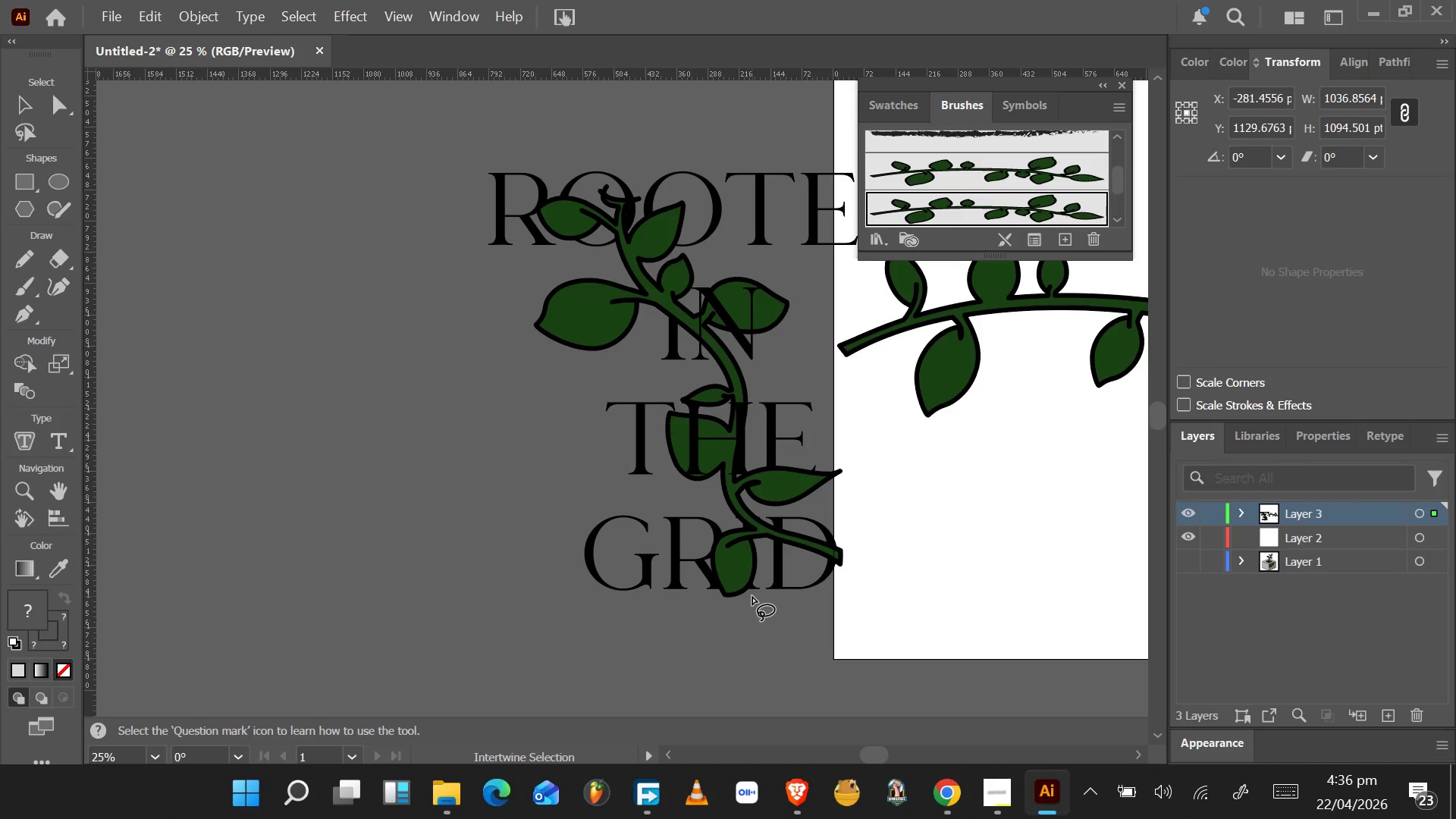 
wait(6.56)
 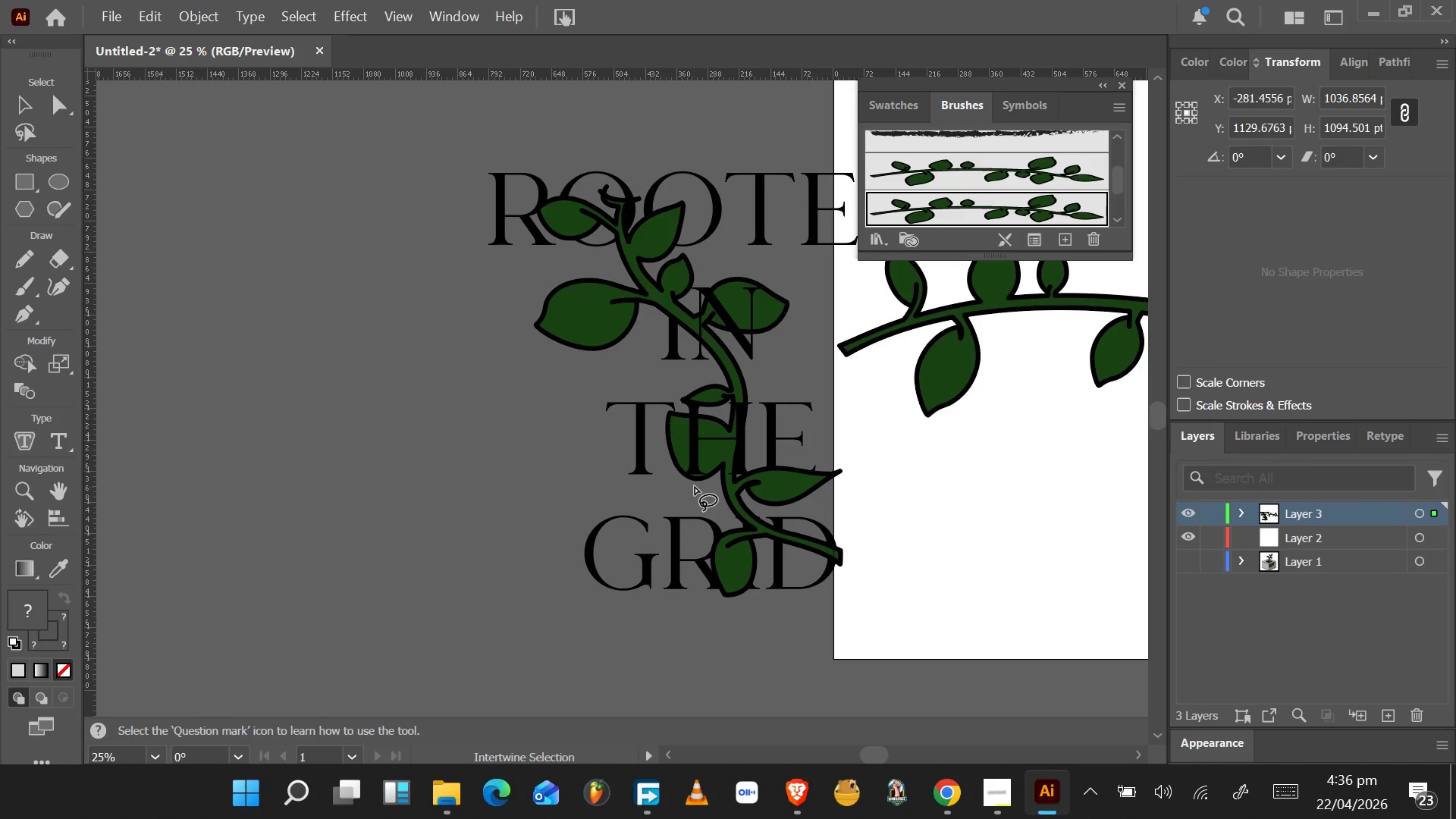 
left_click([746, 579])
 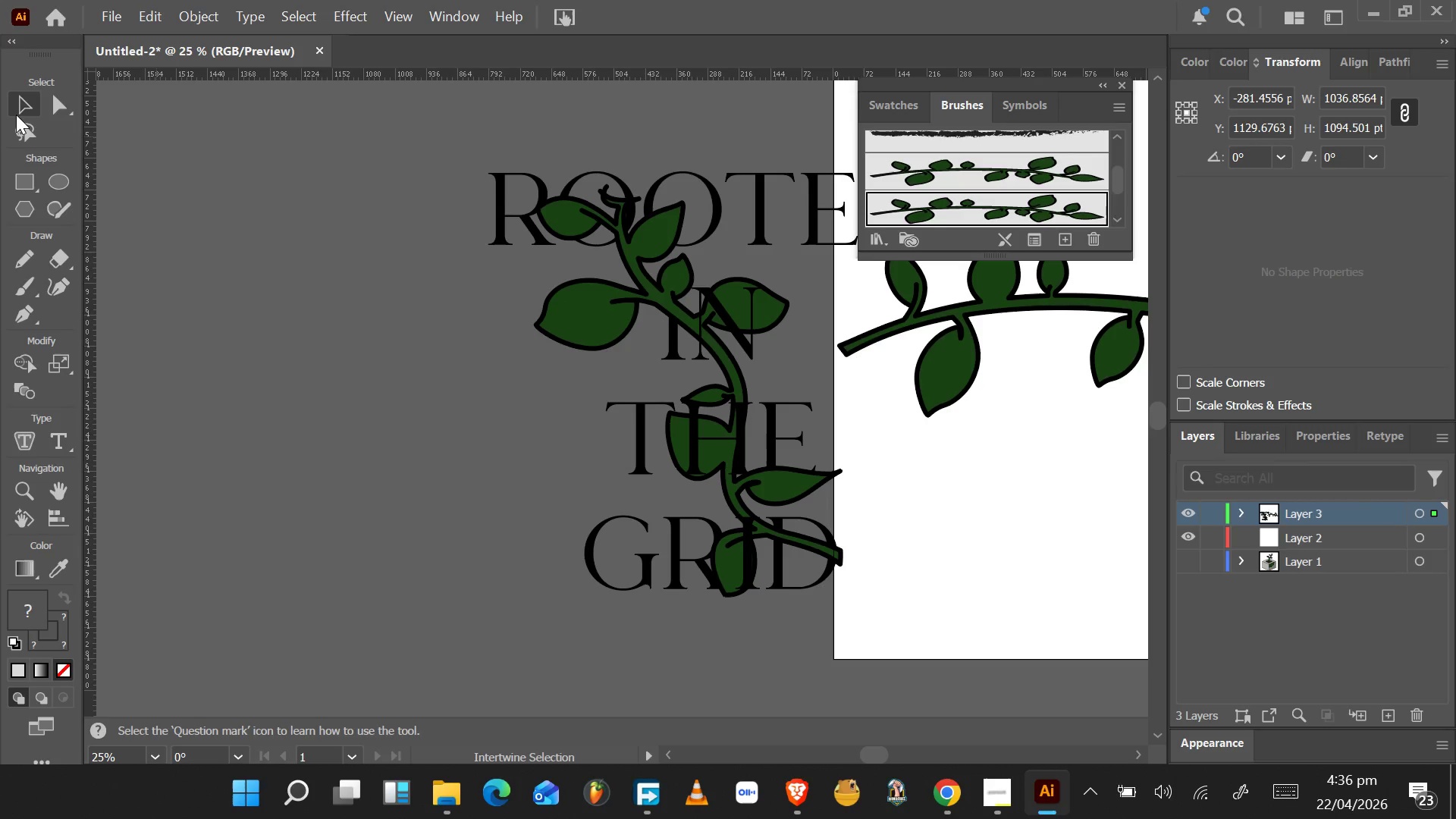 
wait(5.11)
 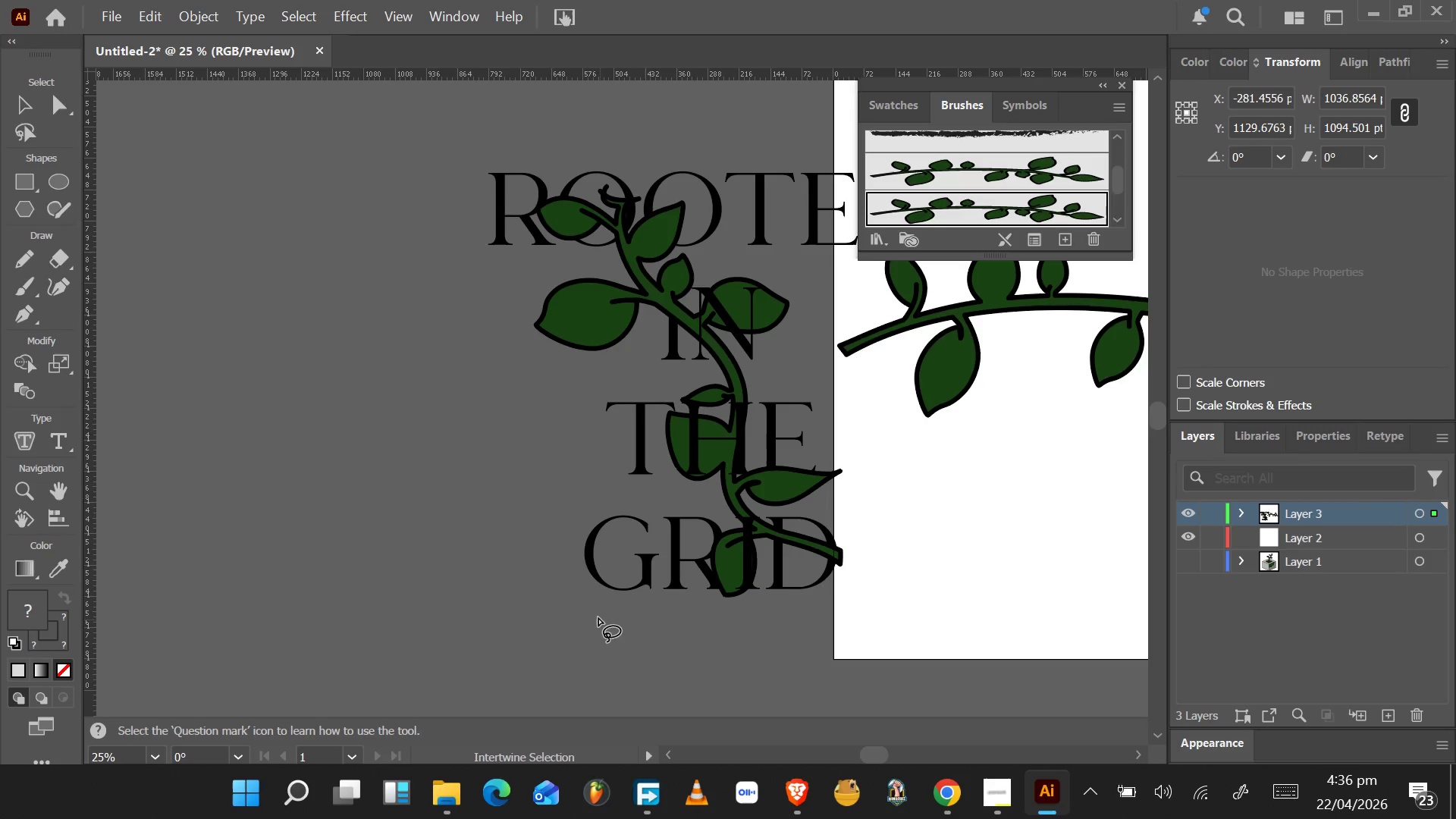 
scroll: coordinate [736, 303], scroll_direction: up, amount: 7.0
 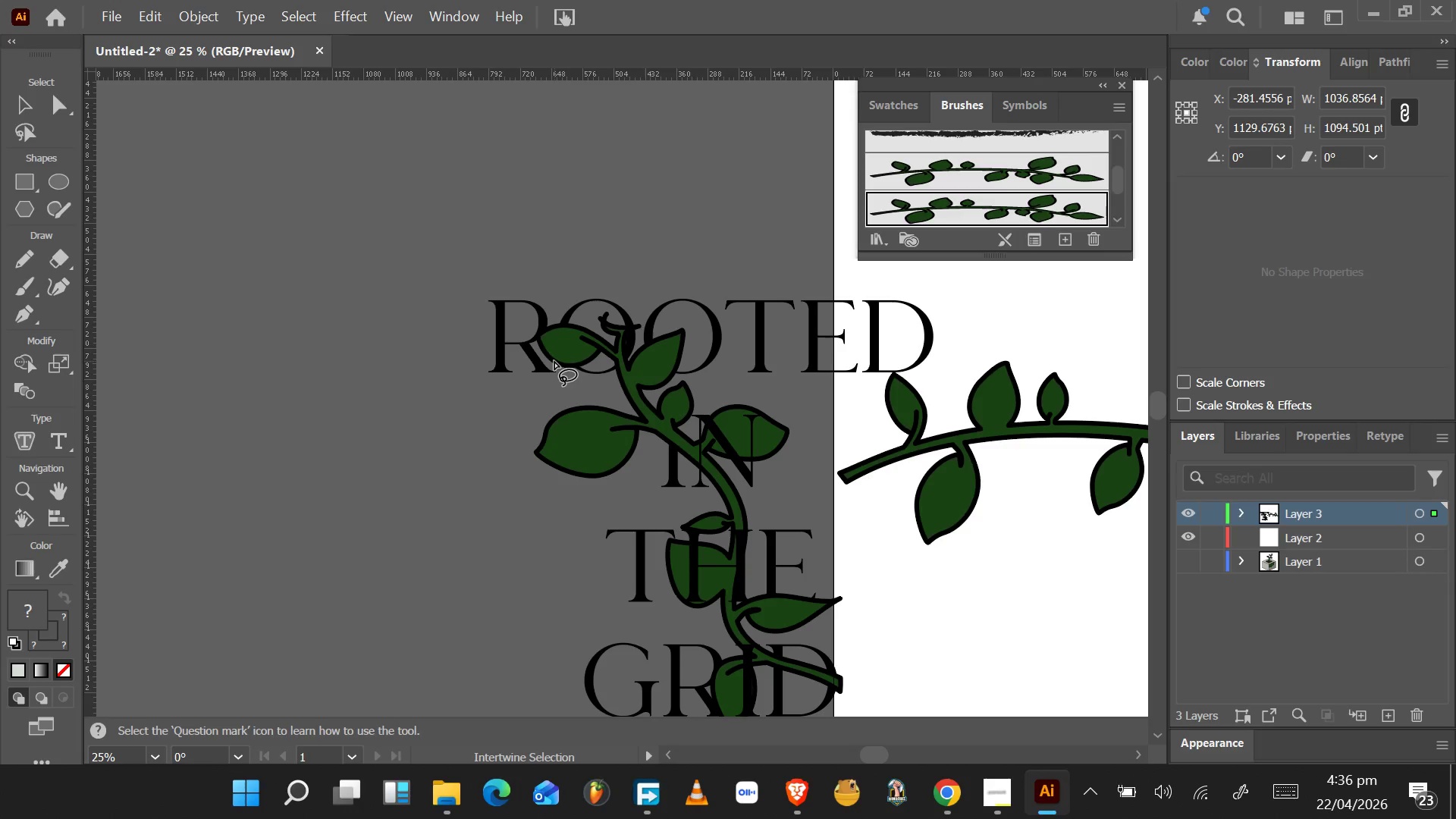 
wait(5.57)
 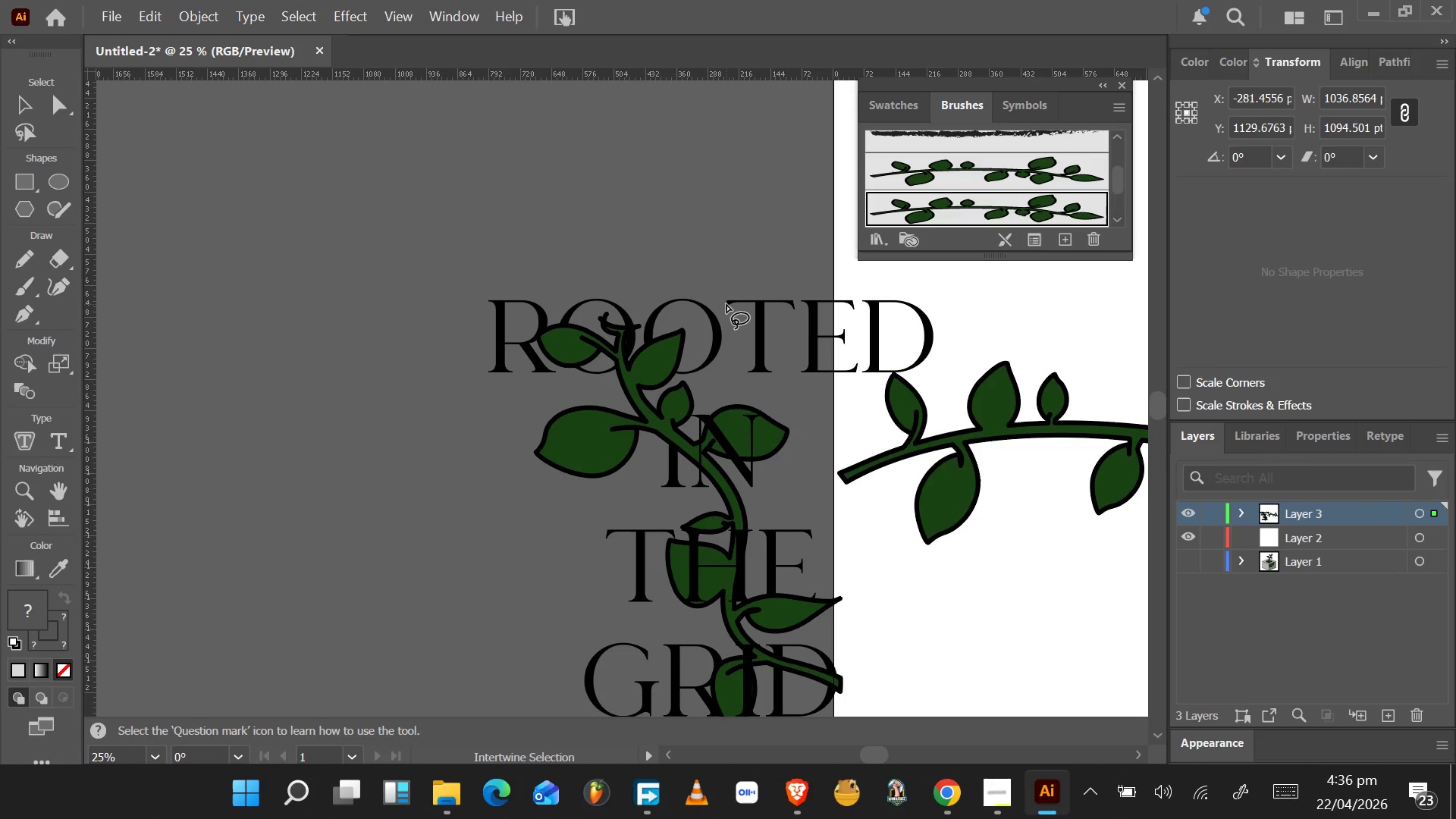 
left_click_drag(start_coordinate=[660, 290], to_coordinate=[657, 296])
 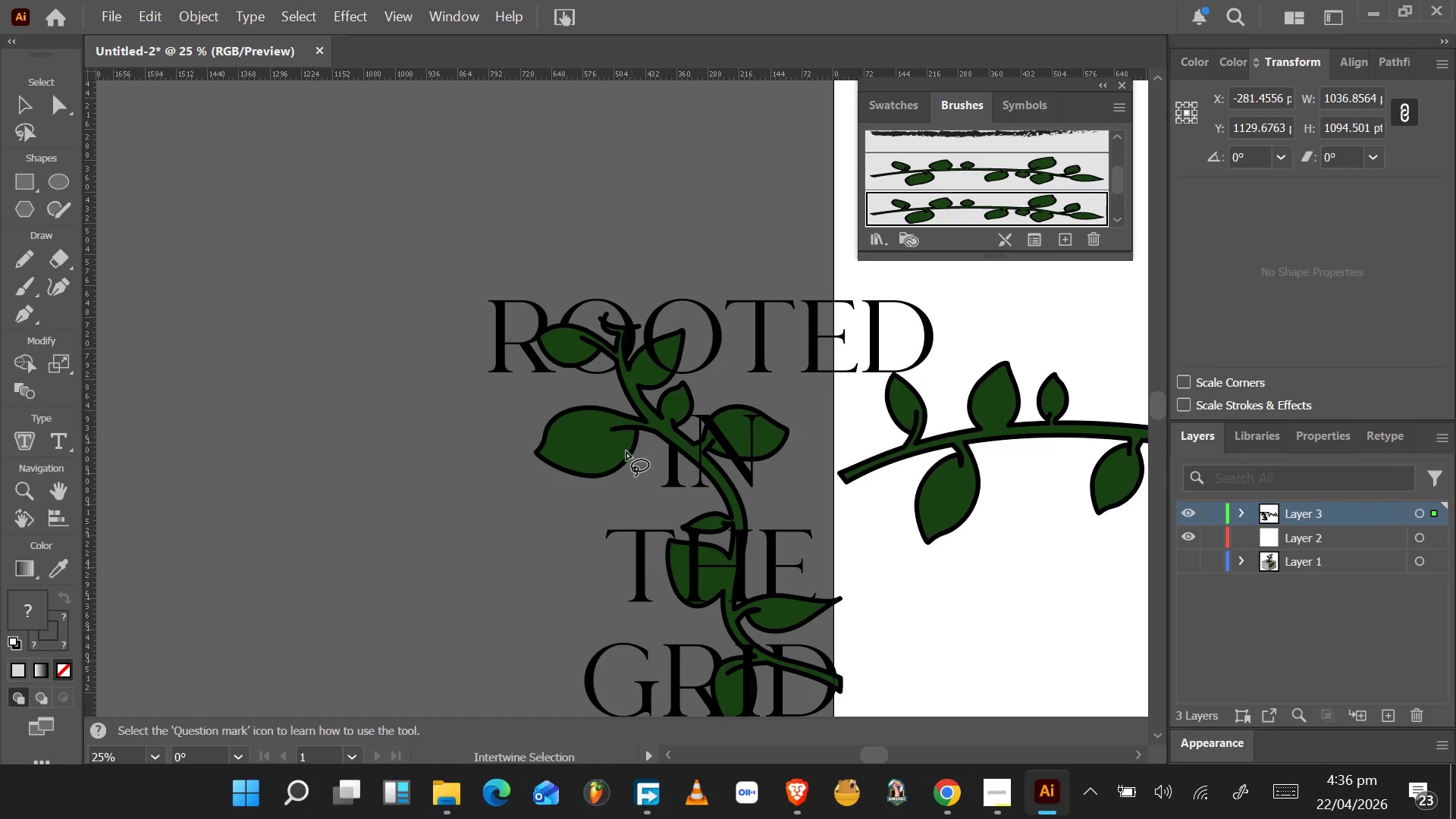 
scroll: coordinate [691, 485], scroll_direction: down, amount: 3.0
 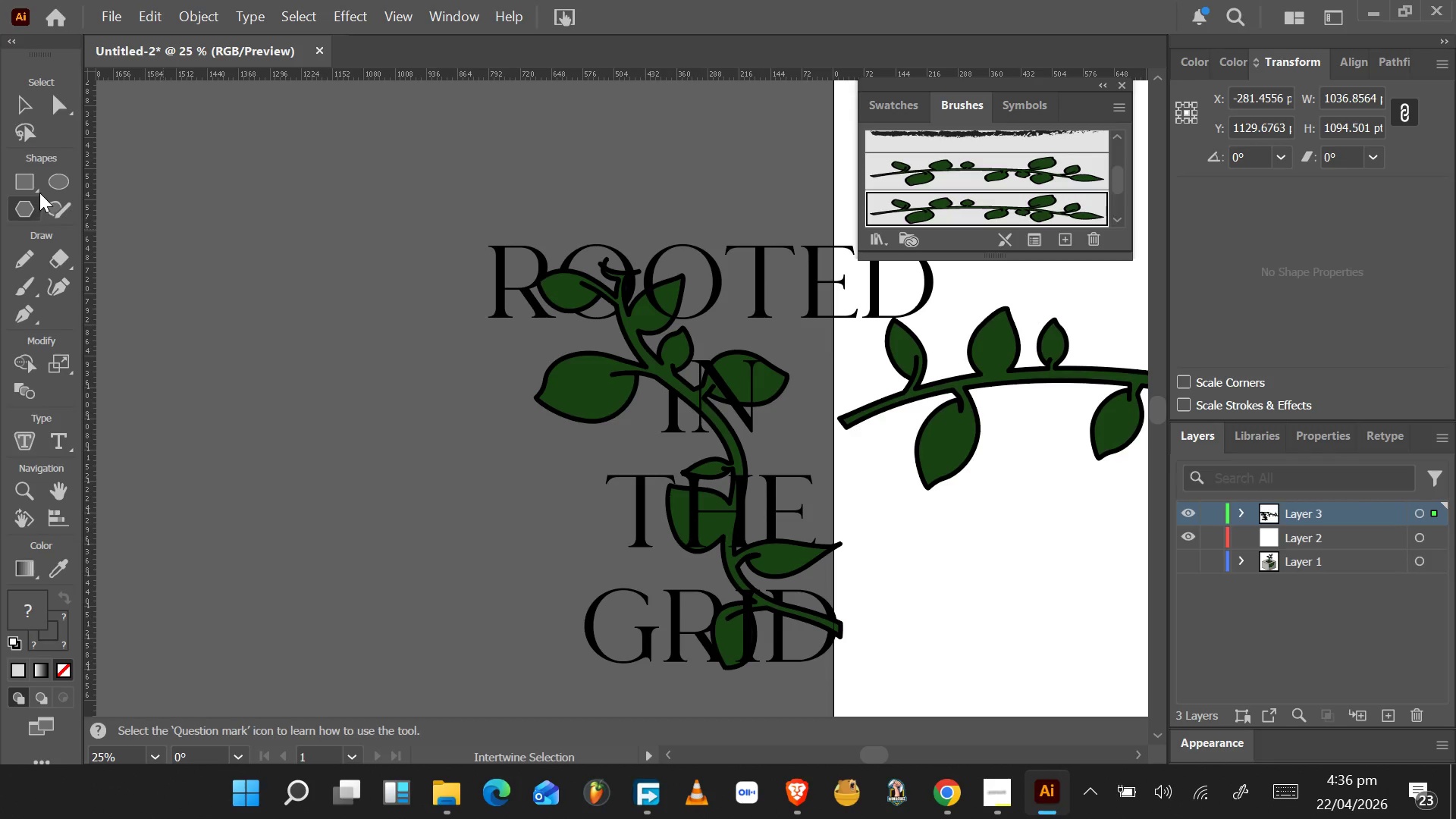 
left_click([35, 112])
 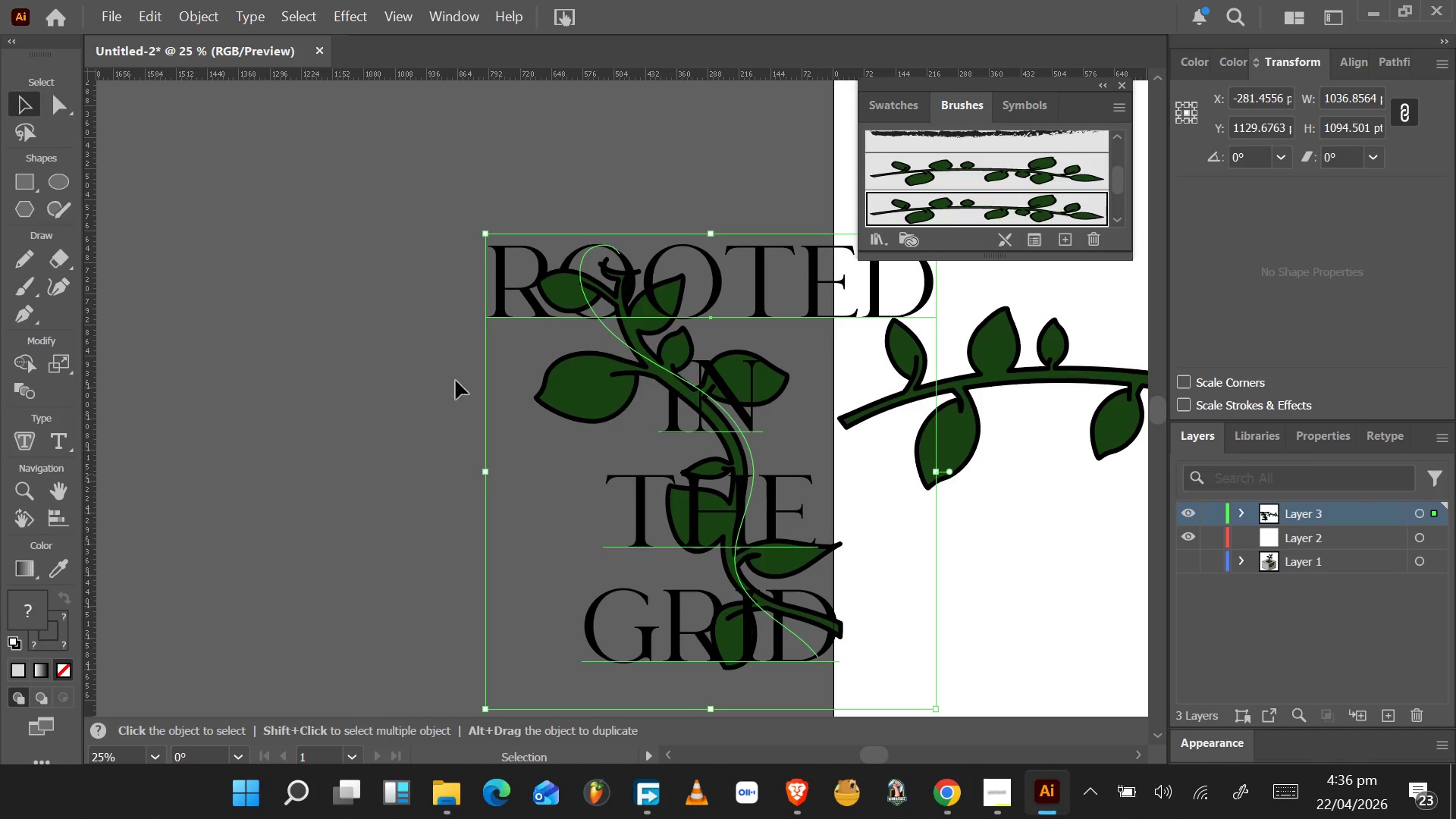 
left_click([507, 284])
 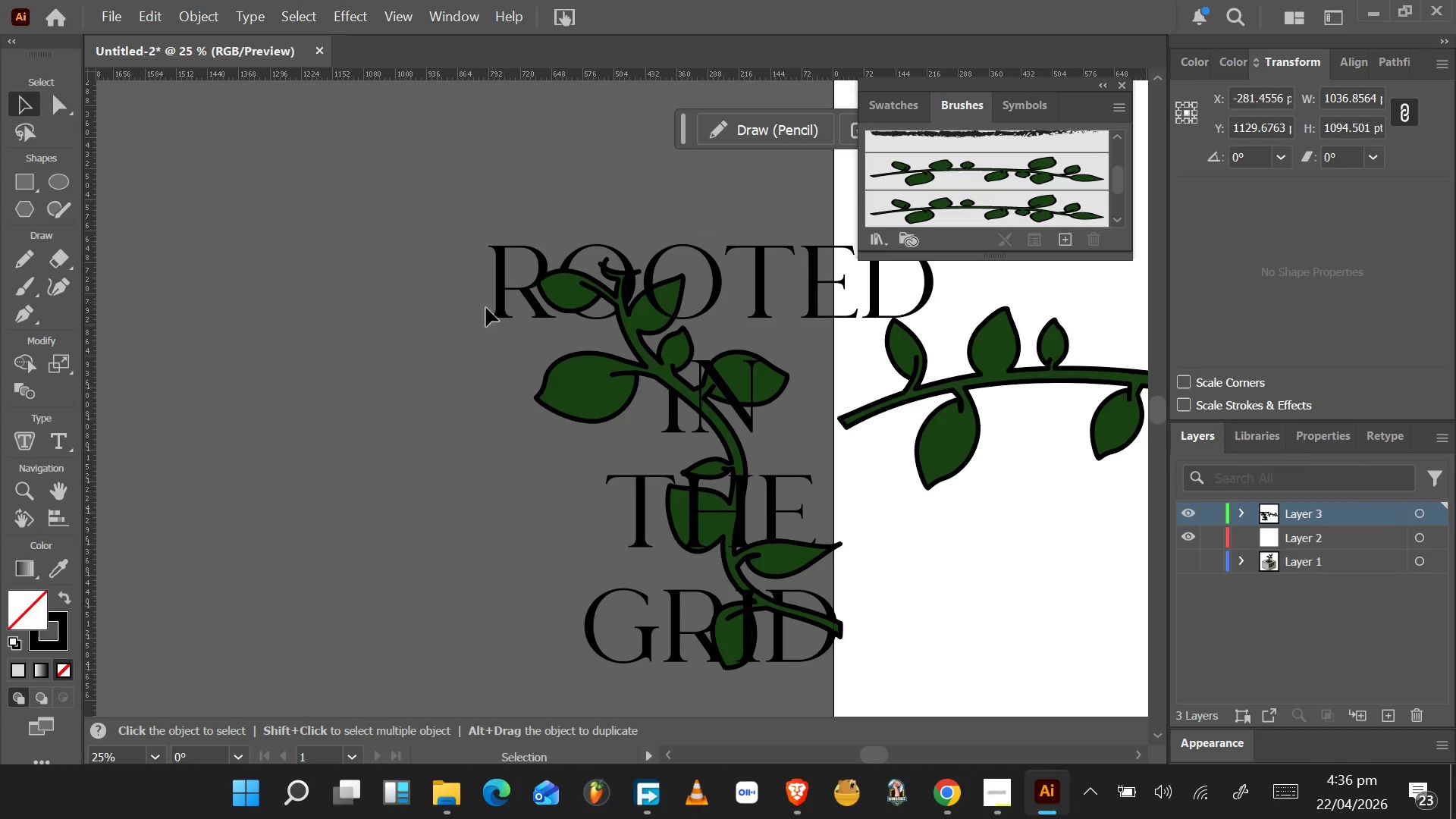 
left_click([506, 302])
 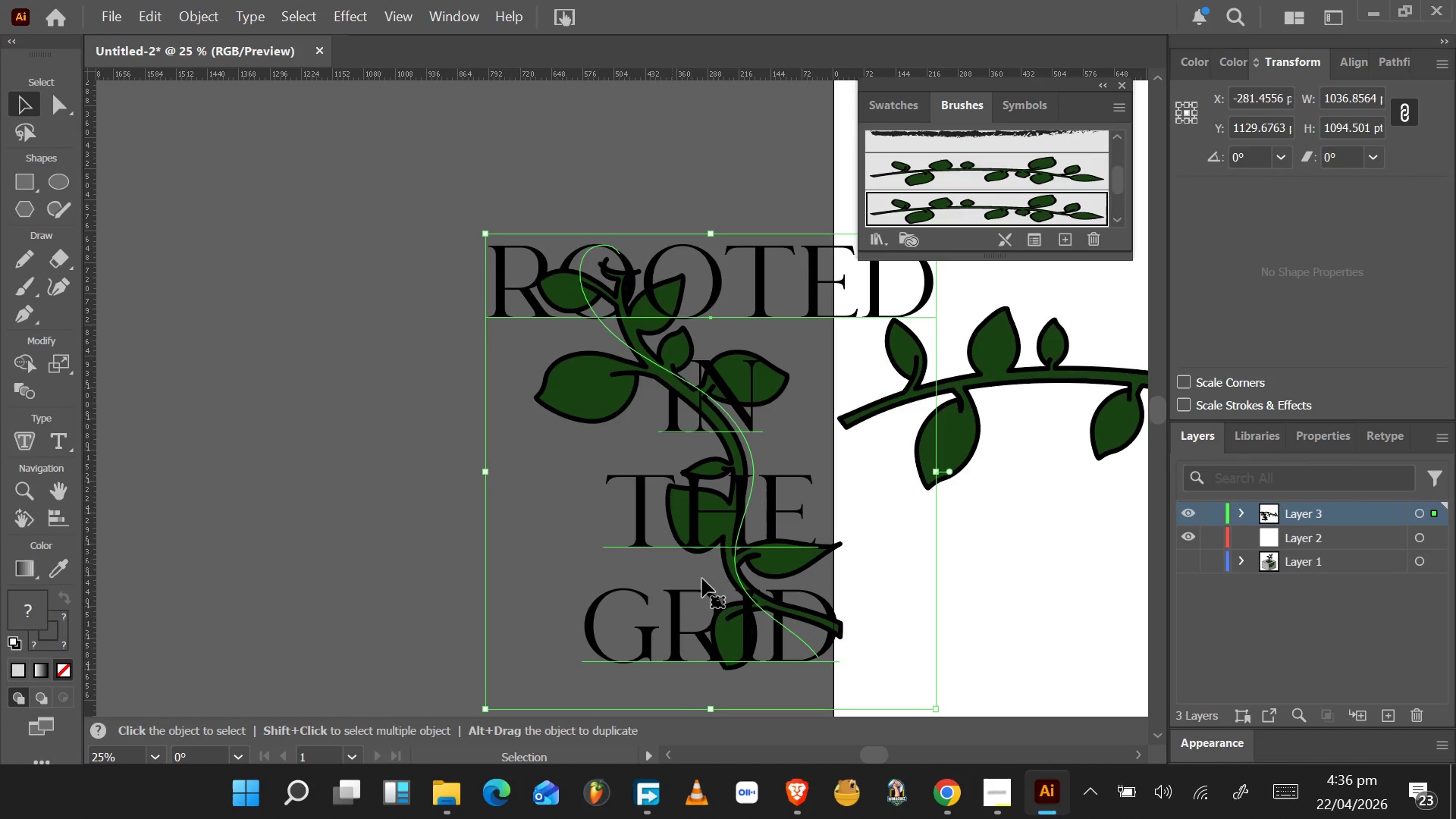 
double_click([655, 610])
 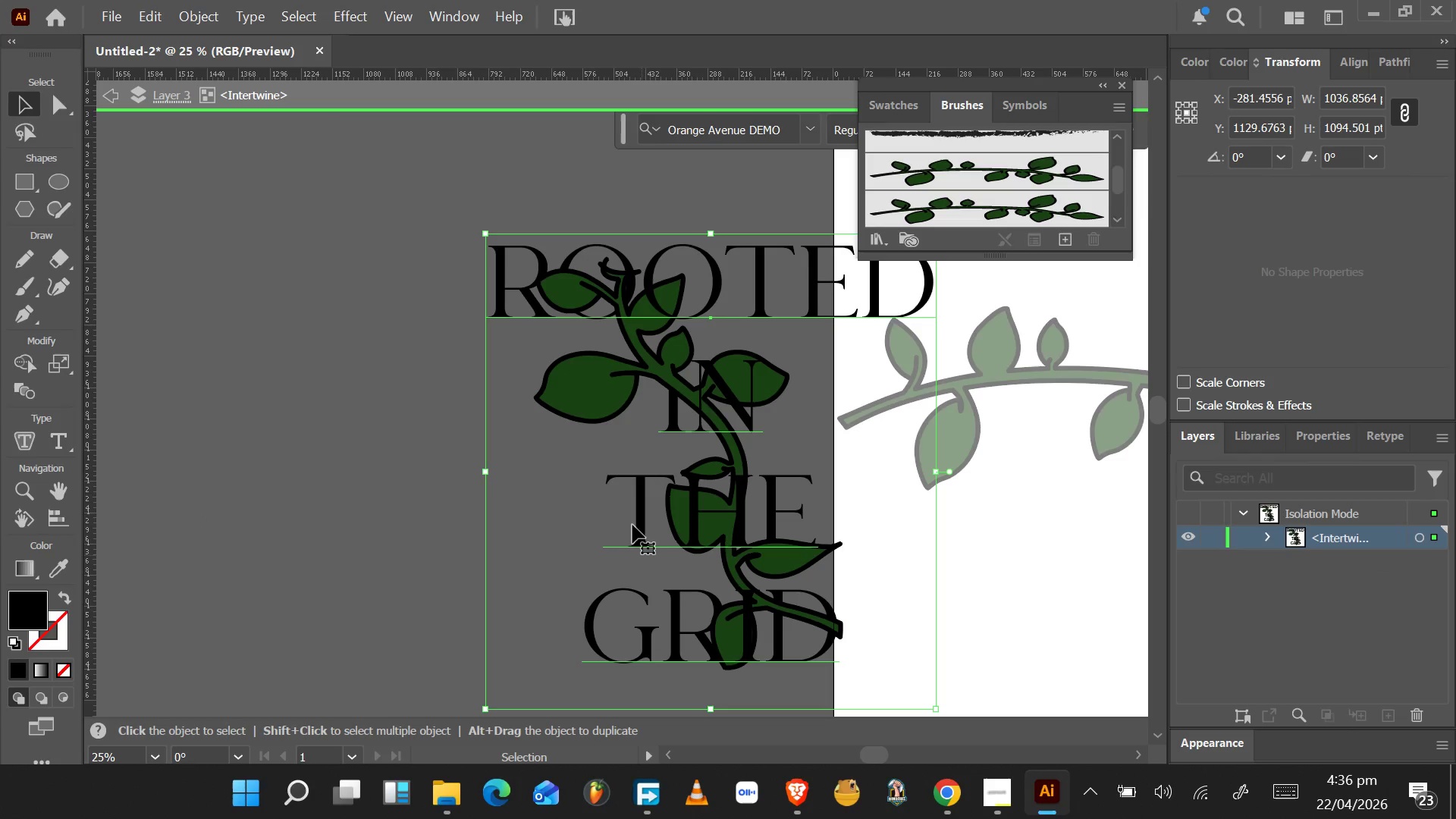 
double_click([24, 611])
 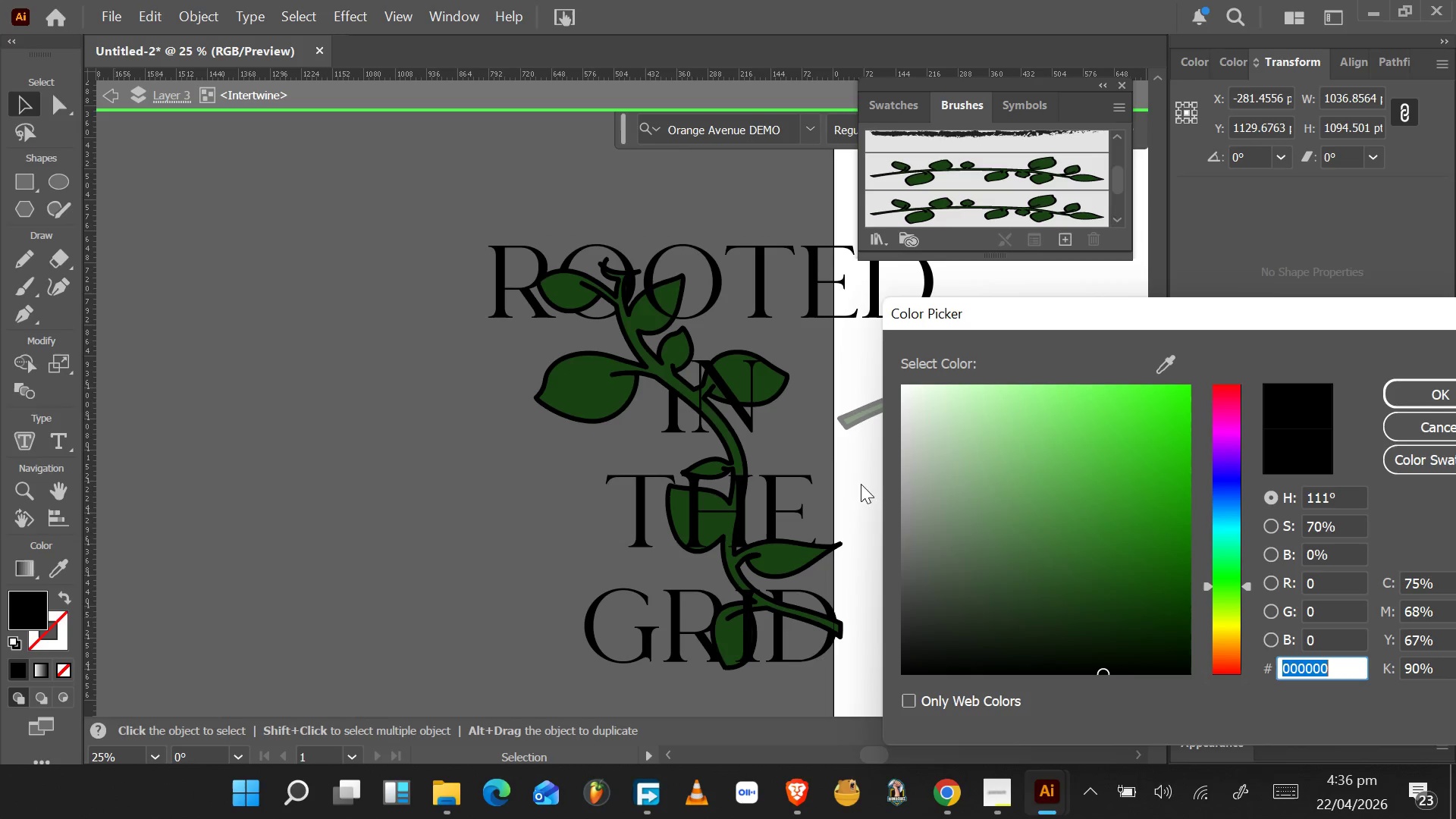 
left_click_drag(start_coordinate=[939, 491], to_coordinate=[930, 463])
 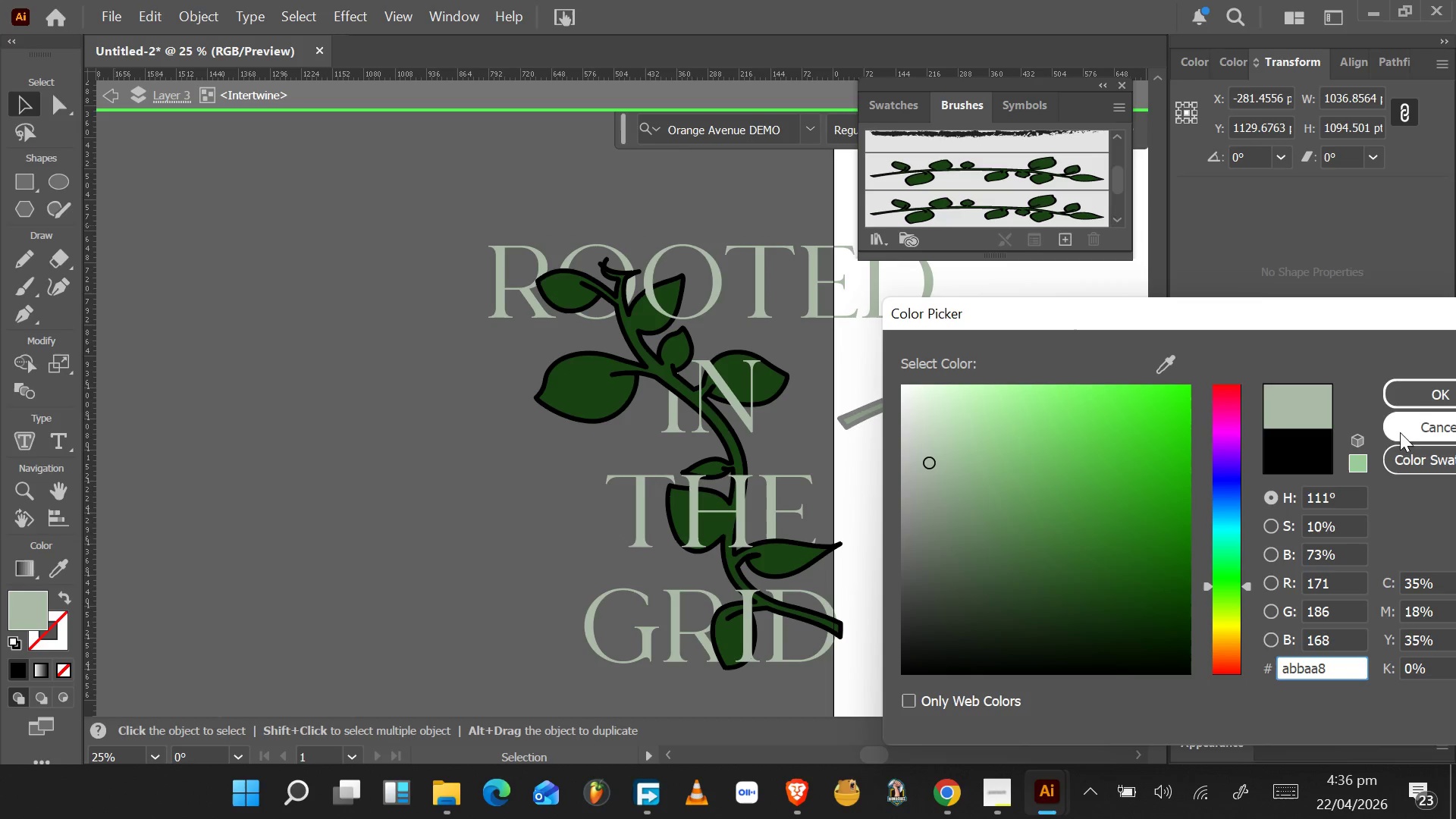 
left_click([1410, 406])
 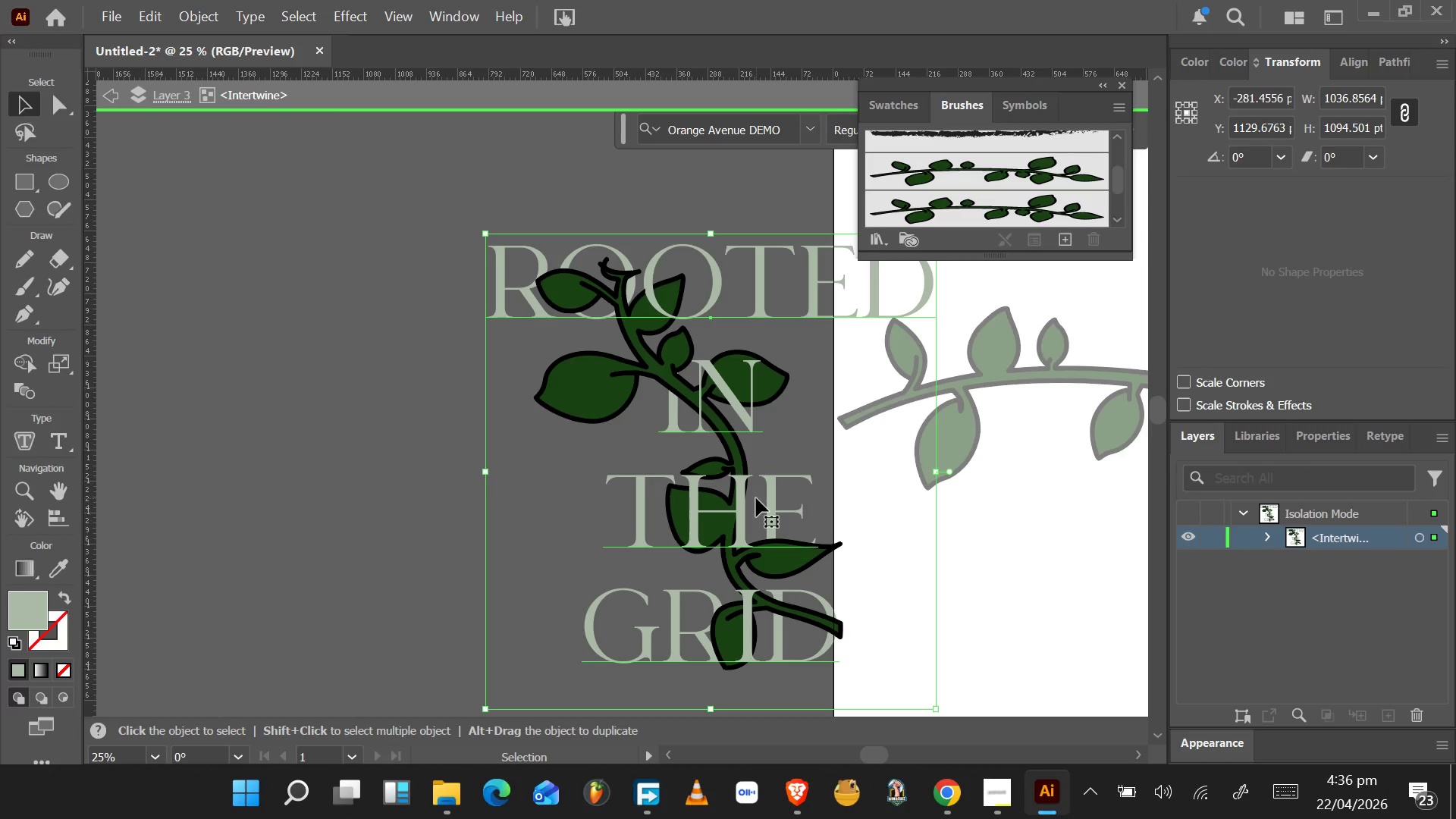 
left_click_drag(start_coordinate=[756, 498], to_coordinate=[599, 500])
 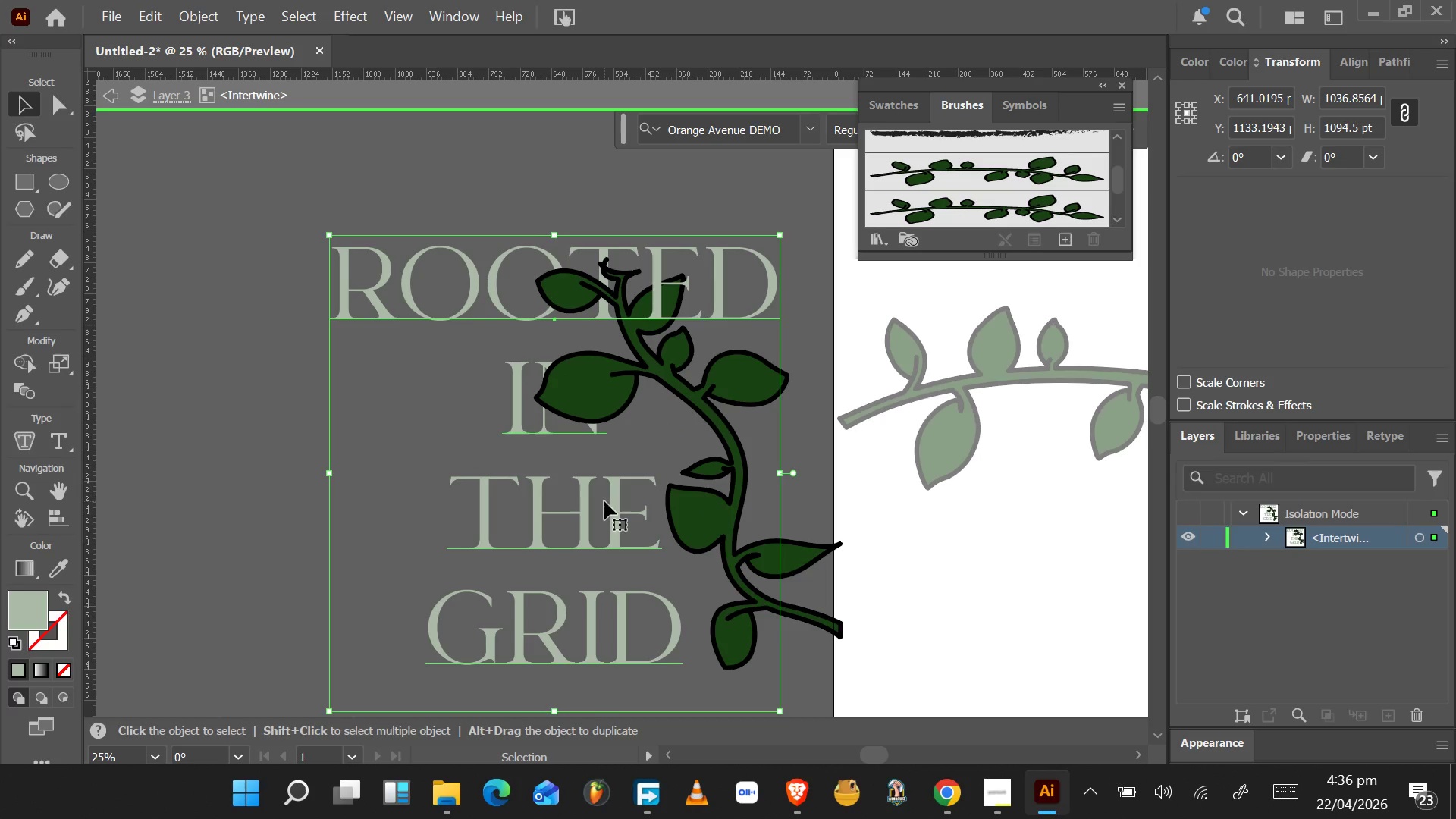 
key(Control+Z)
 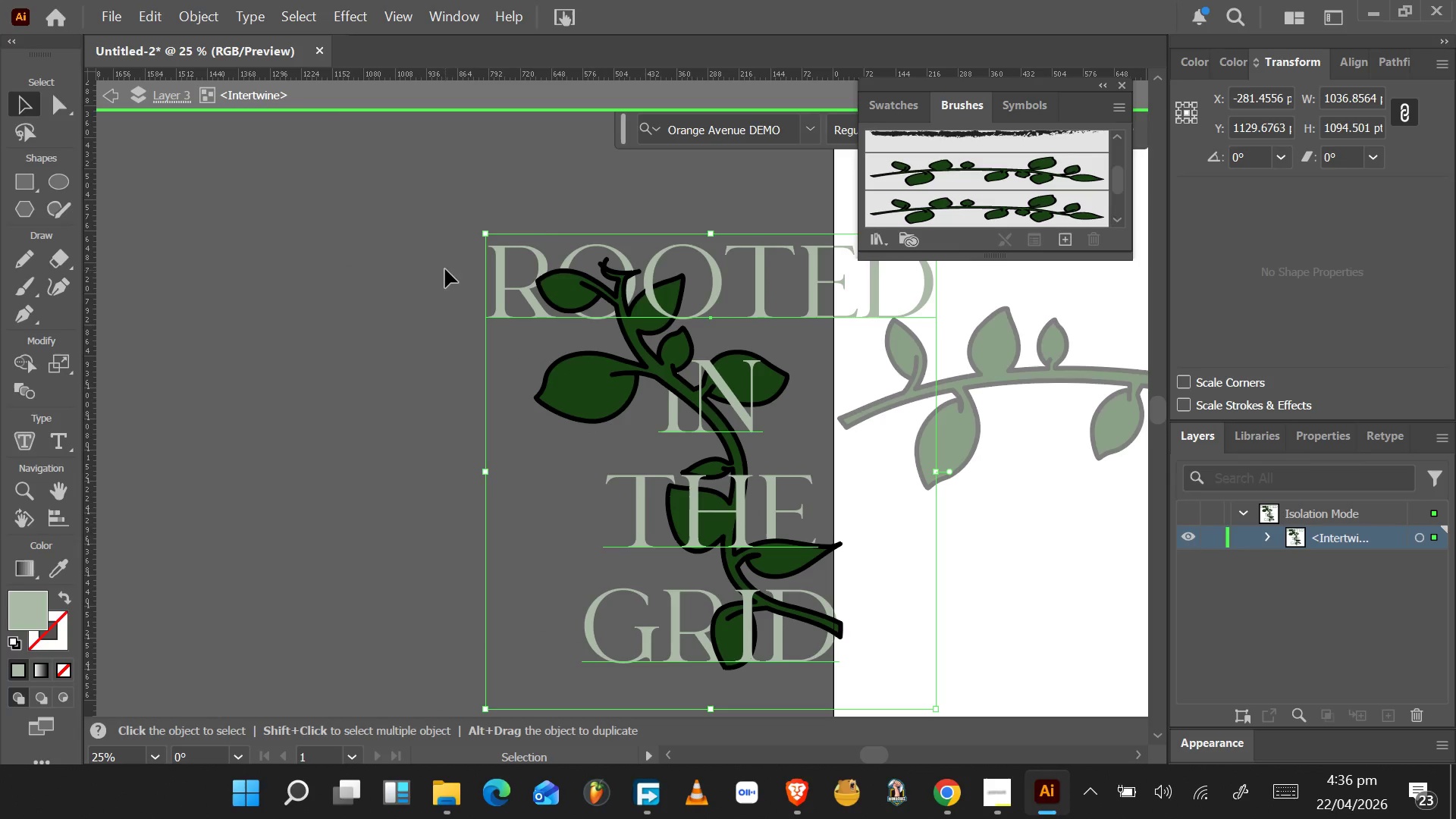 
left_click_drag(start_coordinate=[444, 206], to_coordinate=[742, 570])
 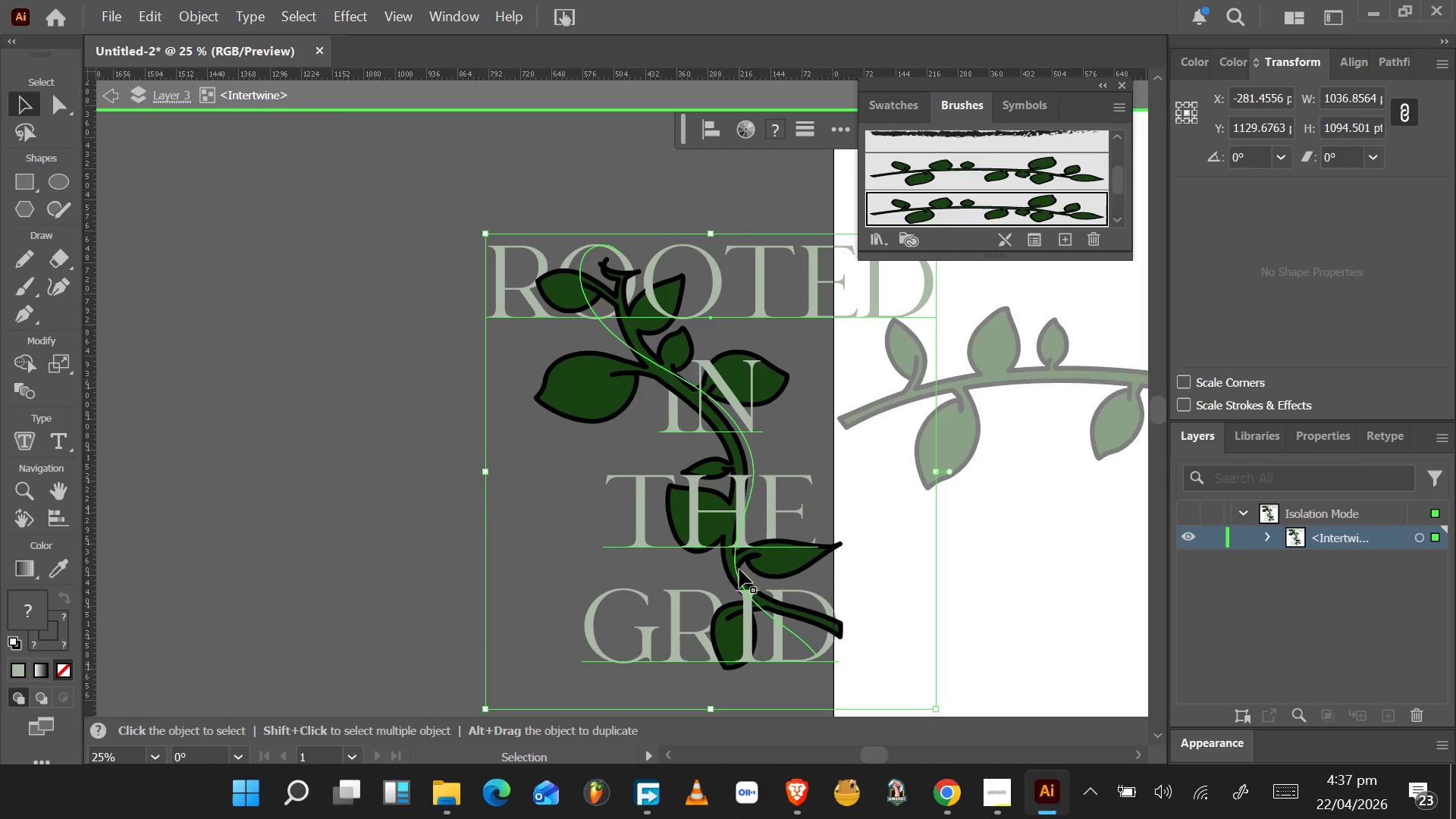 
hold_key(key=AltLeft, duration=0.47)
scroll: coordinate [739, 570], scroll_direction: down, amount: 3.0
 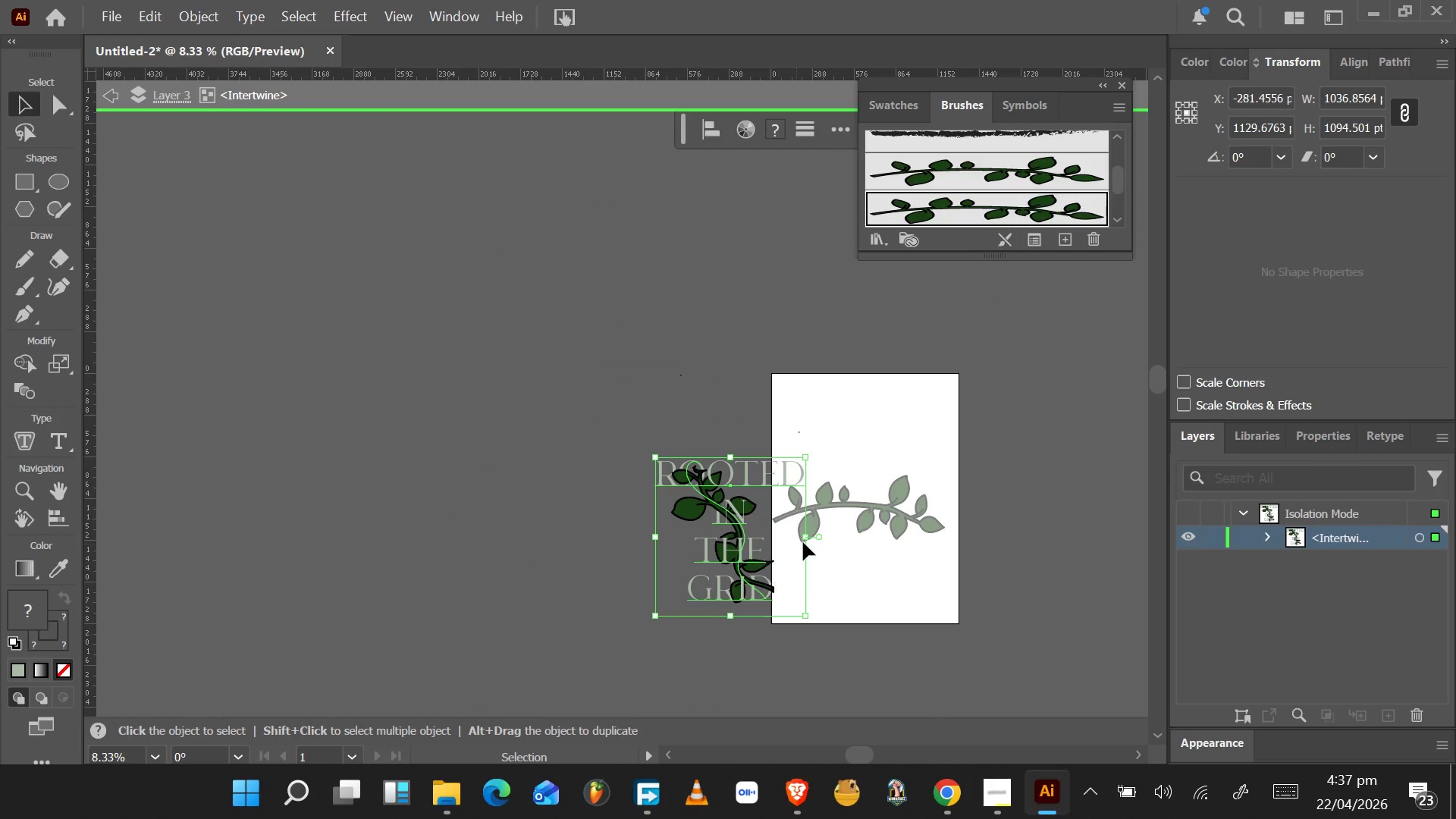 
hold_key(key=AltLeft, duration=0.53)
scroll: coordinate [822, 535], scroll_direction: up, amount: 3.0
 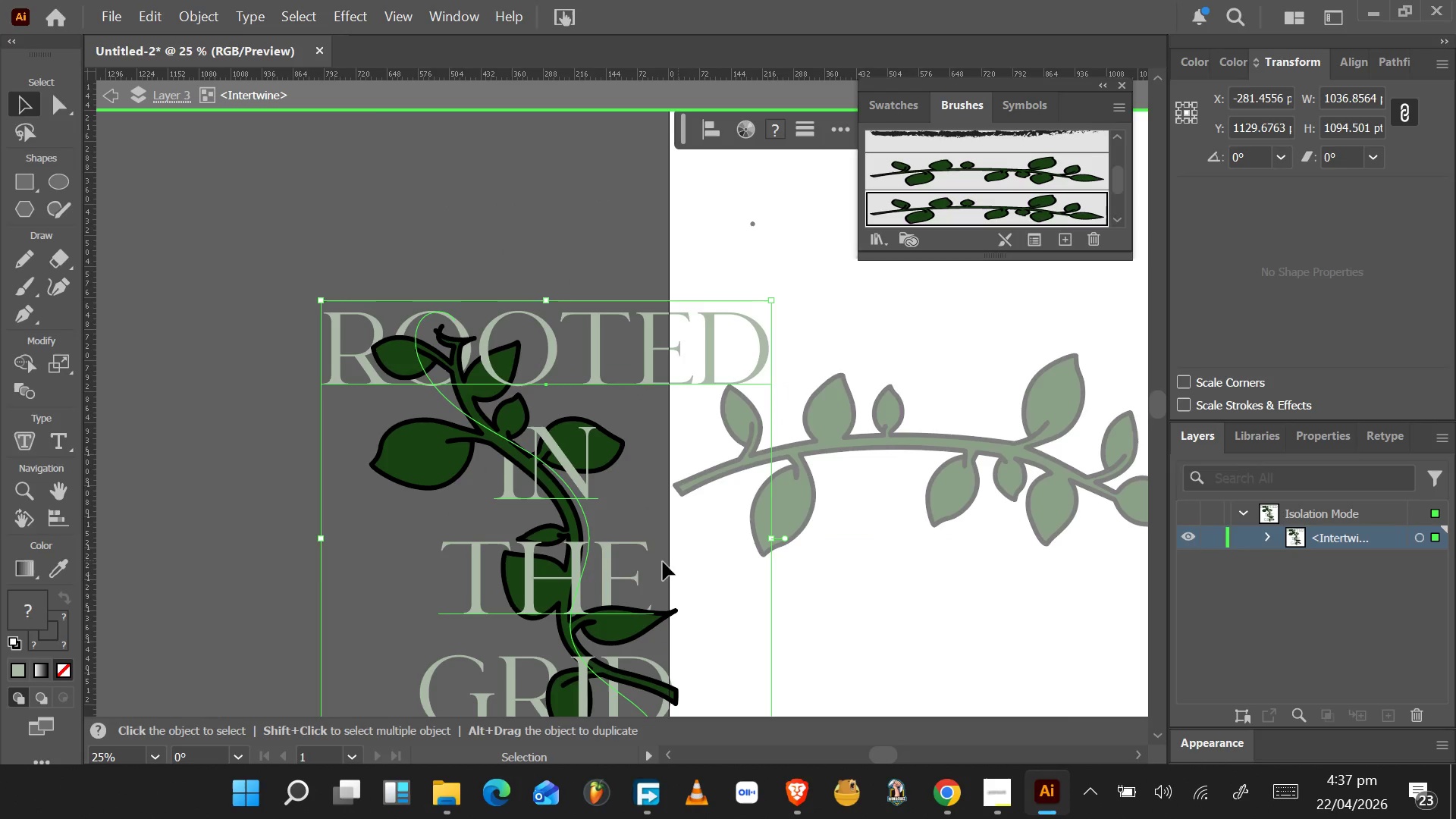 
hold_key(key=AltLeft, duration=0.44)
scroll: coordinate [635, 556], scroll_direction: down, amount: 2.0
 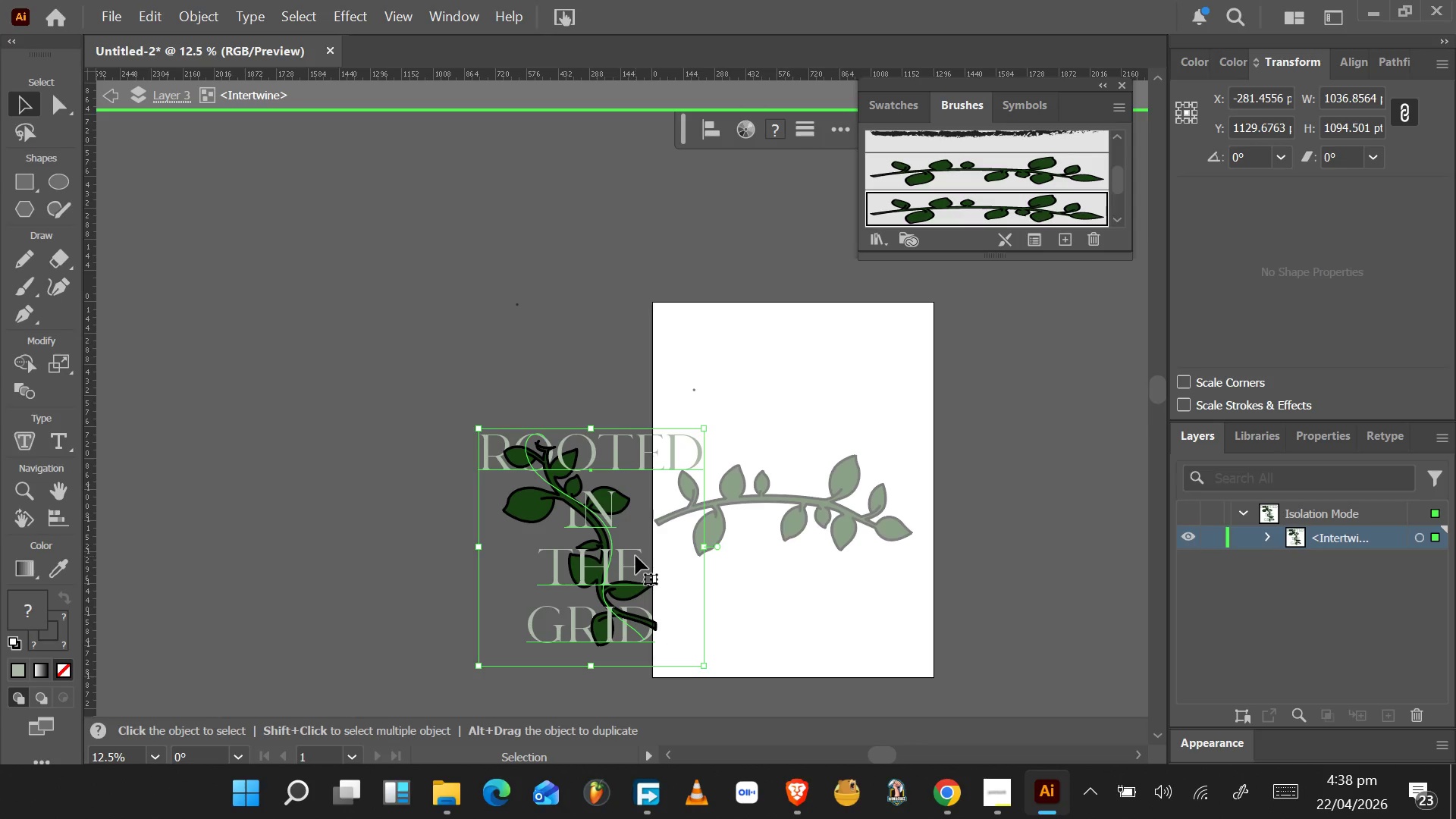 
wait(119.44)
 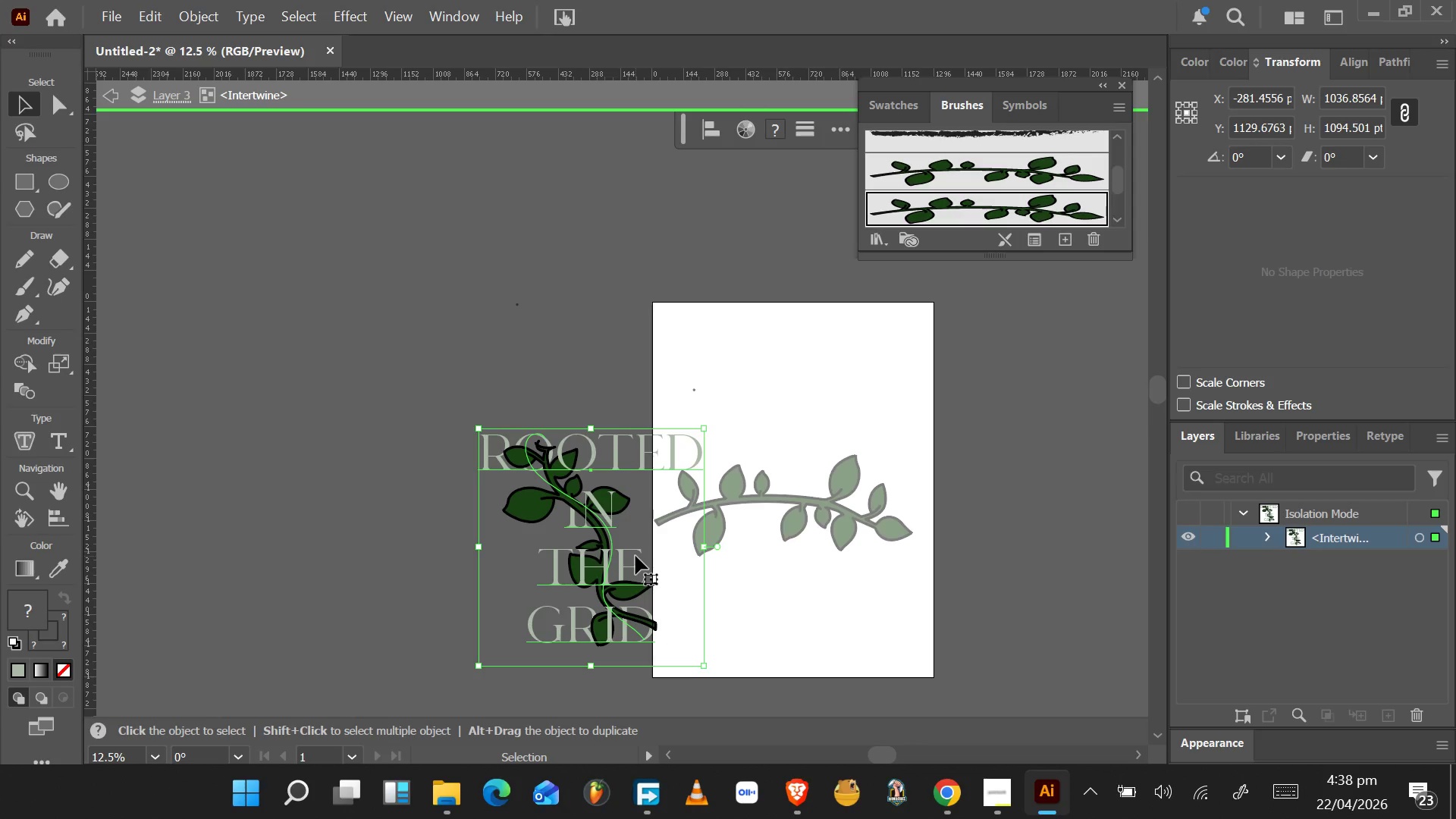 
left_click_drag(start_coordinate=[566, 359], to_coordinate=[538, 589])
 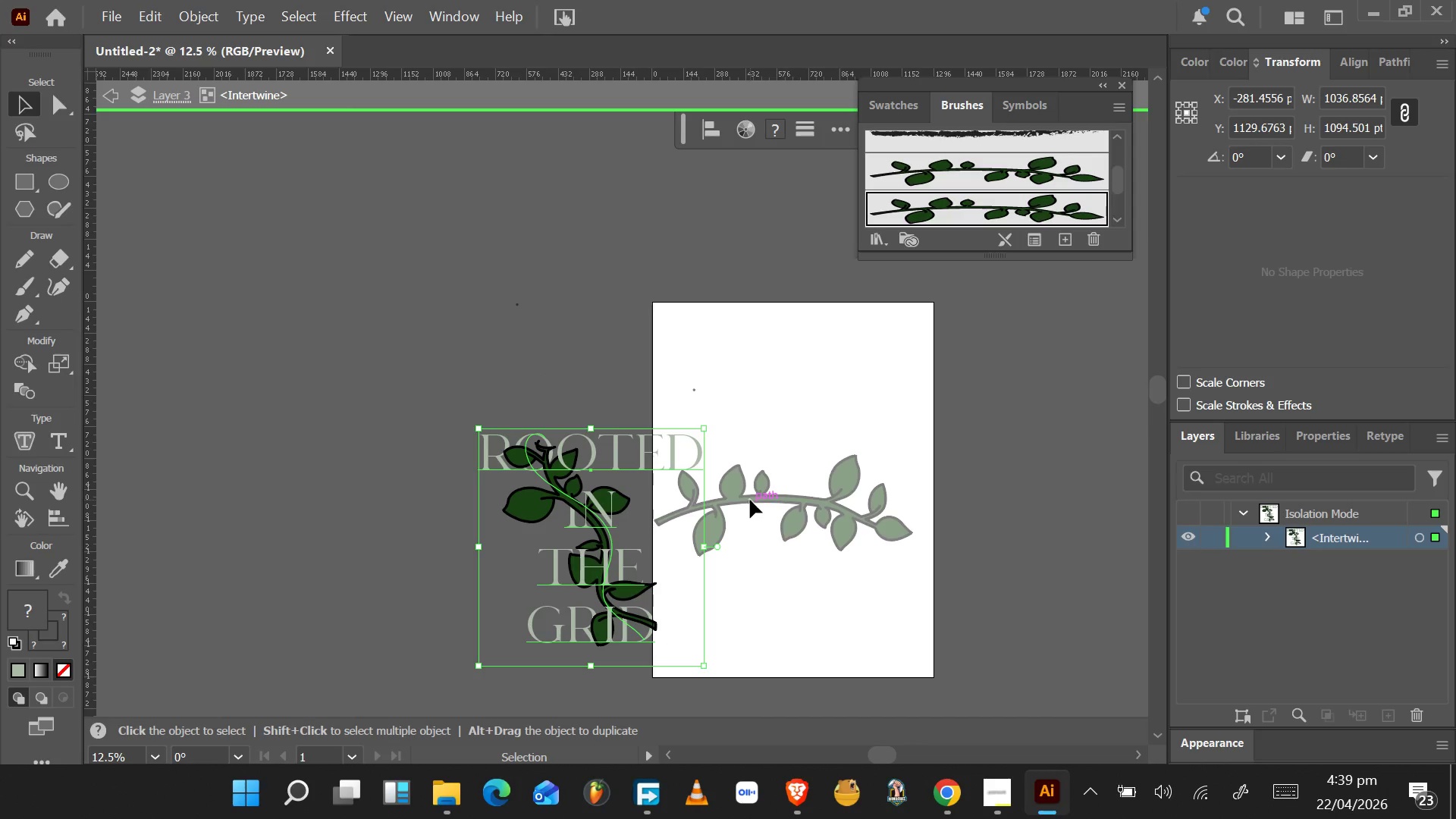 
double_click([760, 565])
 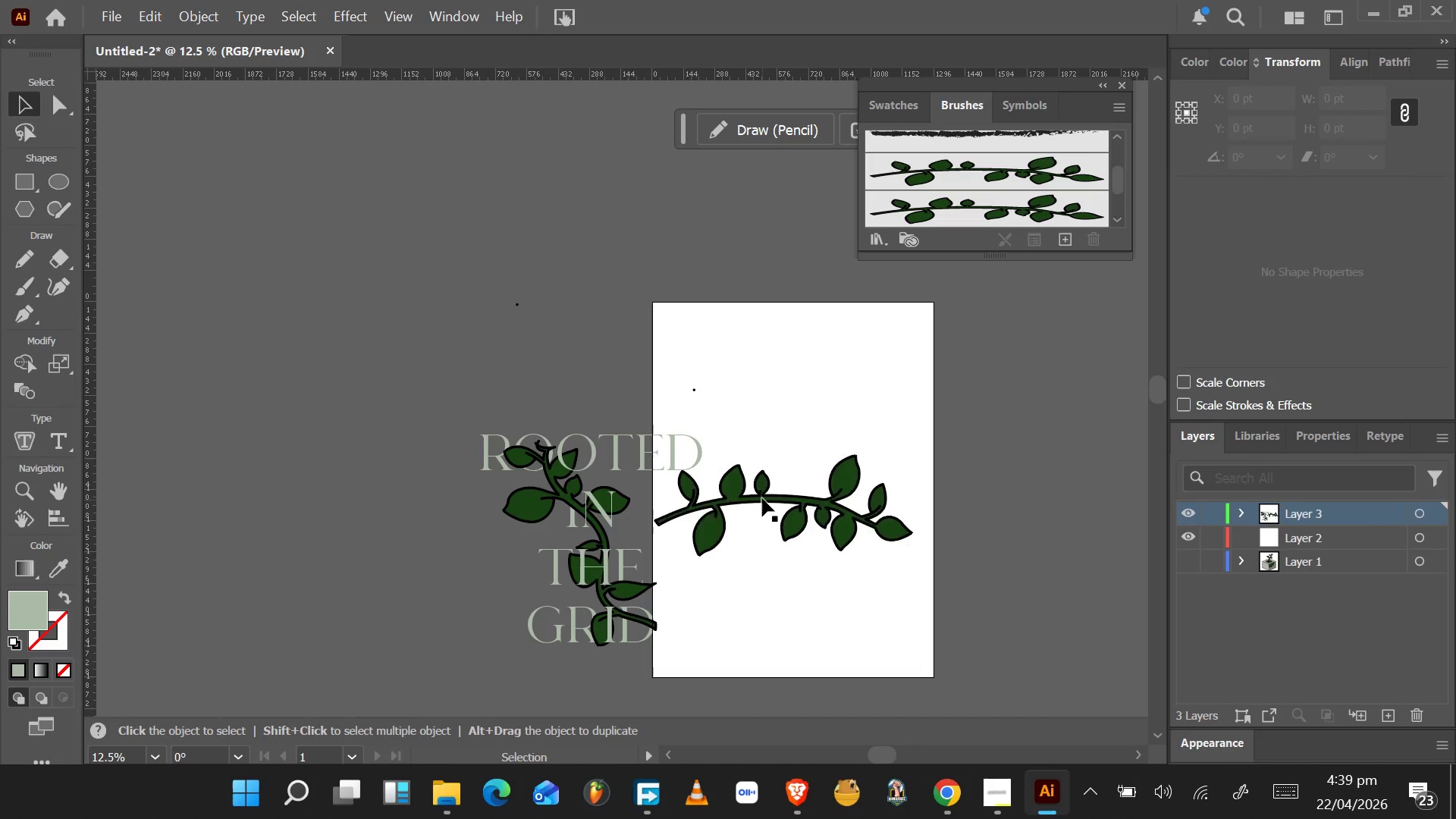 
left_click_drag(start_coordinate=[762, 498], to_coordinate=[976, 620])
 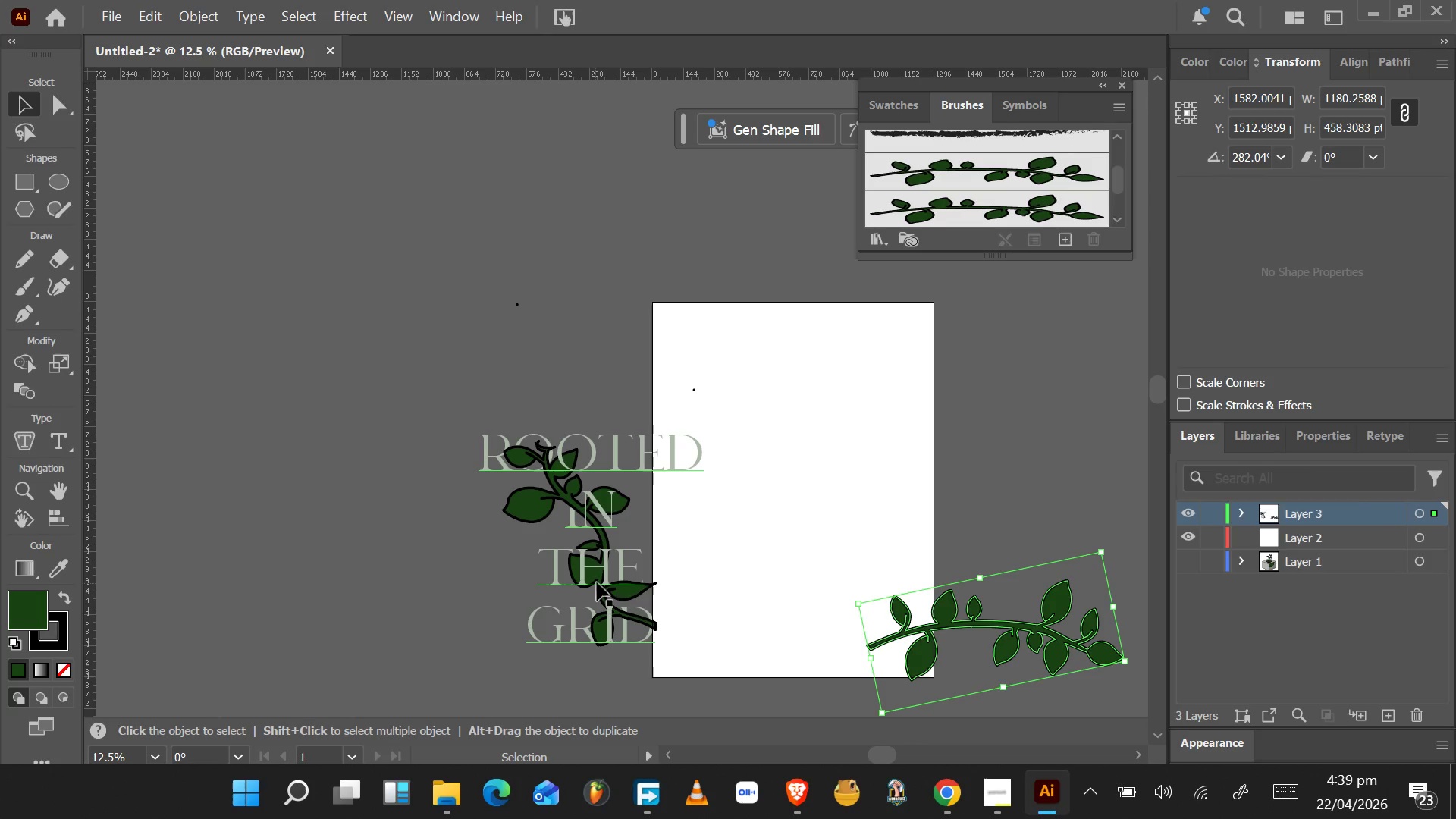 
left_click_drag(start_coordinate=[606, 579], to_coordinate=[824, 525])
 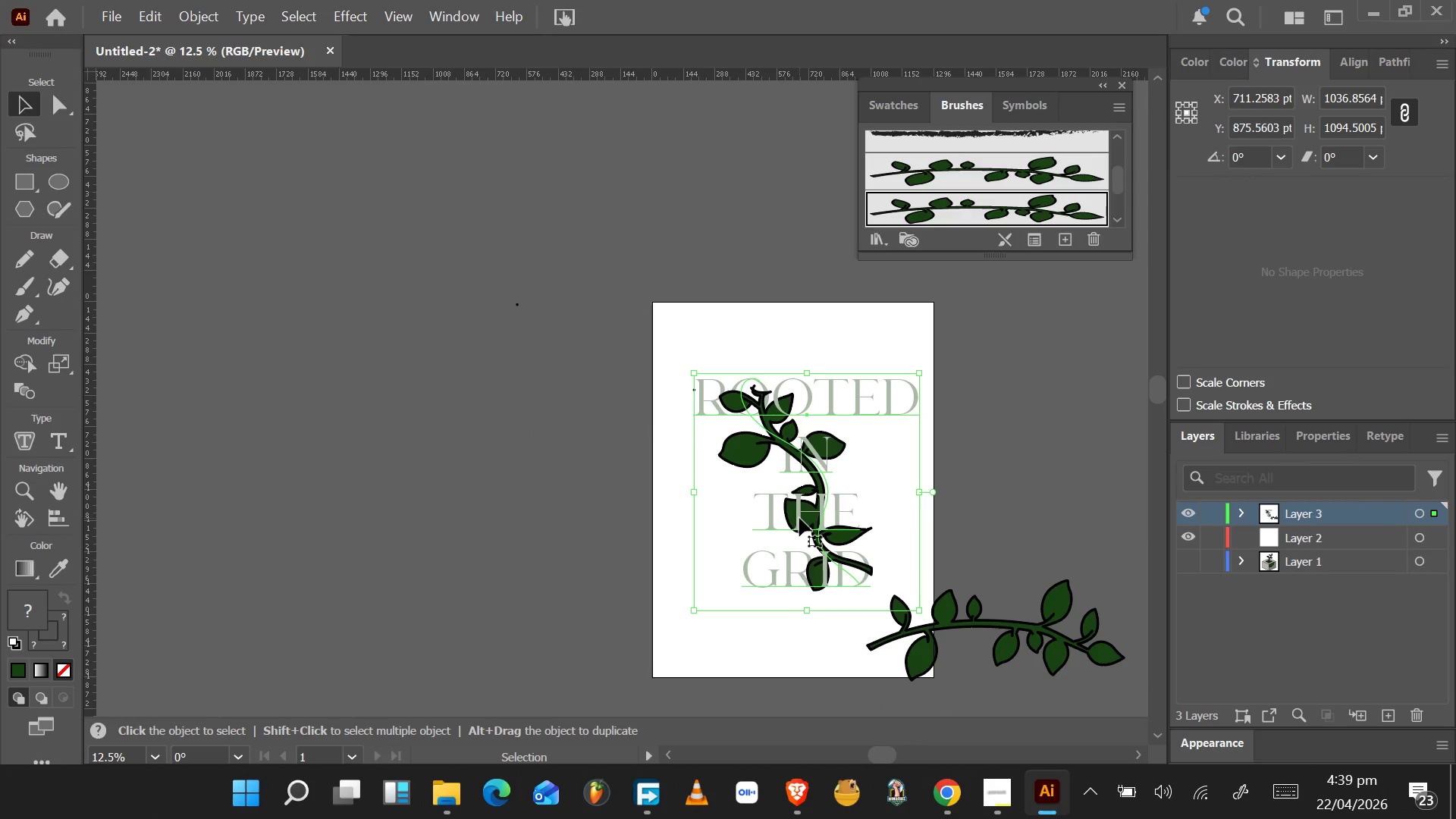 
key(Alt+Tab)
 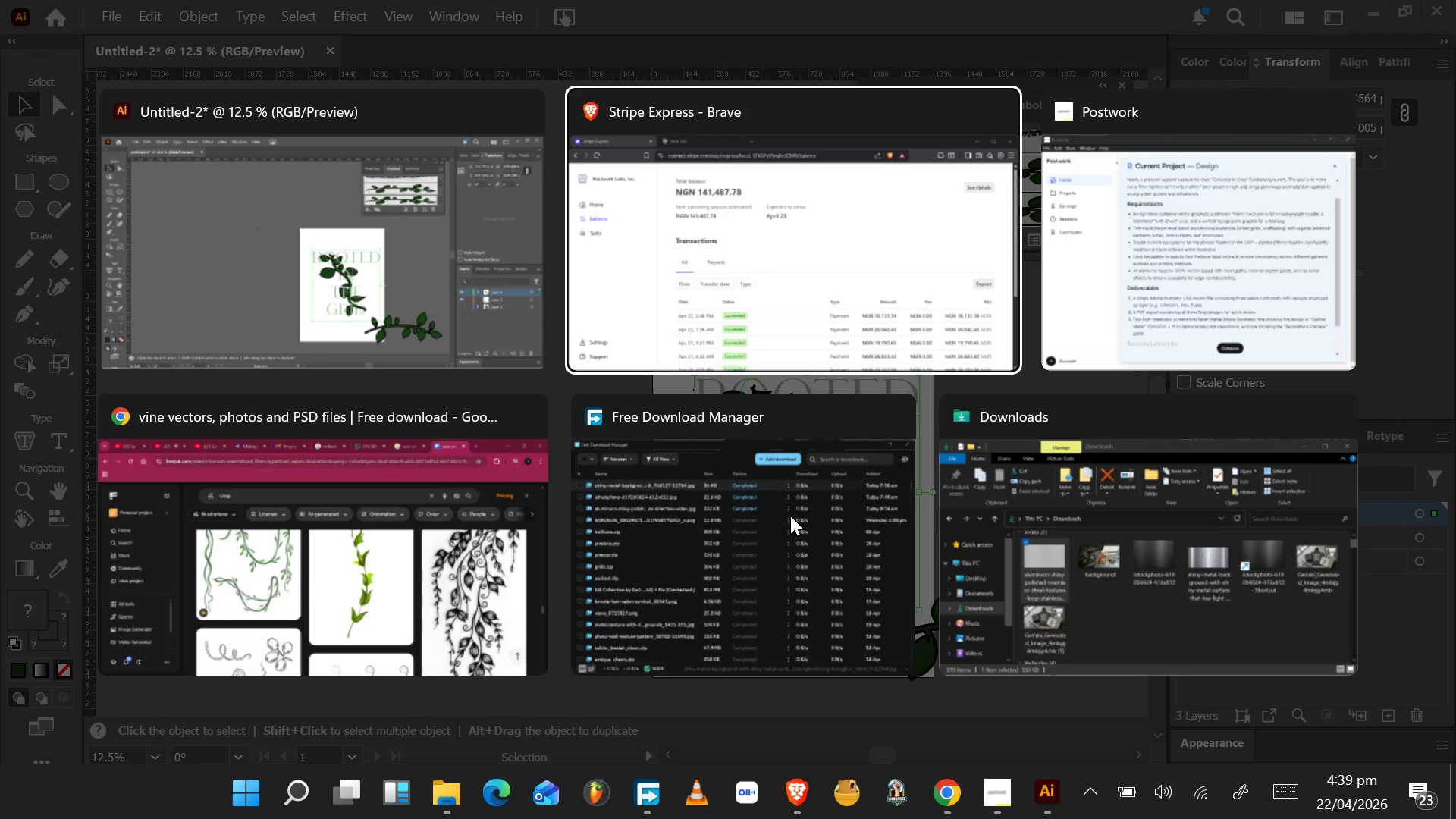 
key(Alt+Tab)